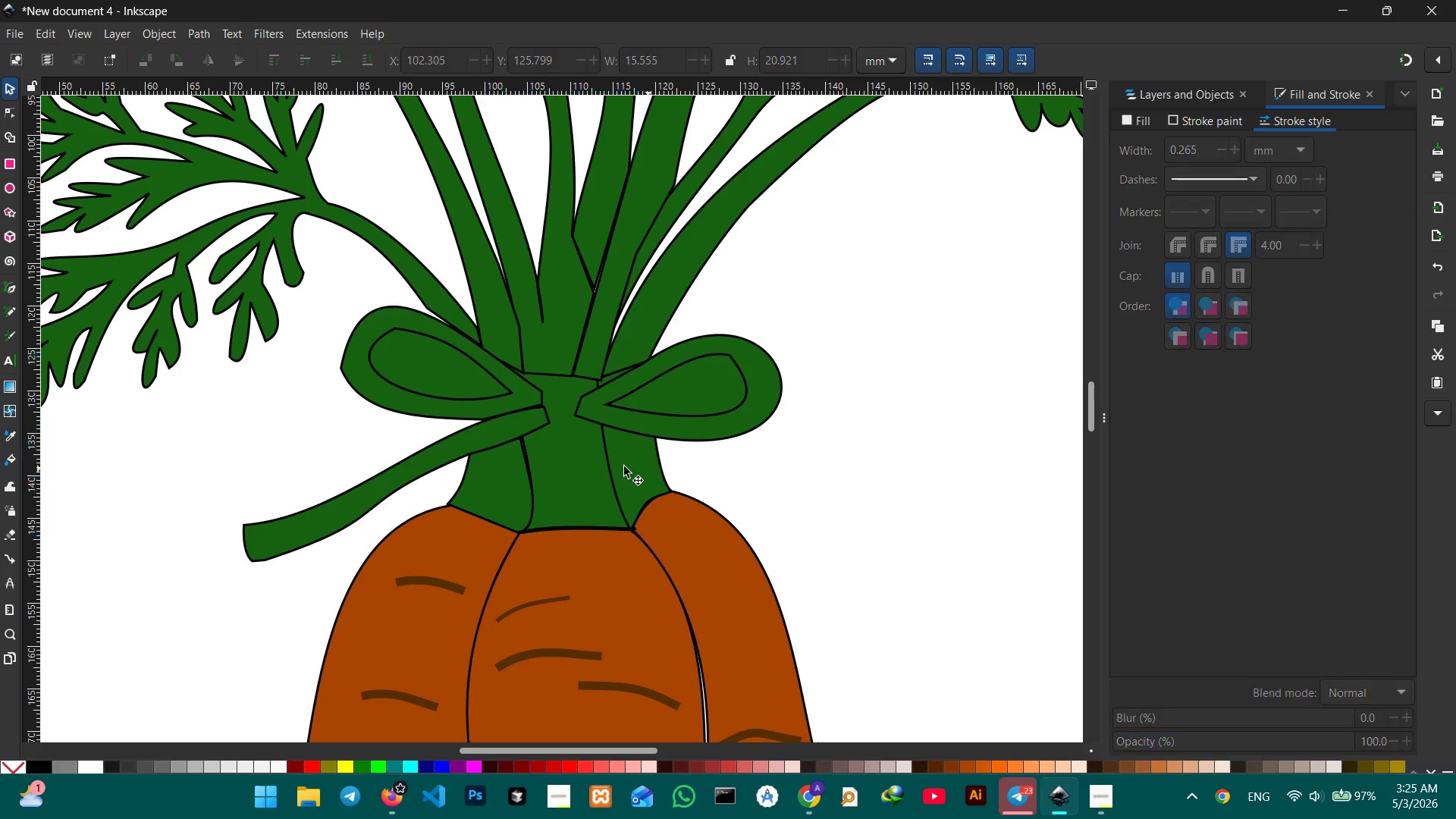 
key(Control+V)
 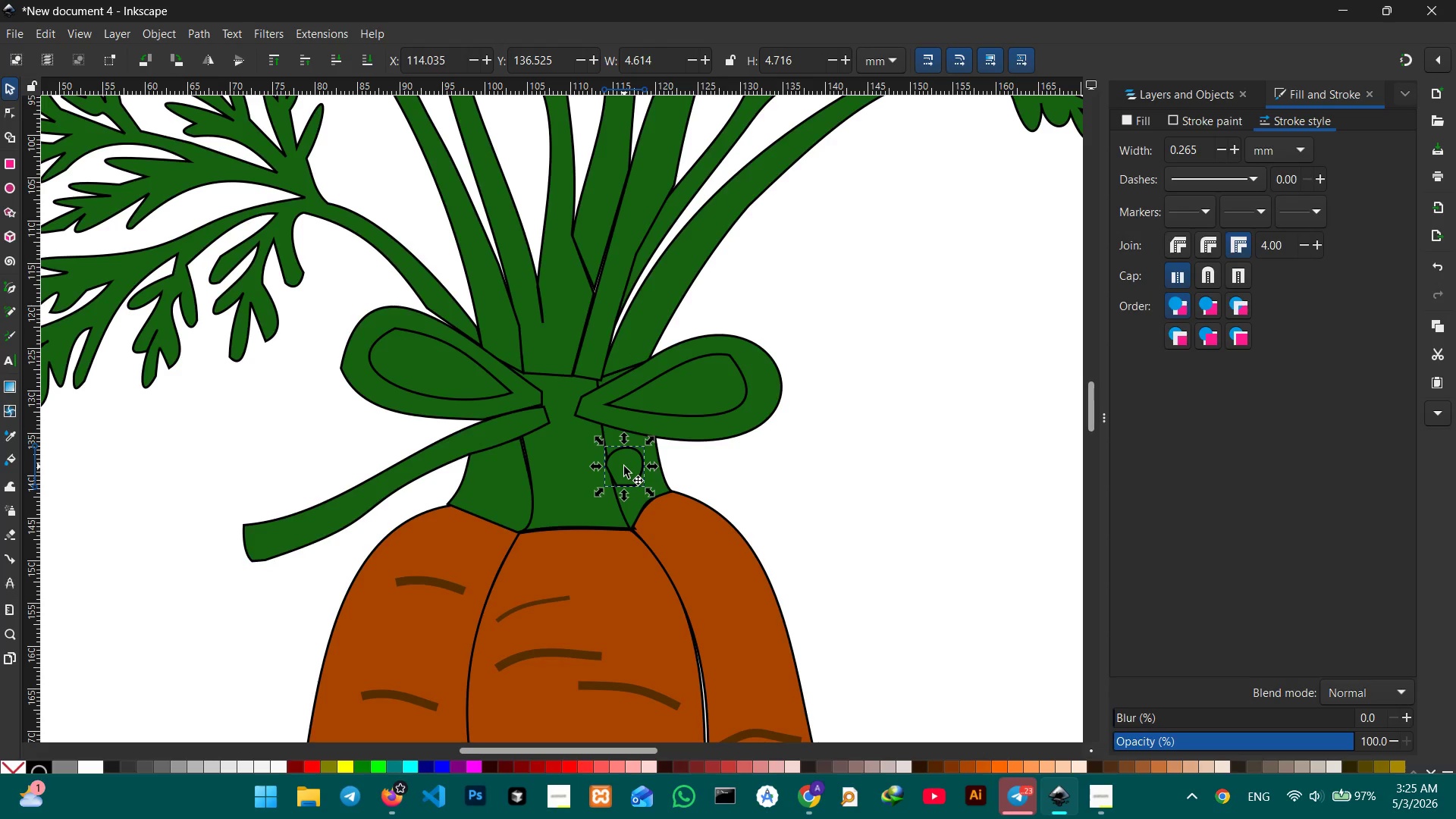 
left_click_drag(start_coordinate=[624, 466], to_coordinate=[556, 397])
 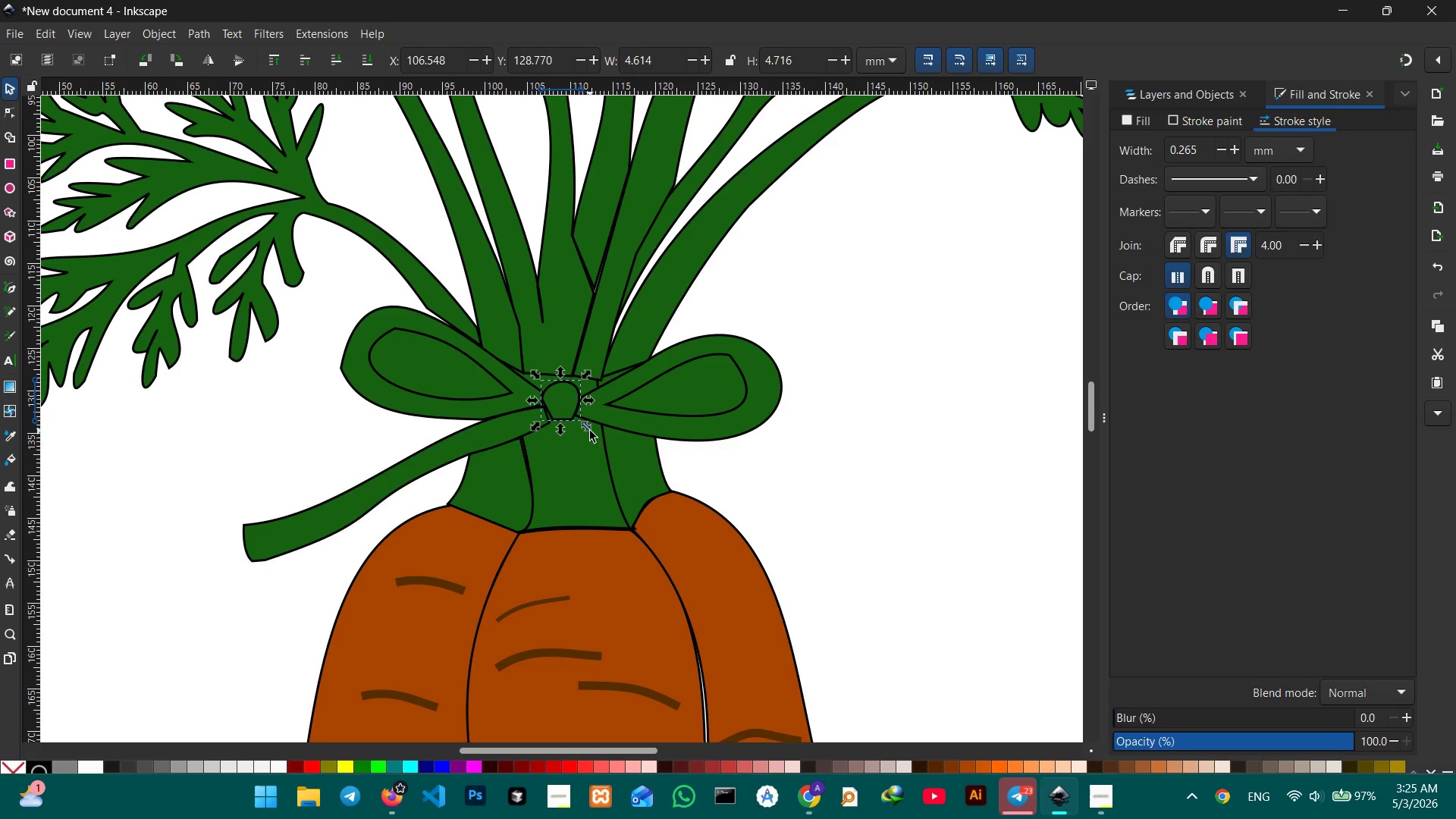 
hold_key(key=ShiftLeft, duration=1.59)
left_click_drag(start_coordinate=[590, 431], to_coordinate=[597, 441])
 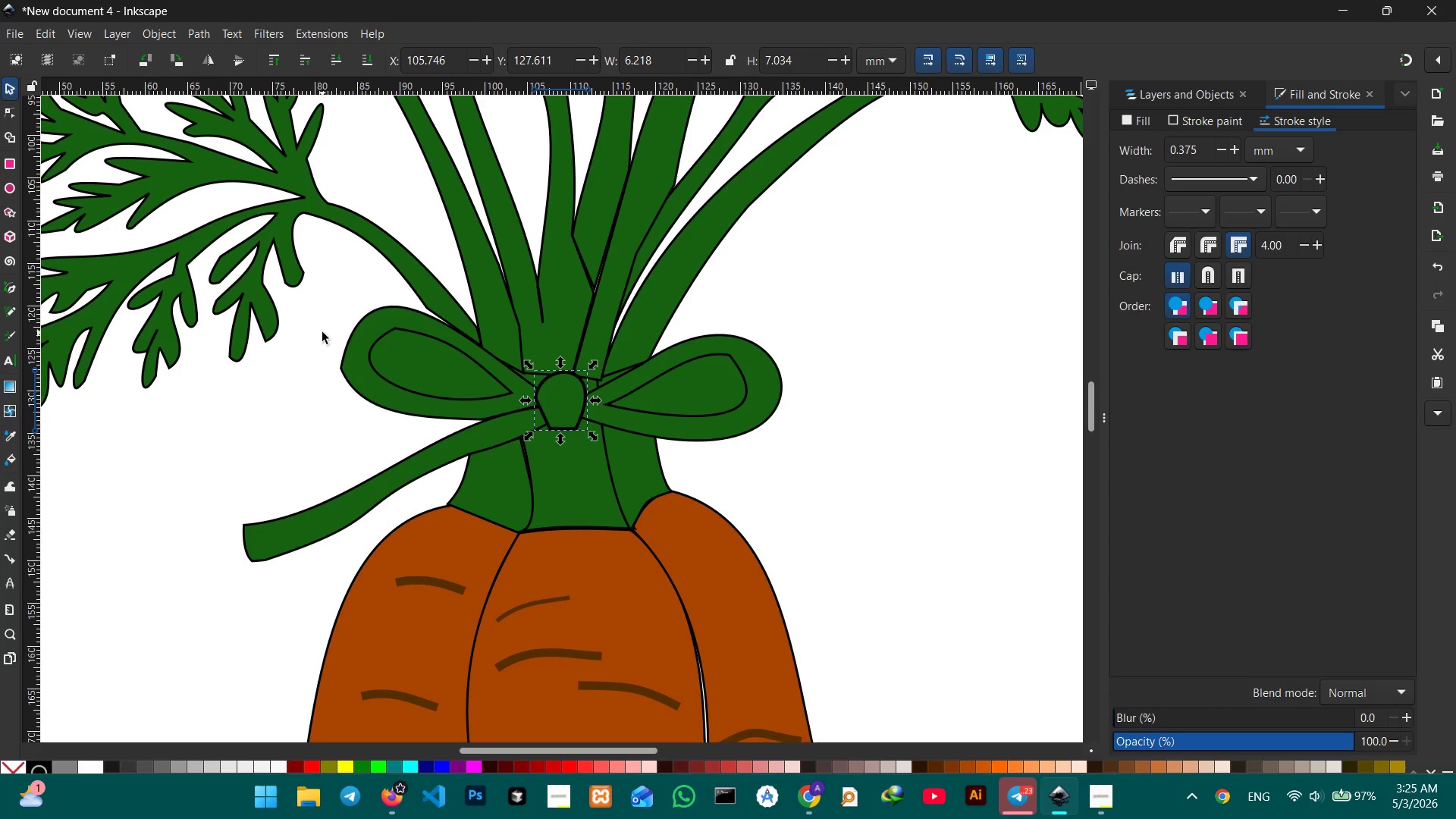 
hold_key(key=ShiftLeft, duration=5.56)
left_click([355, 355])
 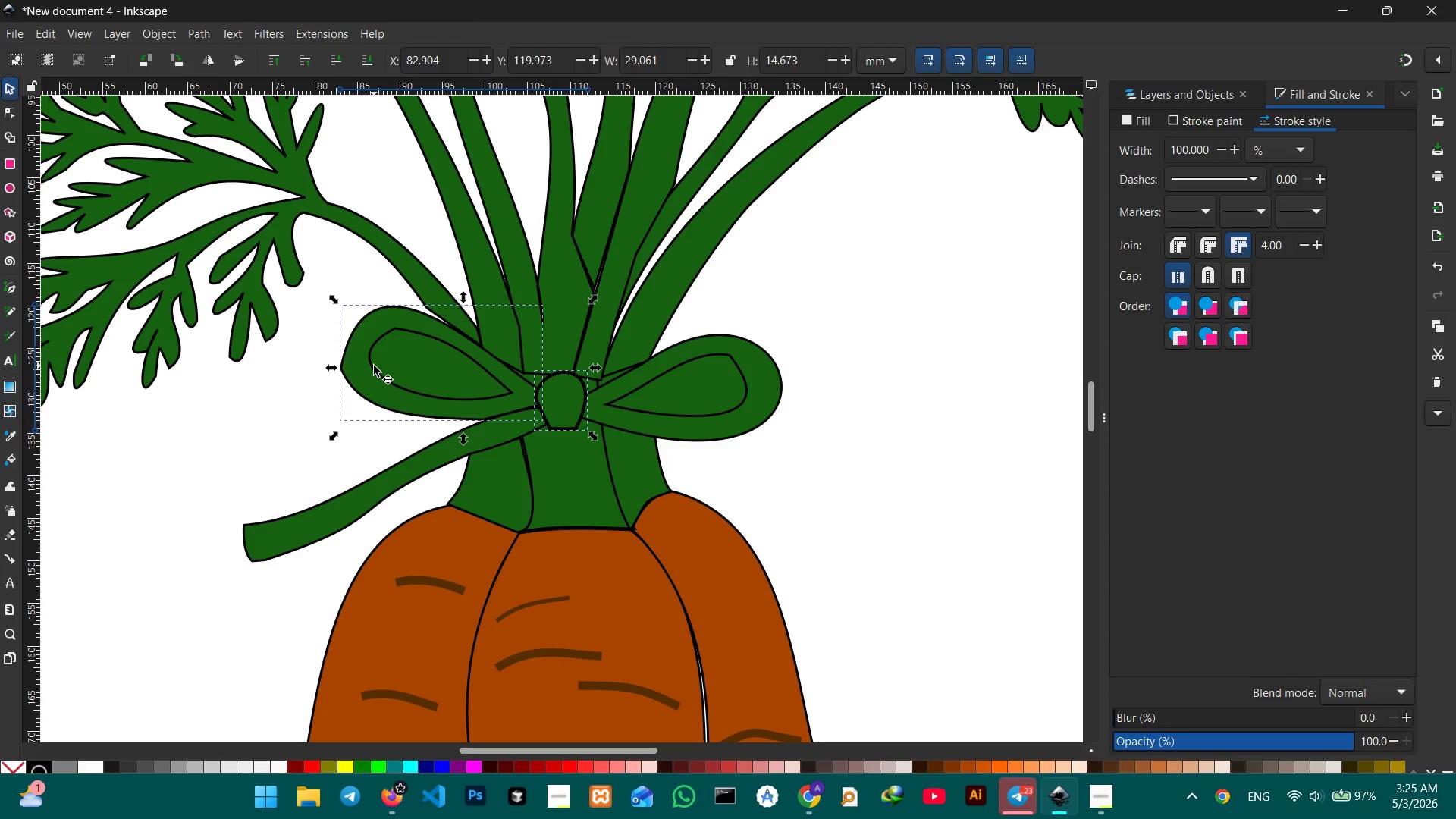 
left_click([375, 367])
 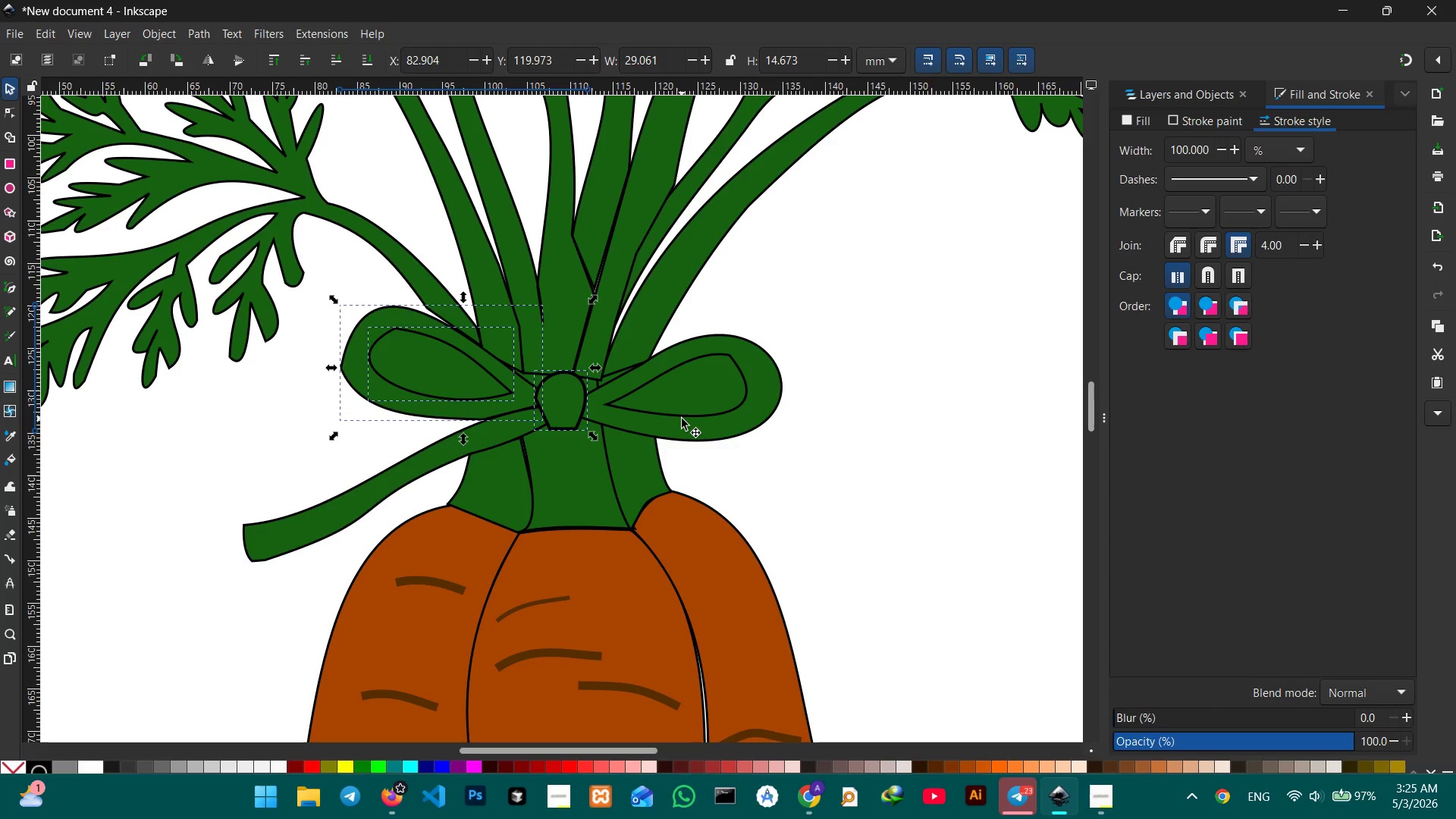 
left_click([680, 416])
 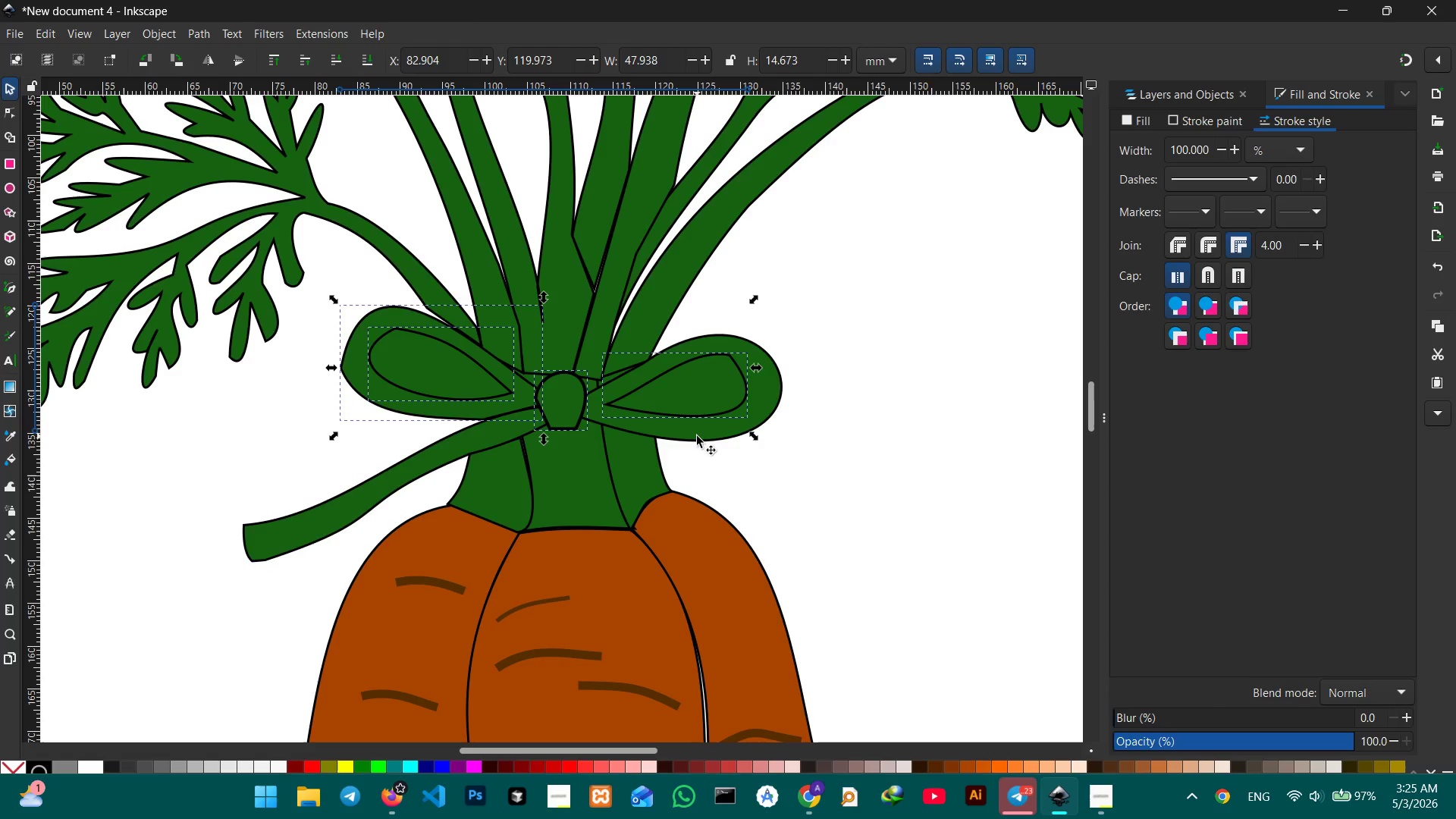 
left_click([697, 436])
 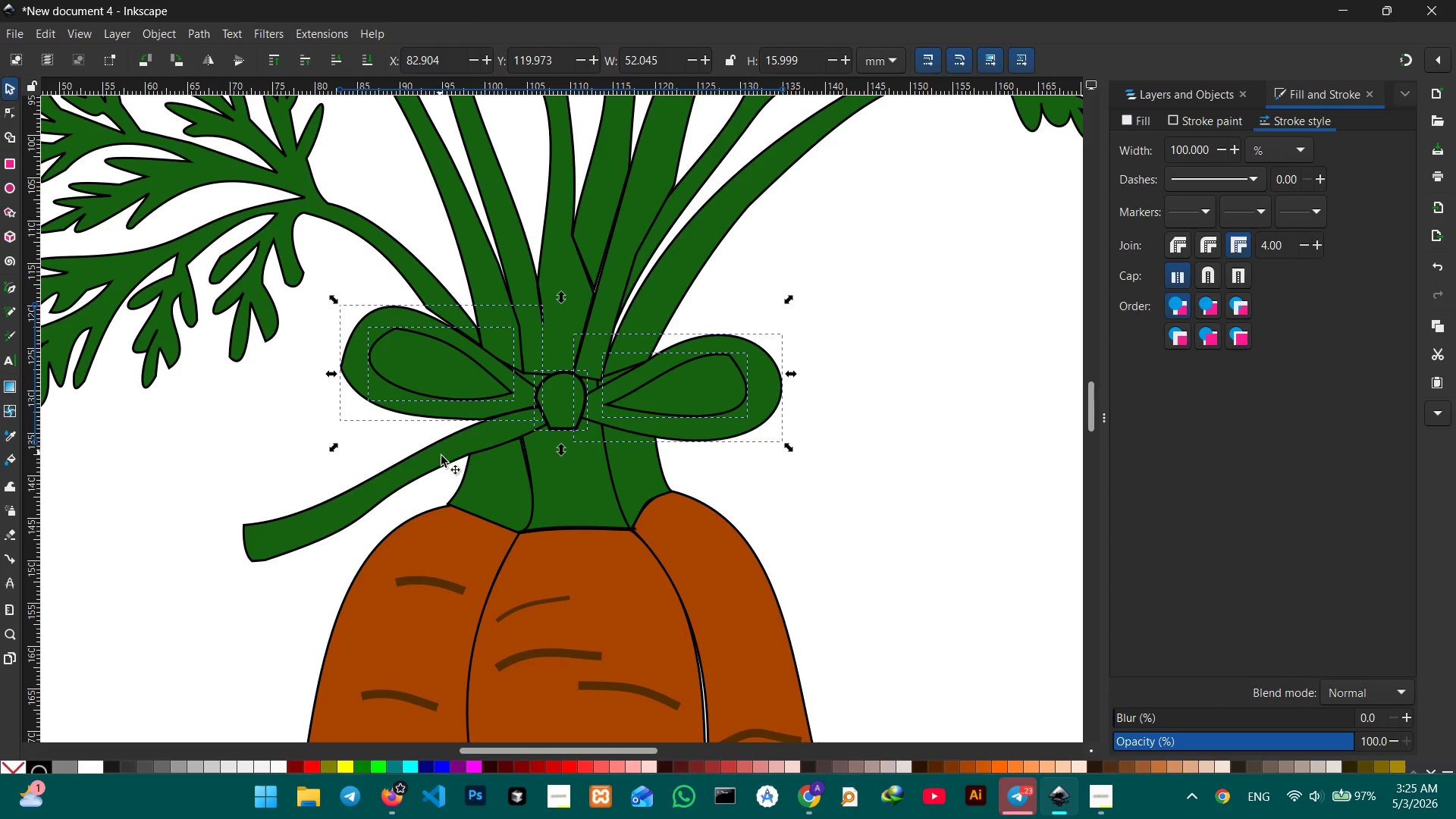 
left_click([447, 465])
 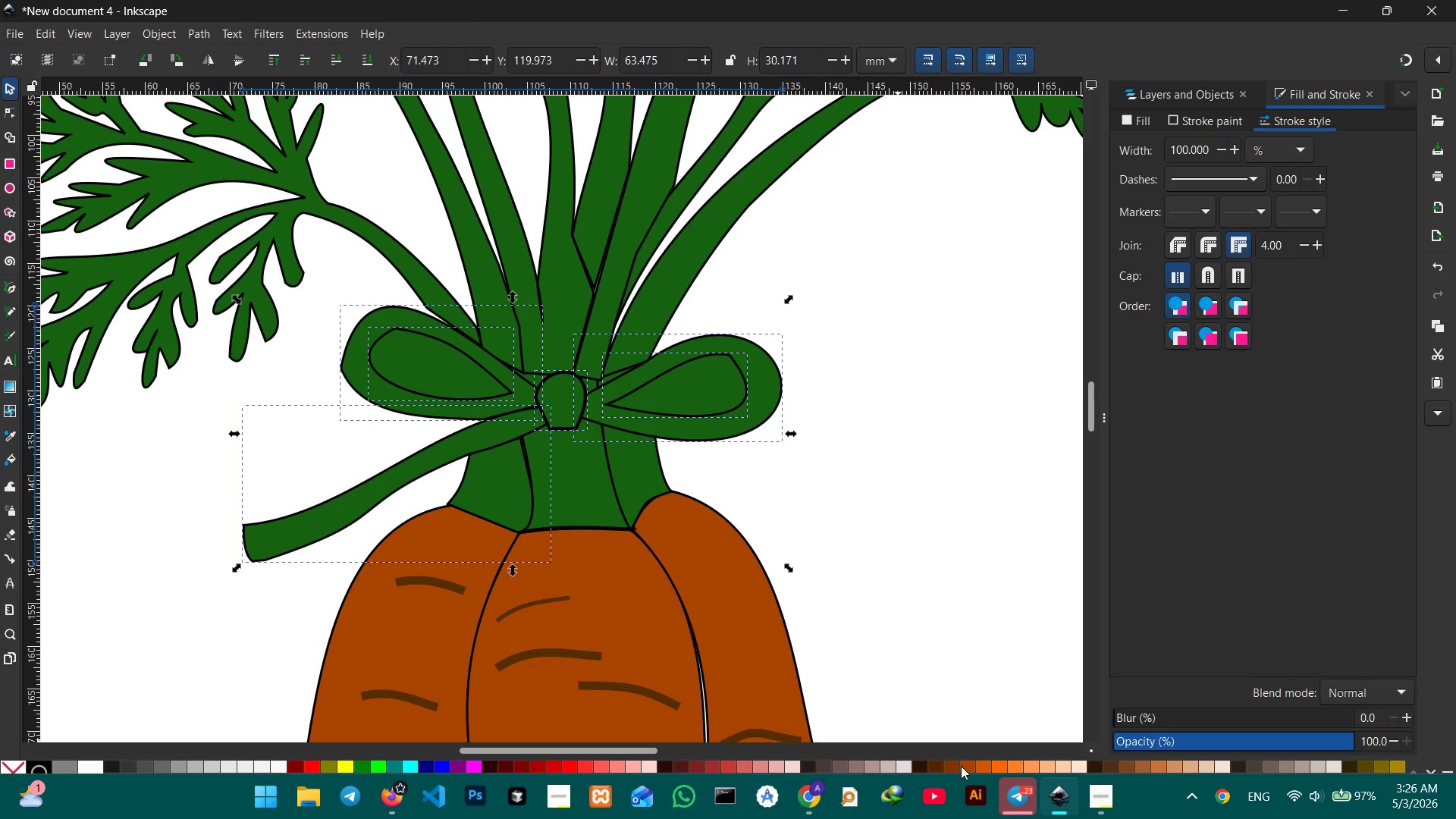 
left_click([1156, 766])
 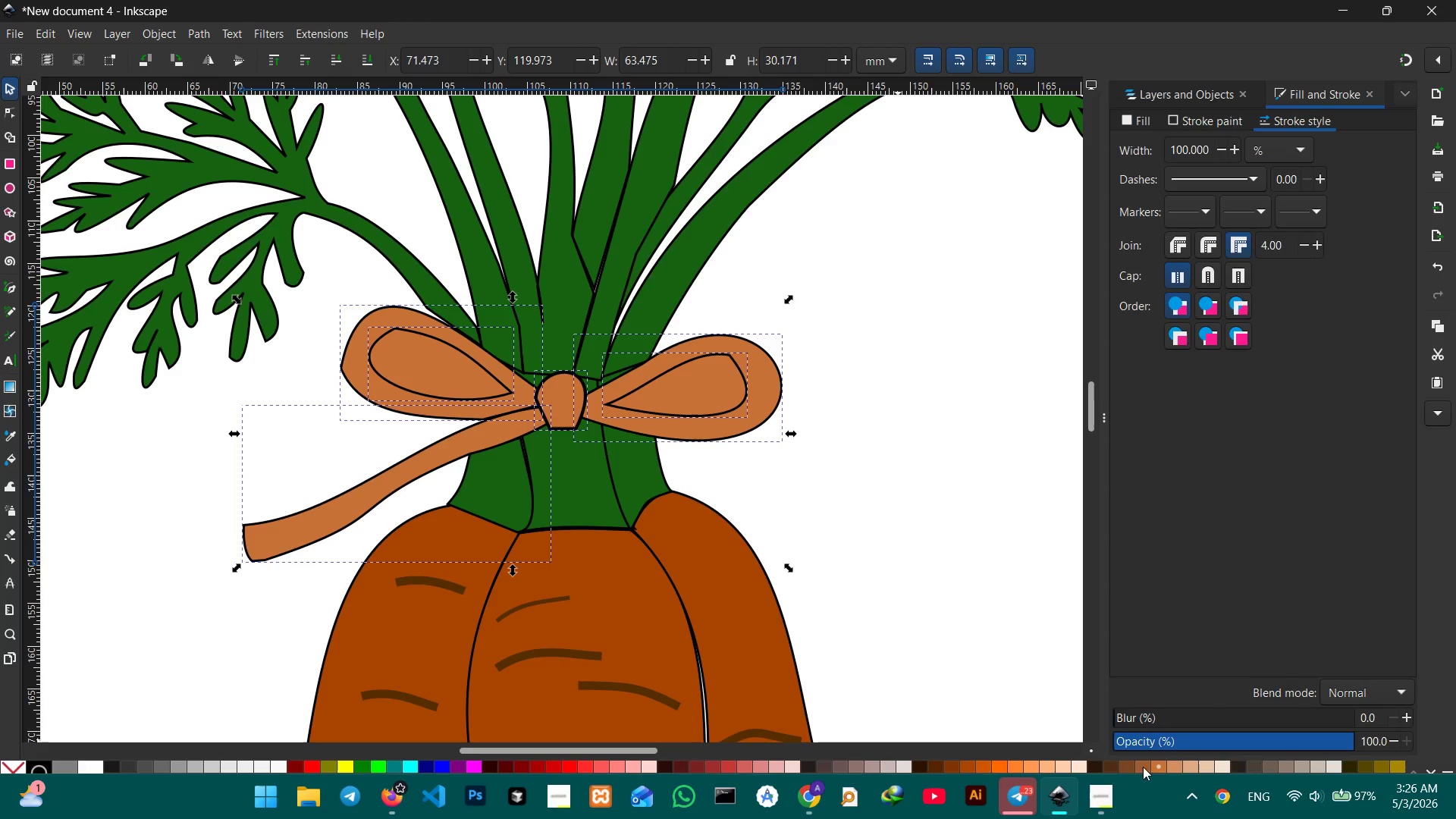 
left_click([1125, 767])
 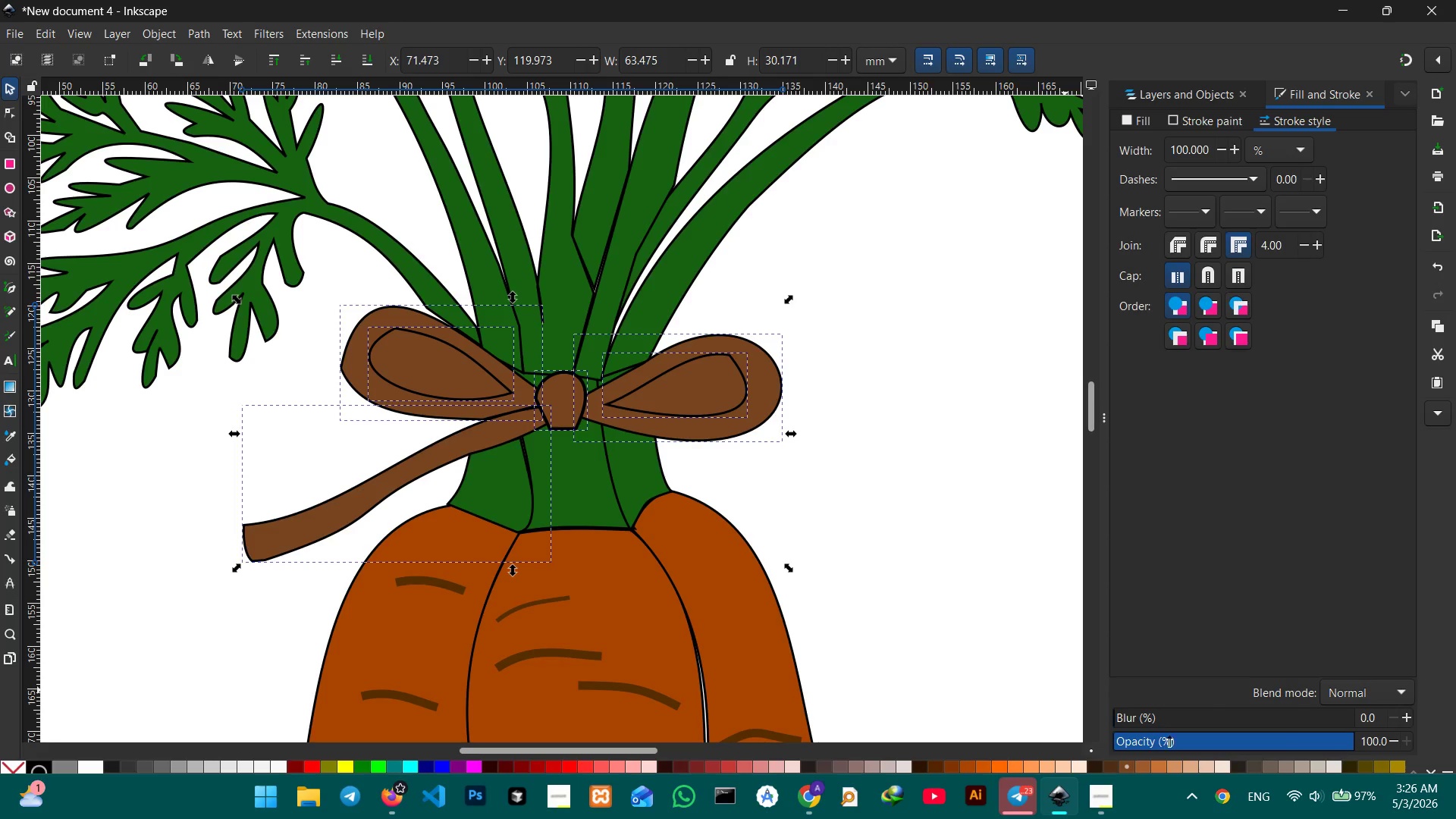 
wait(6.64)
 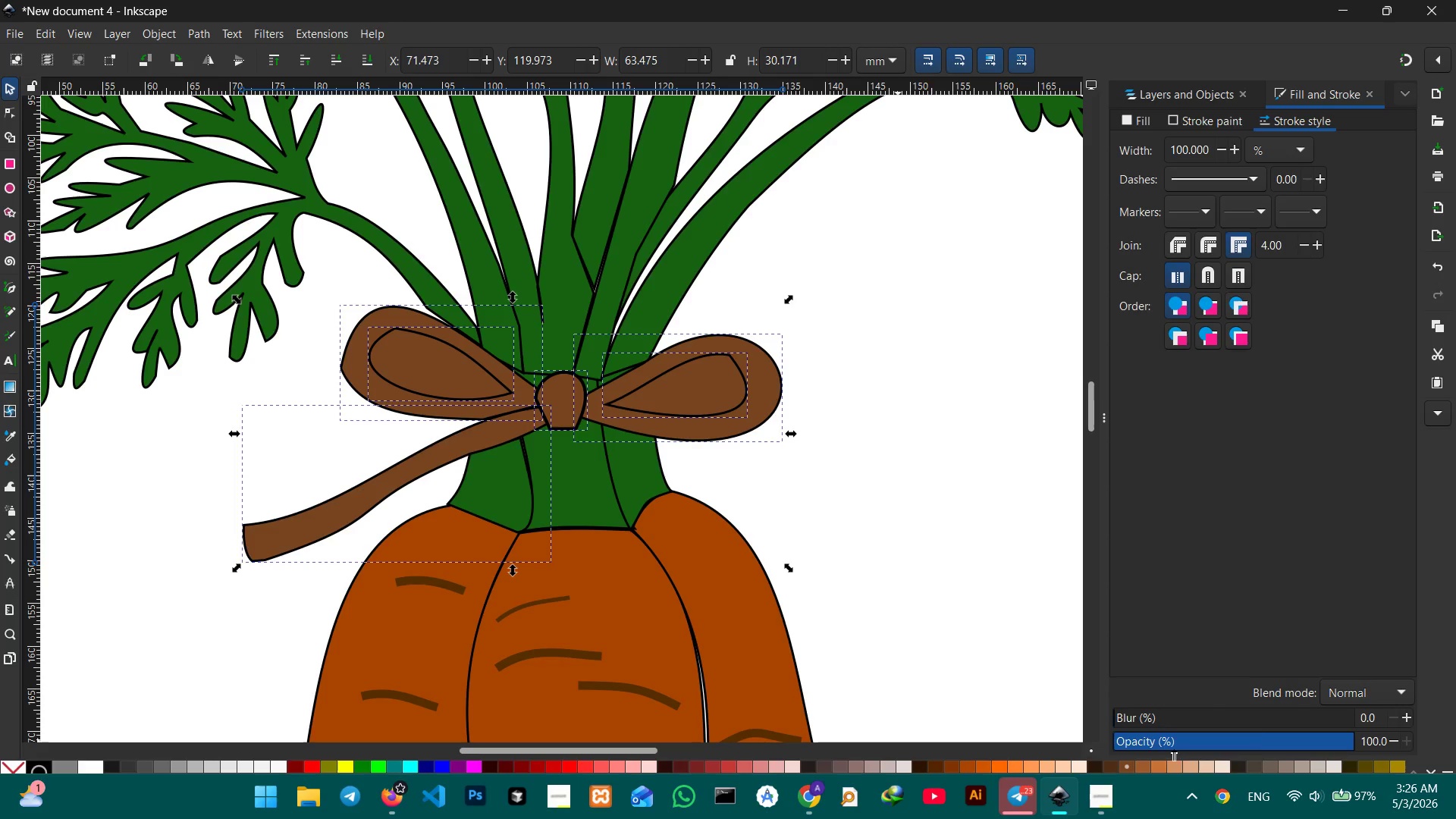 
scroll: coordinate [1095, 757], scroll_direction: down, amount: 1.0
 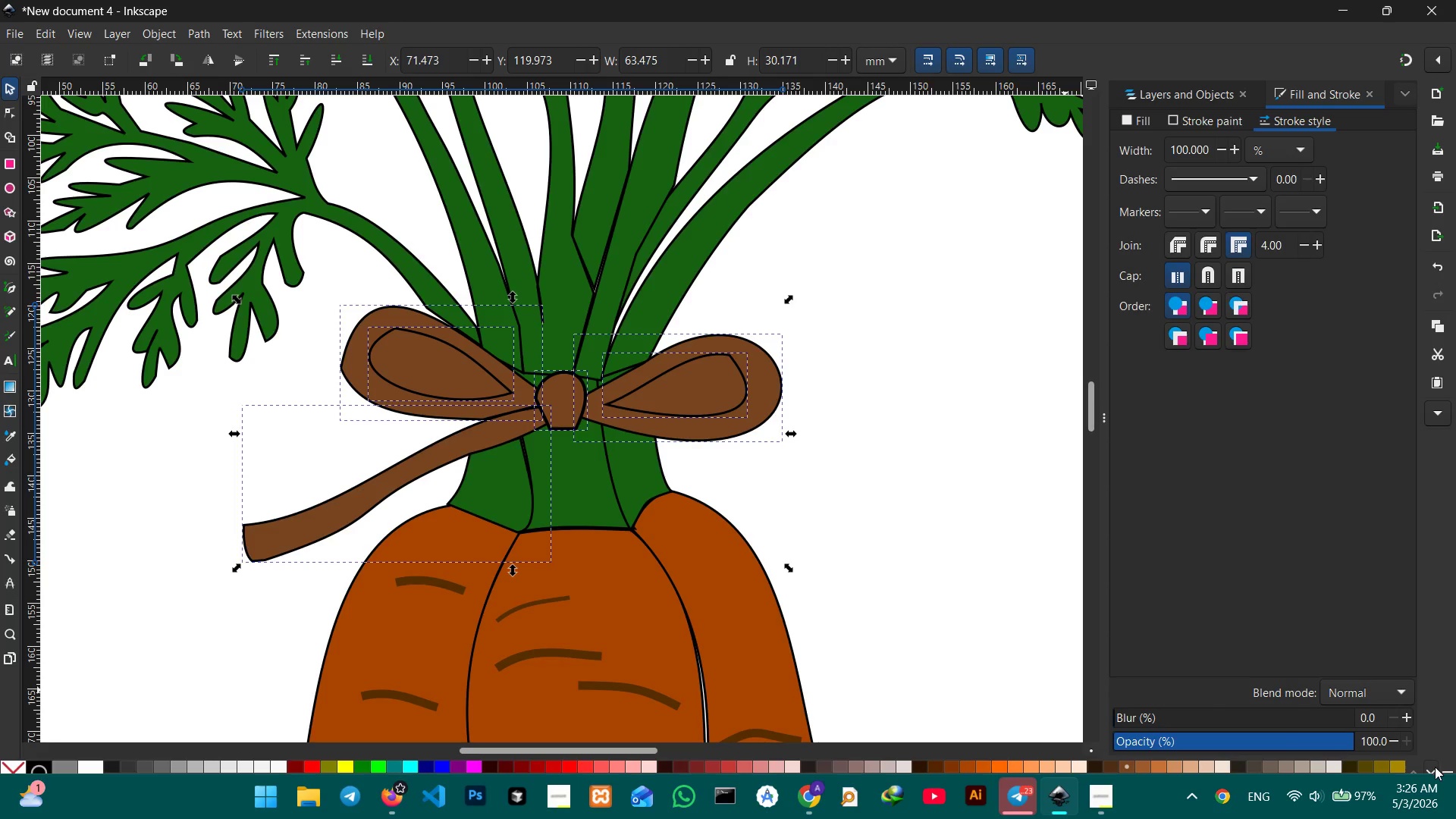 
left_click([1432, 767])
 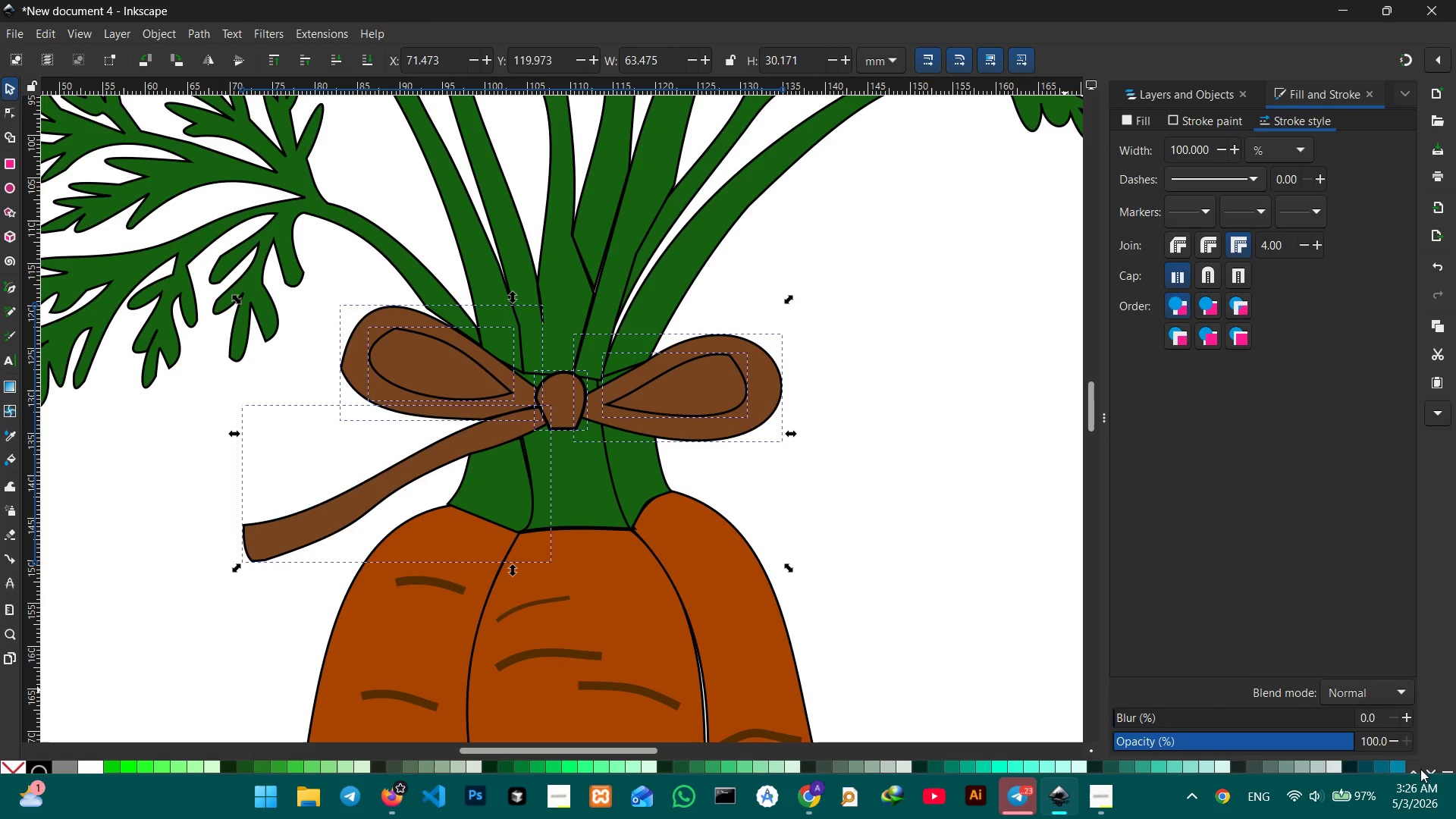 
left_click([1419, 770])
 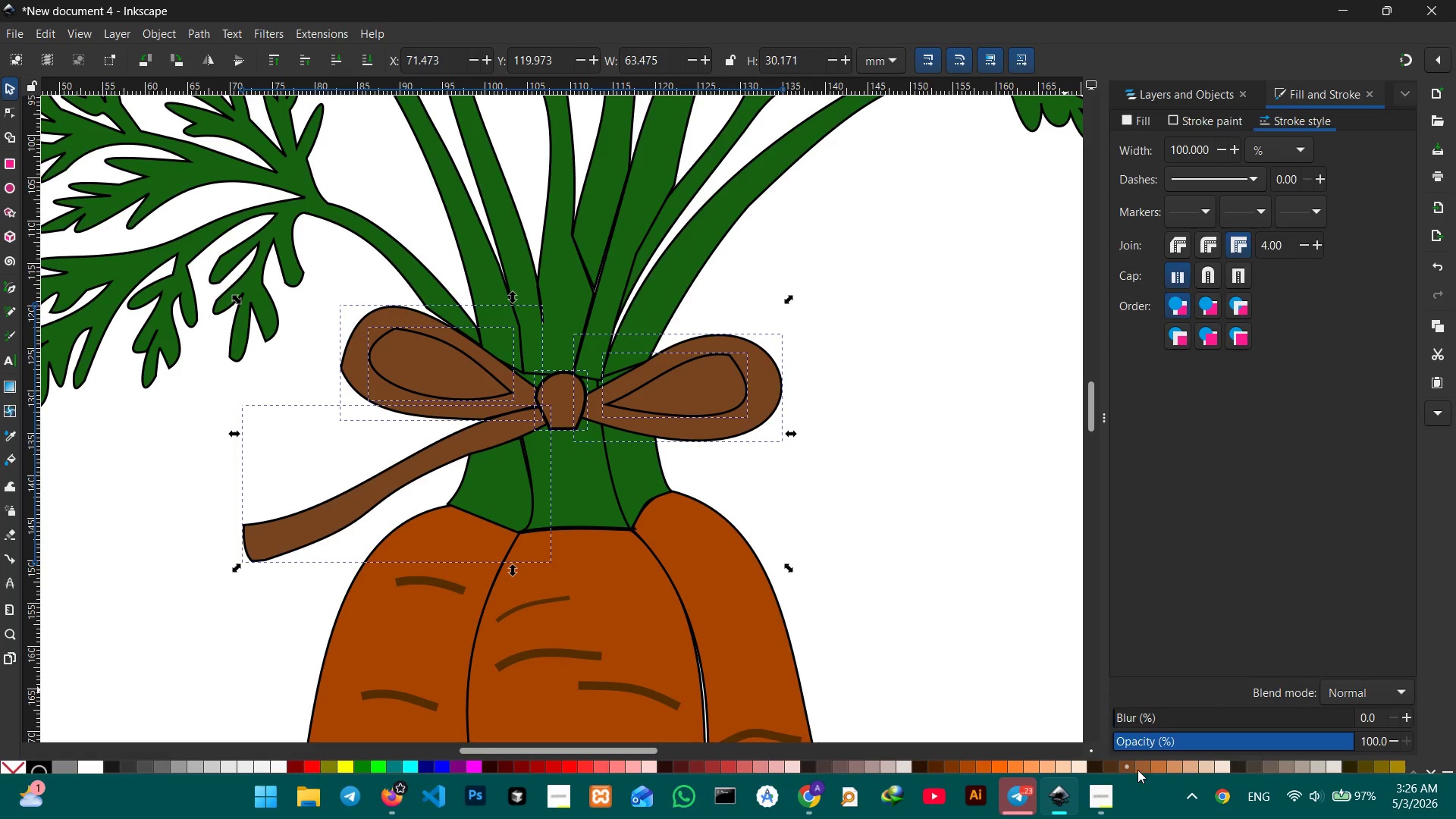 
left_click([1112, 770])
 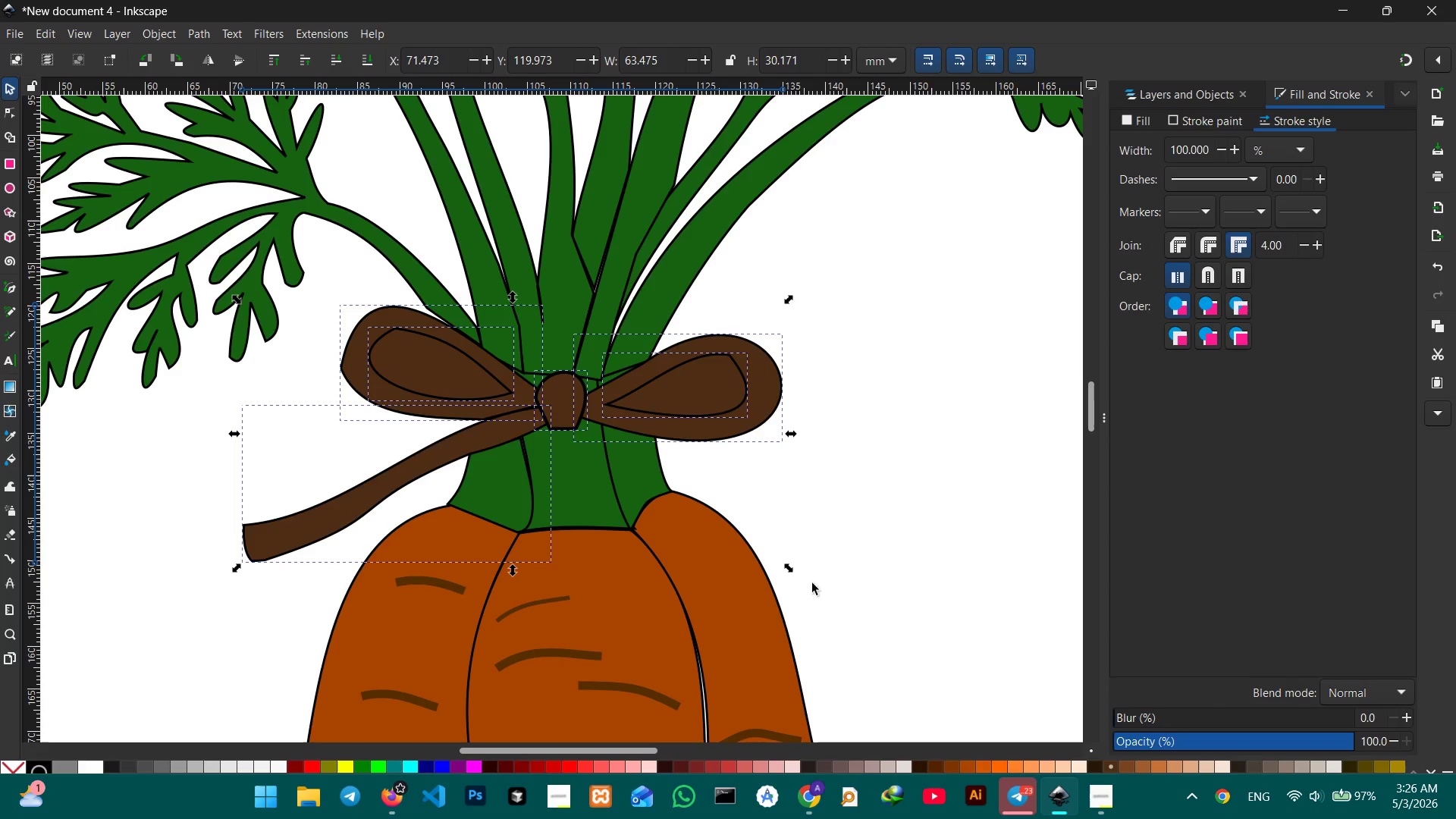 
left_click([832, 269])
 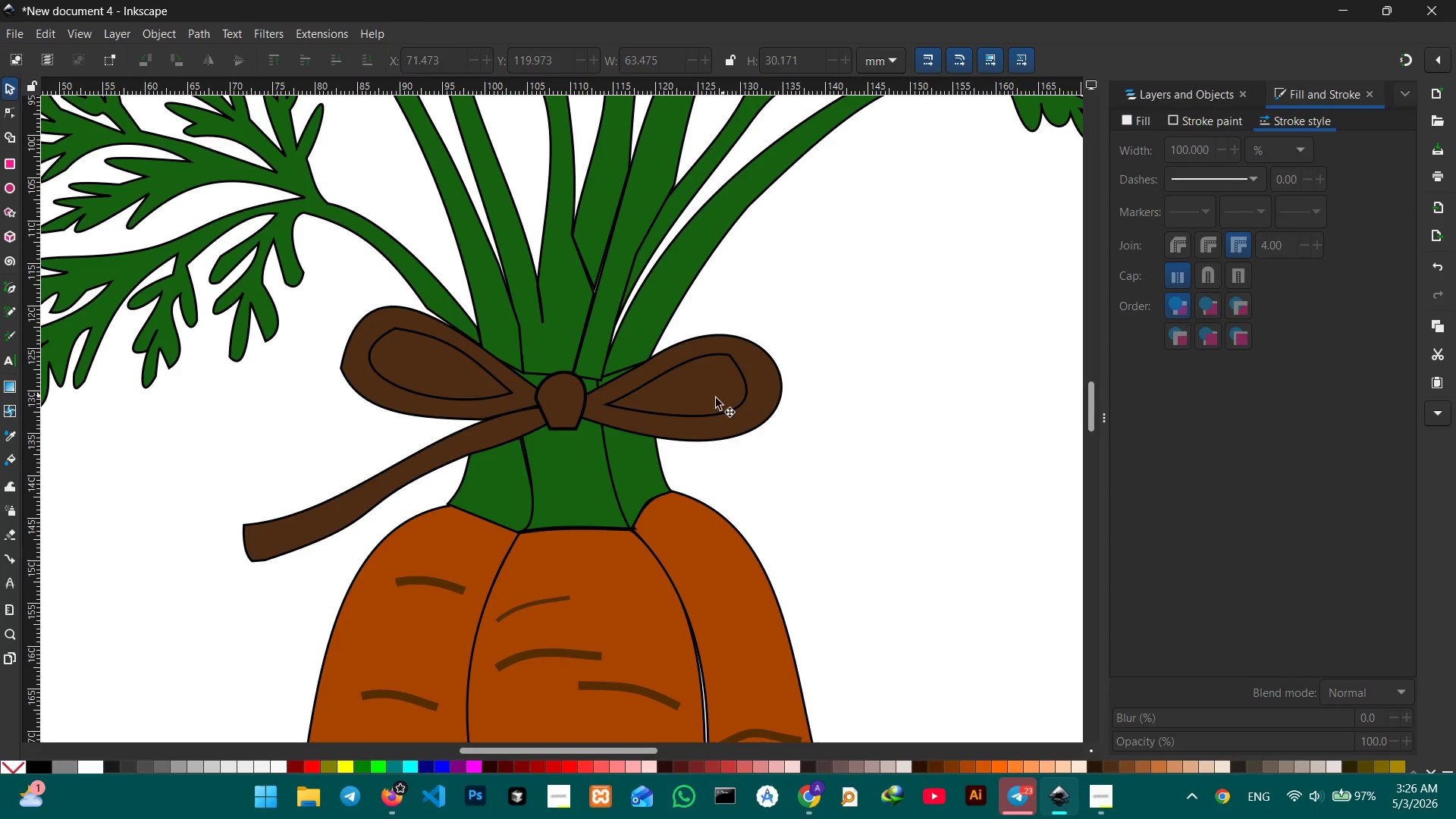 
left_click([697, 400])
 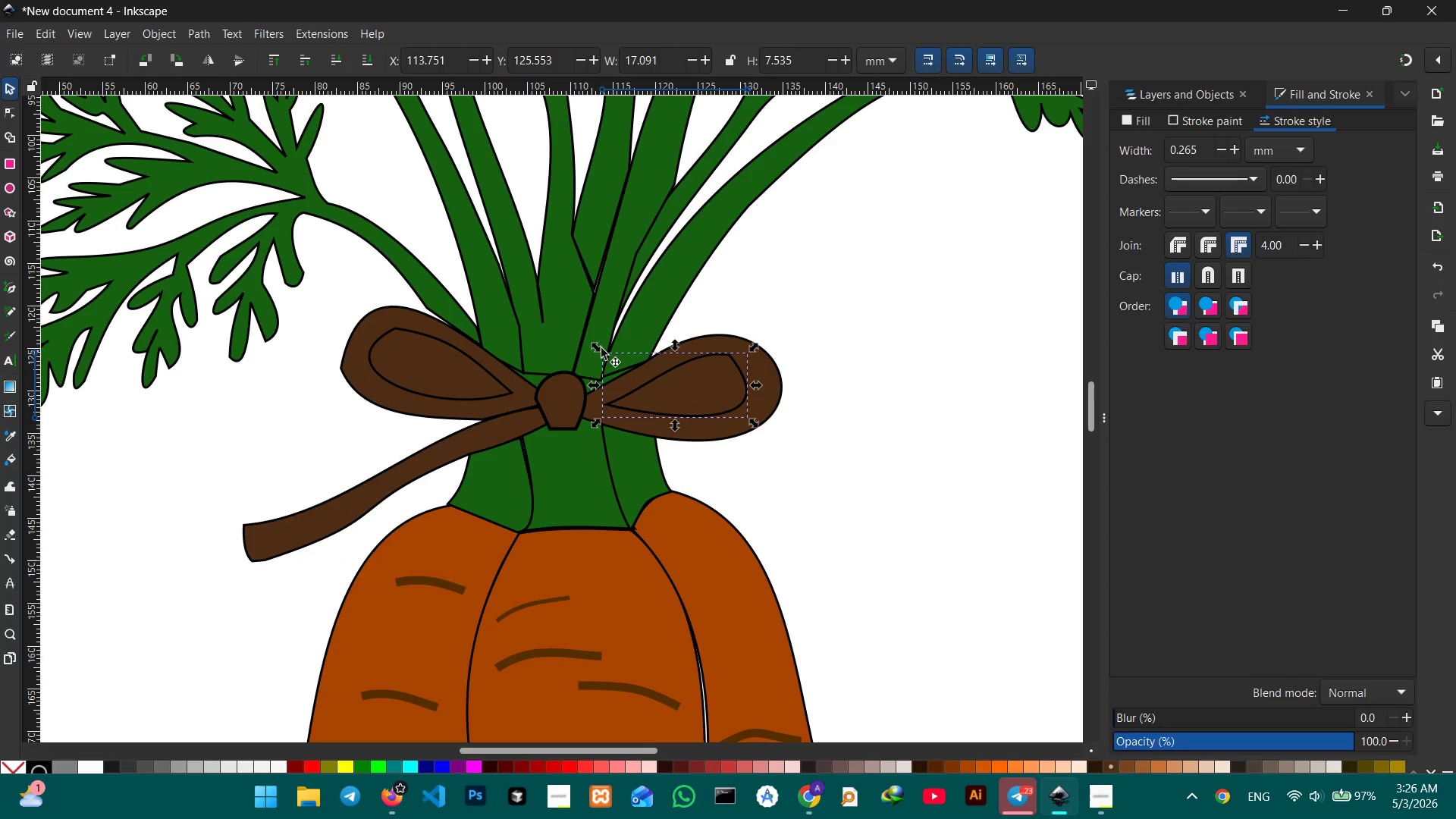 
hold_key(key=ShiftLeft, duration=1.7)
left_click([411, 359])
 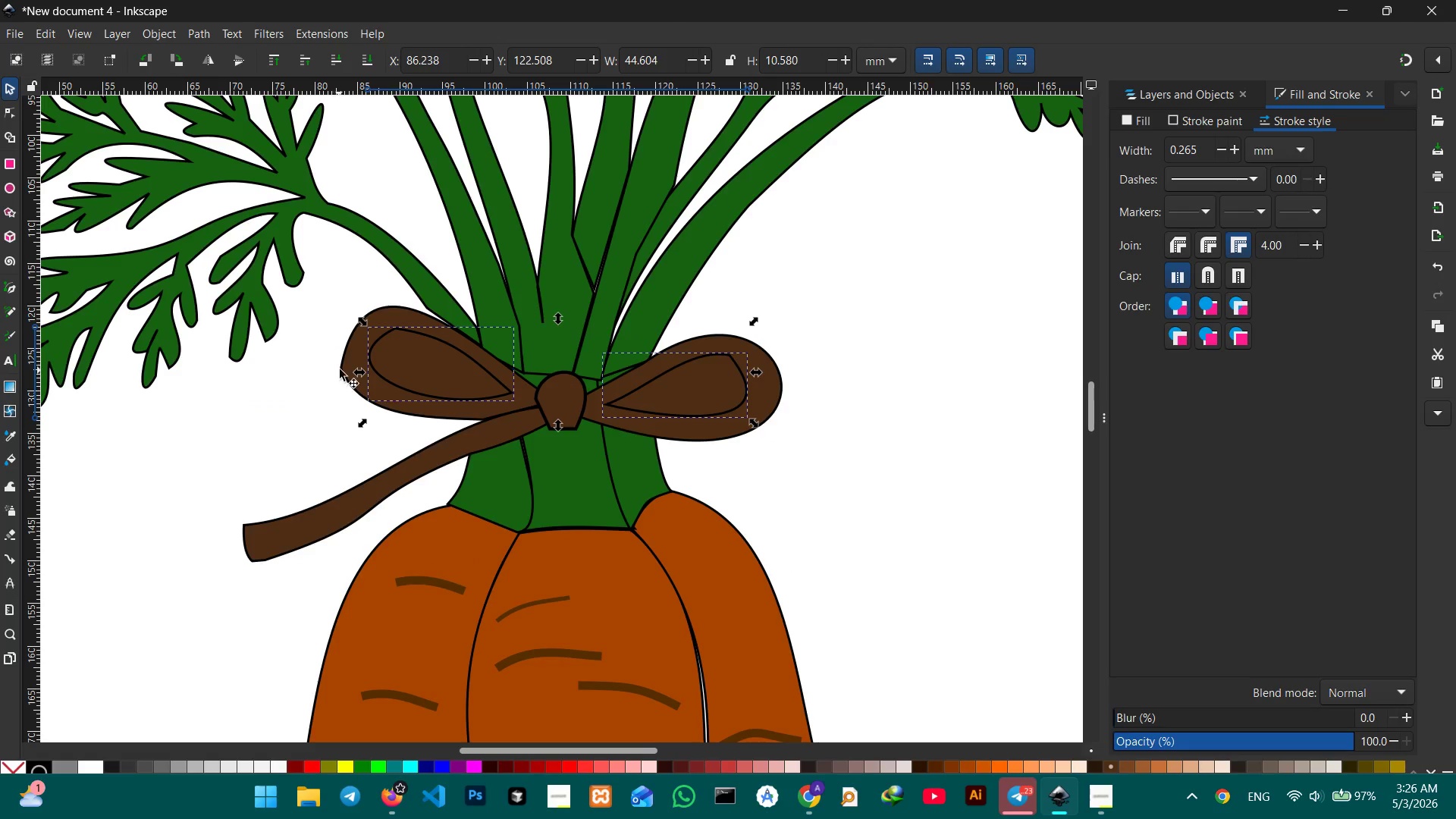 
left_click([343, 368])
 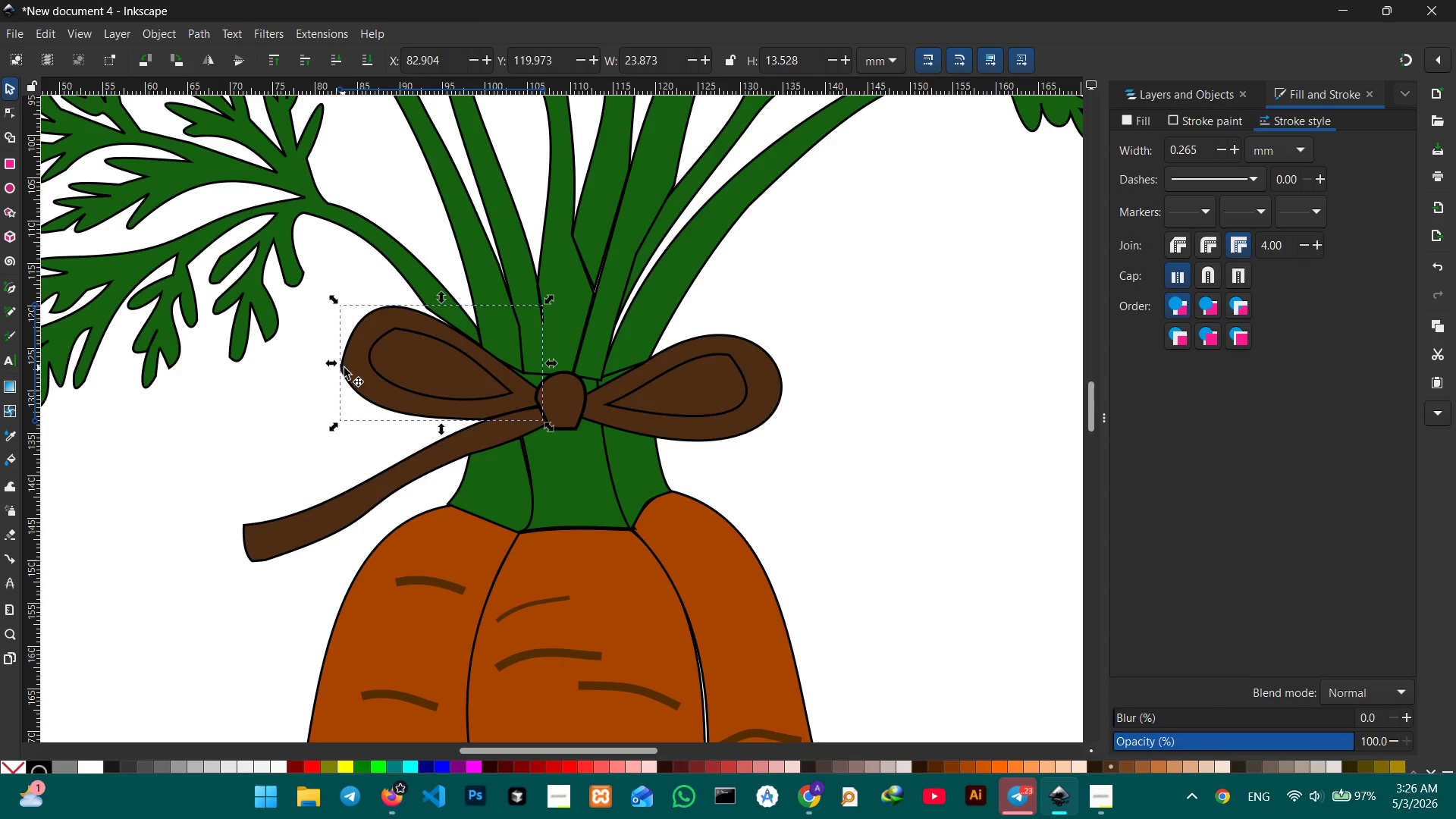 
hold_key(key=ShiftLeft, duration=2.5)
left_click([686, 441])
 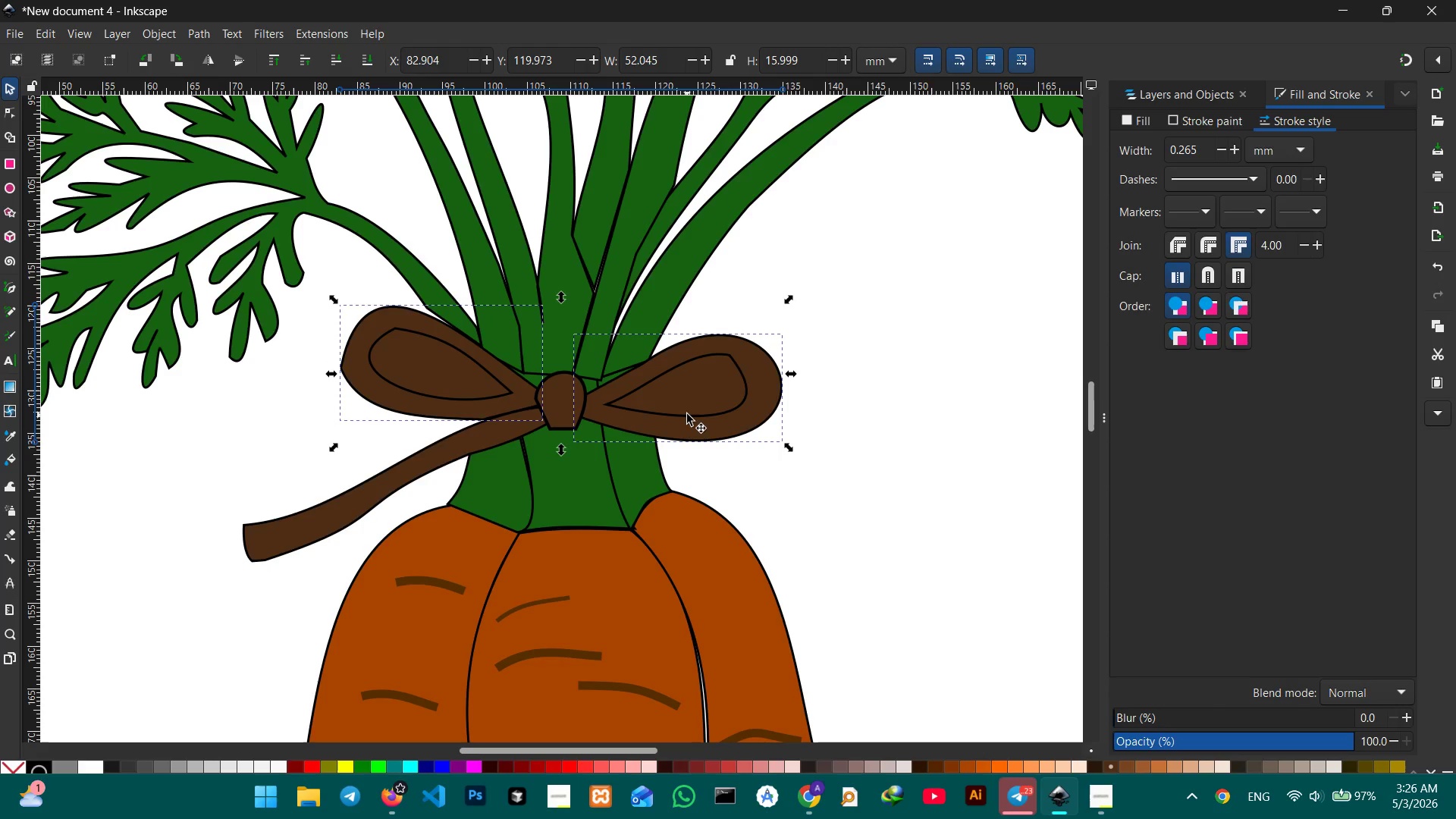 
left_click([687, 413])
 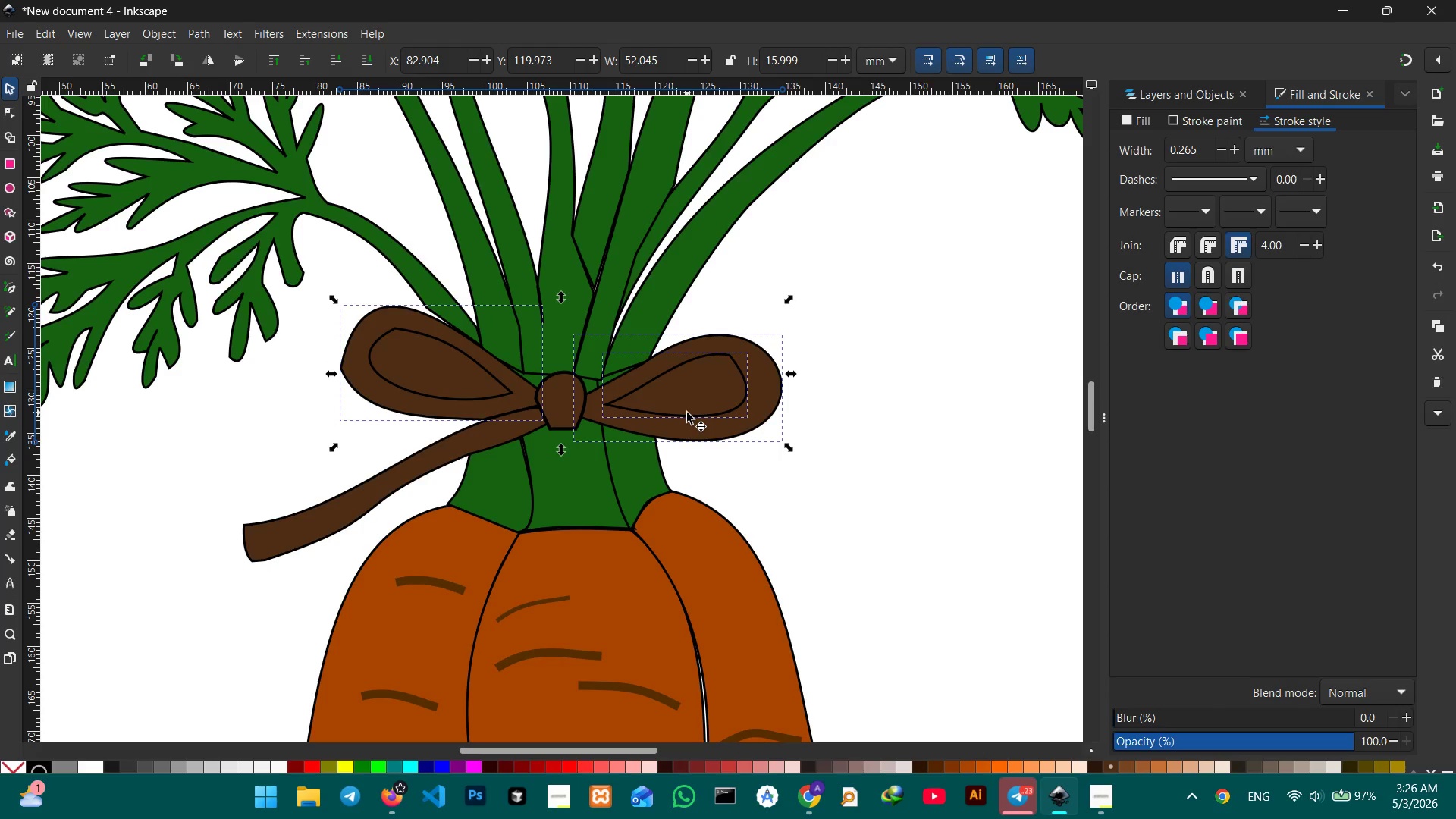 
hold_key(key=ShiftLeft, duration=1.05)
left_click([438, 399])
 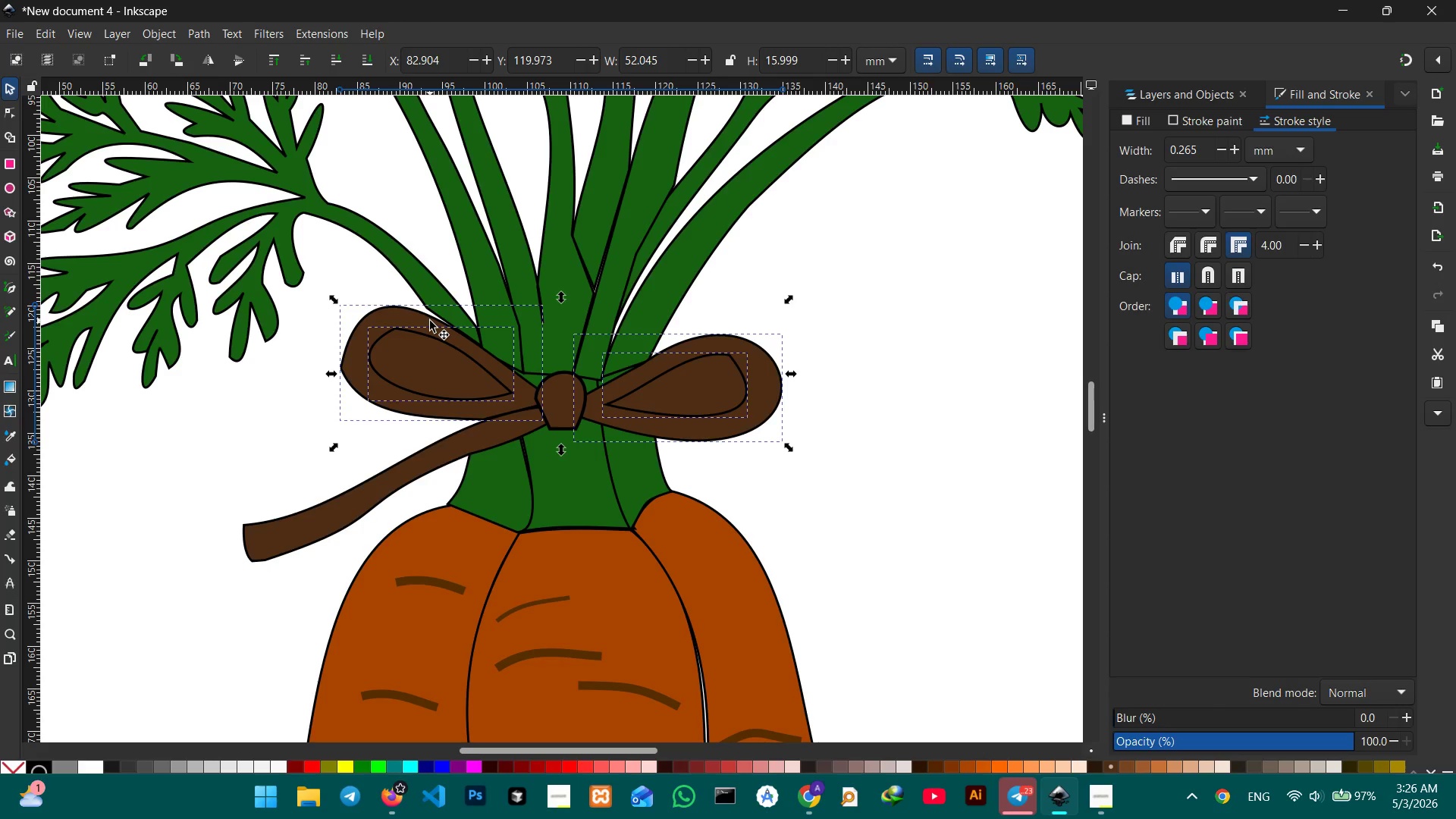 
wait(13.08)
 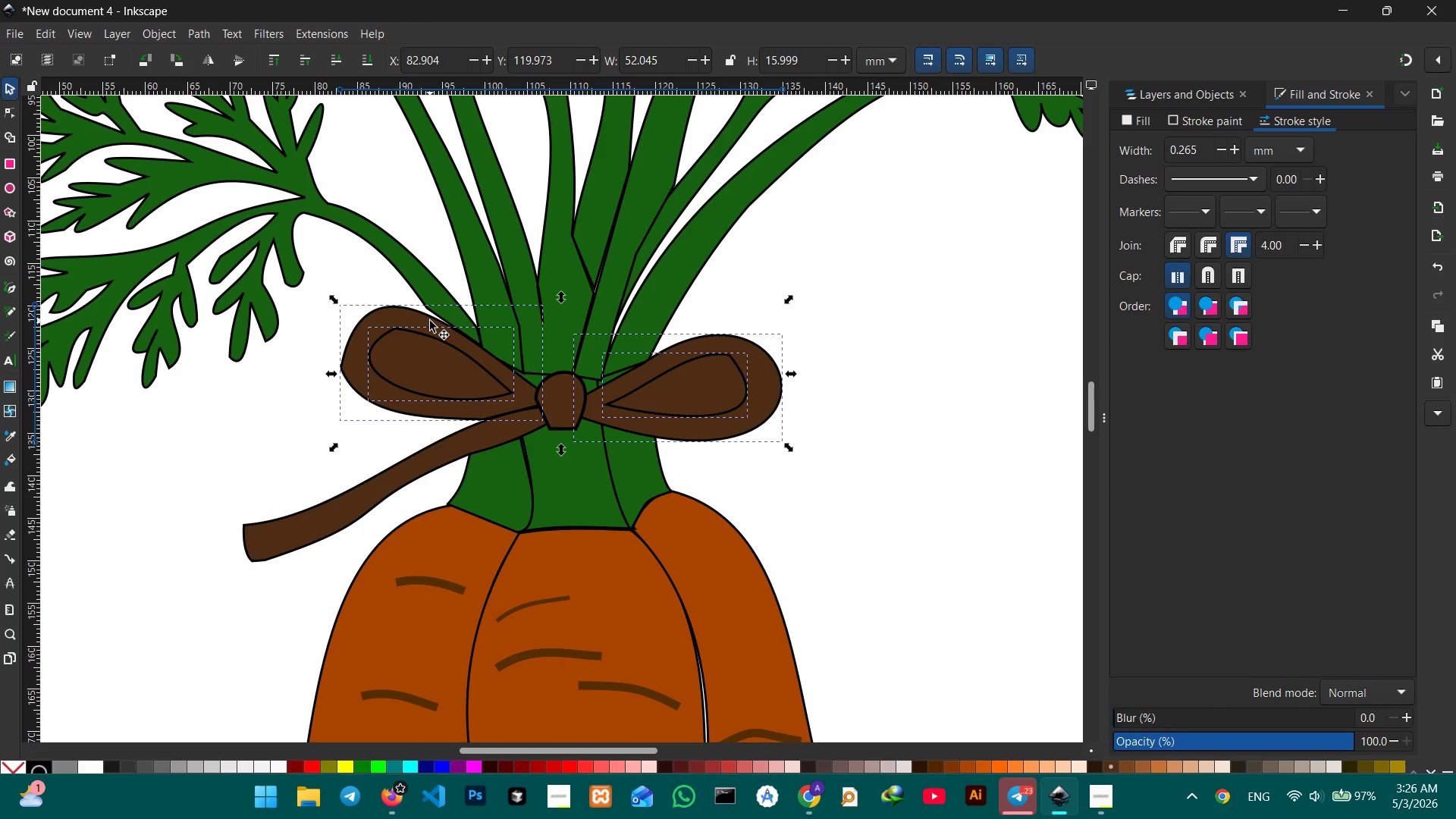 
left_click([942, 17])
 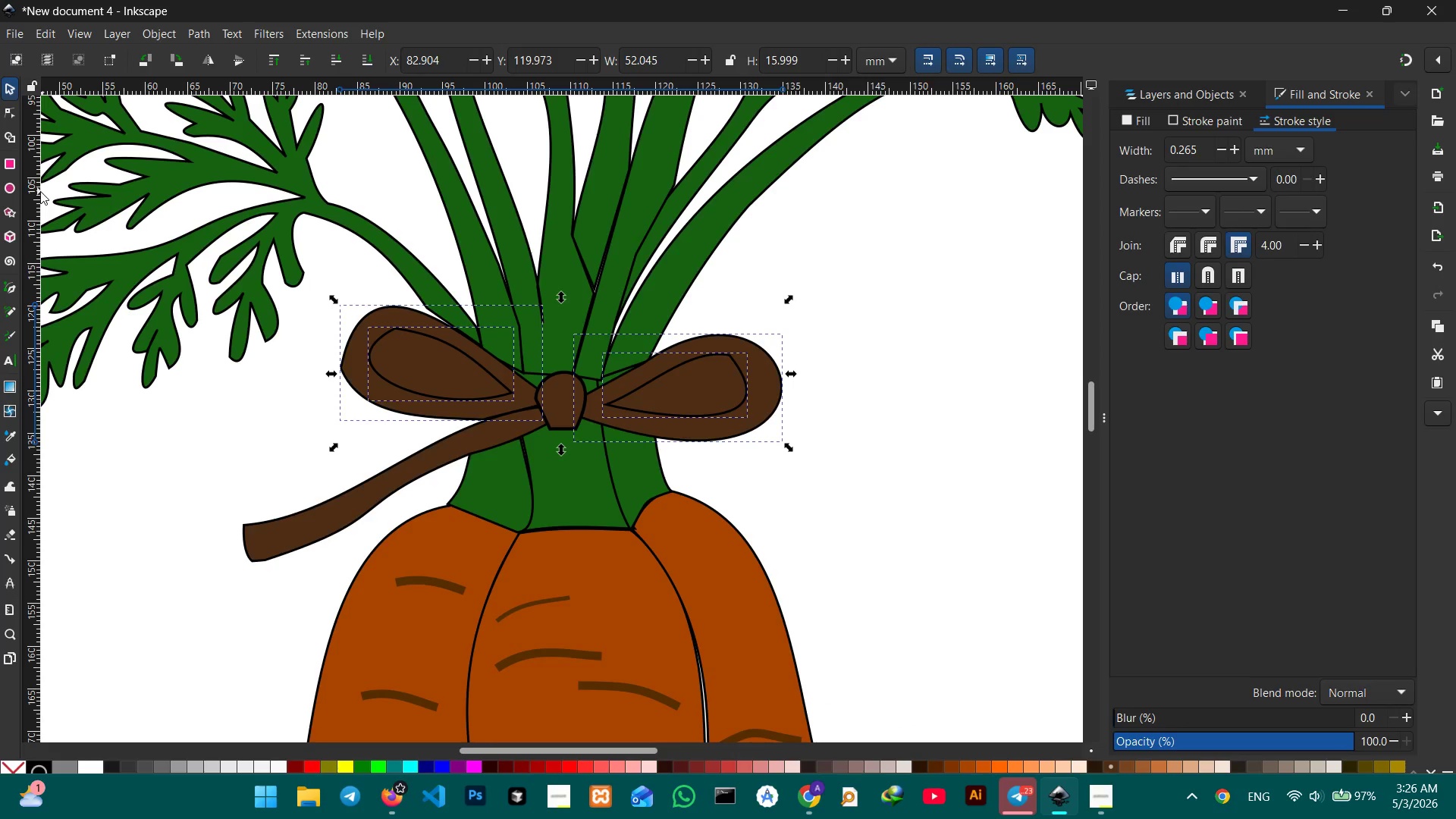 
mouse_move([14, 248])
 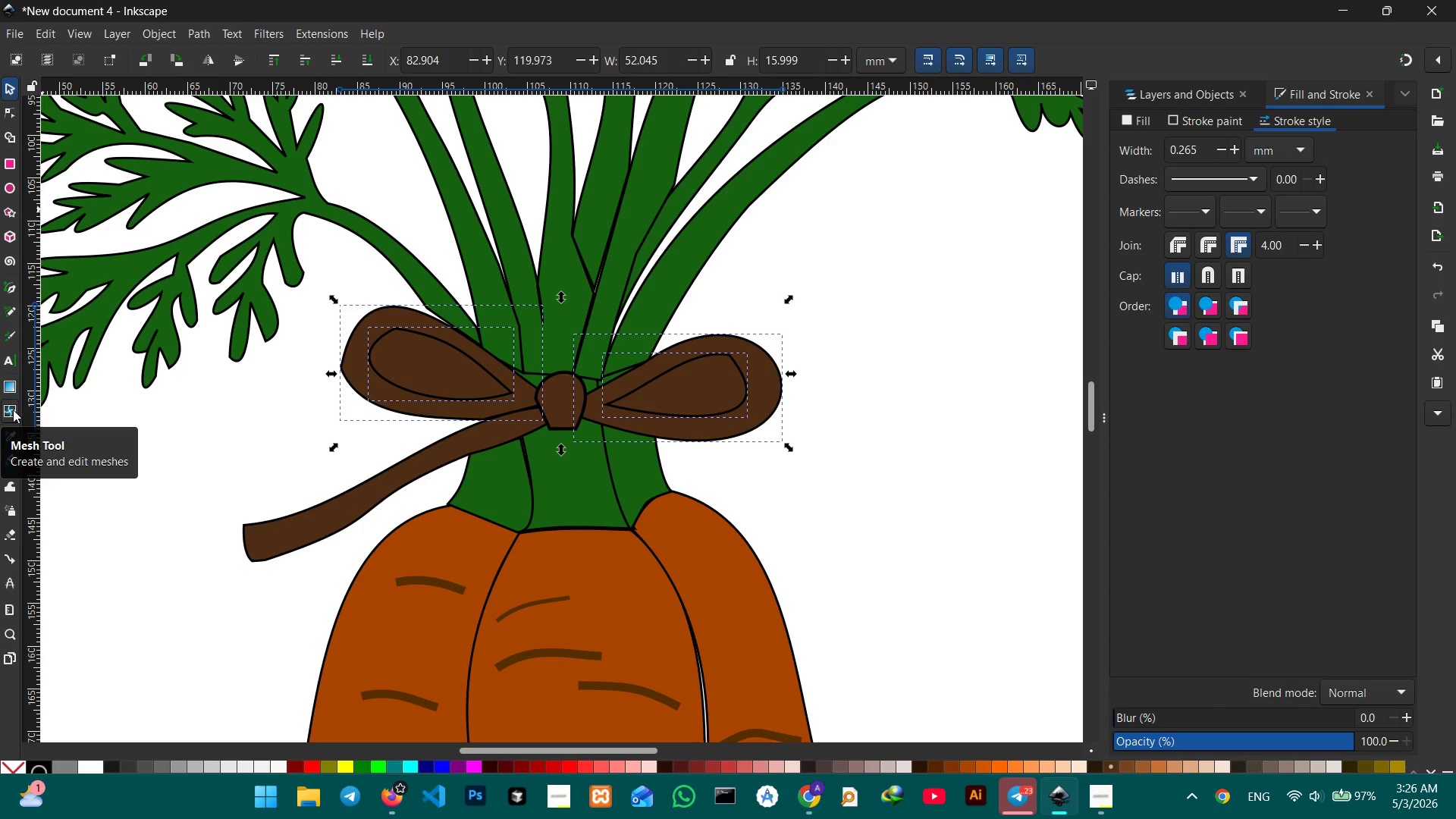 
left_click([13, 410])
 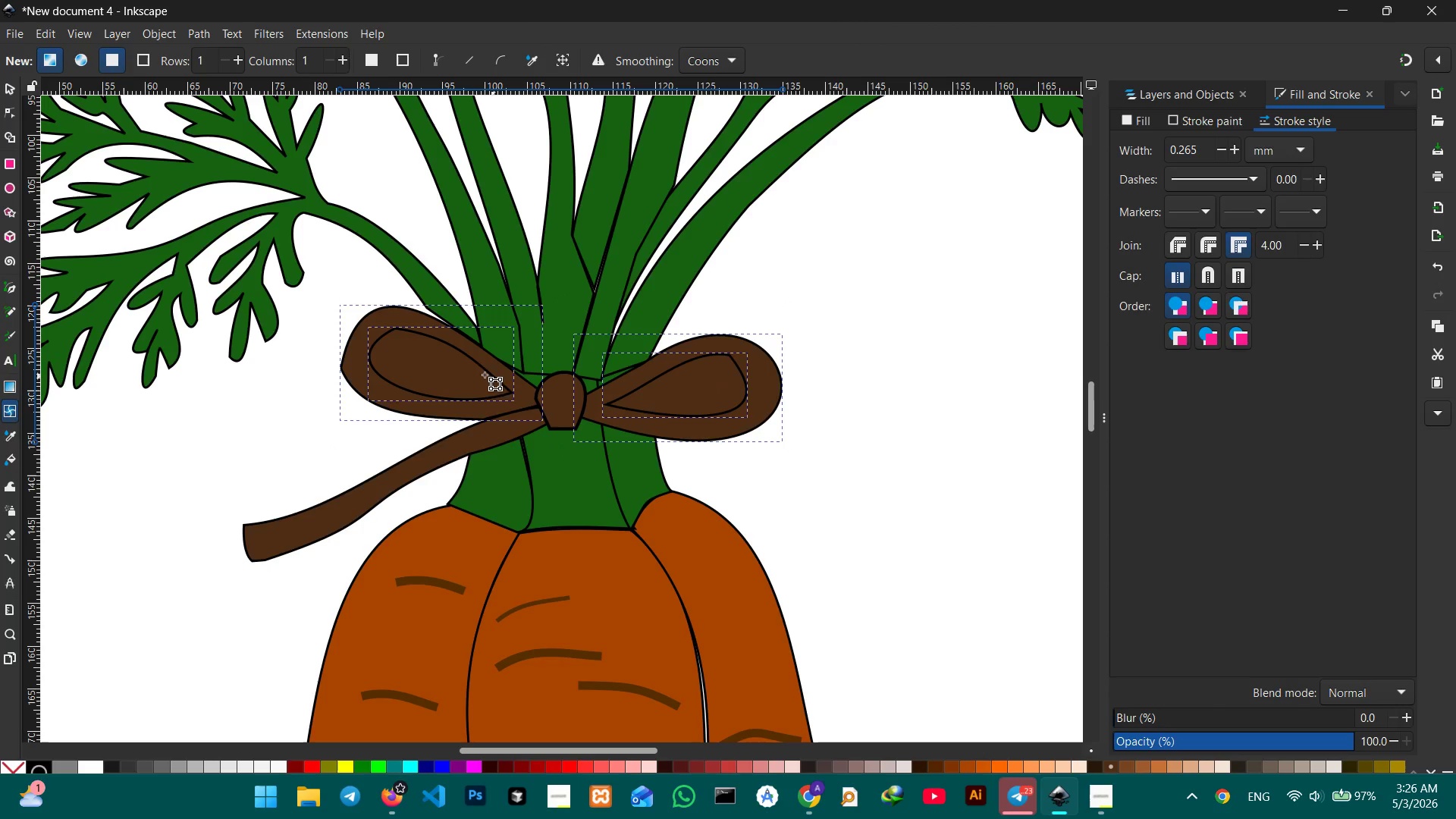 
left_click([434, 366])
 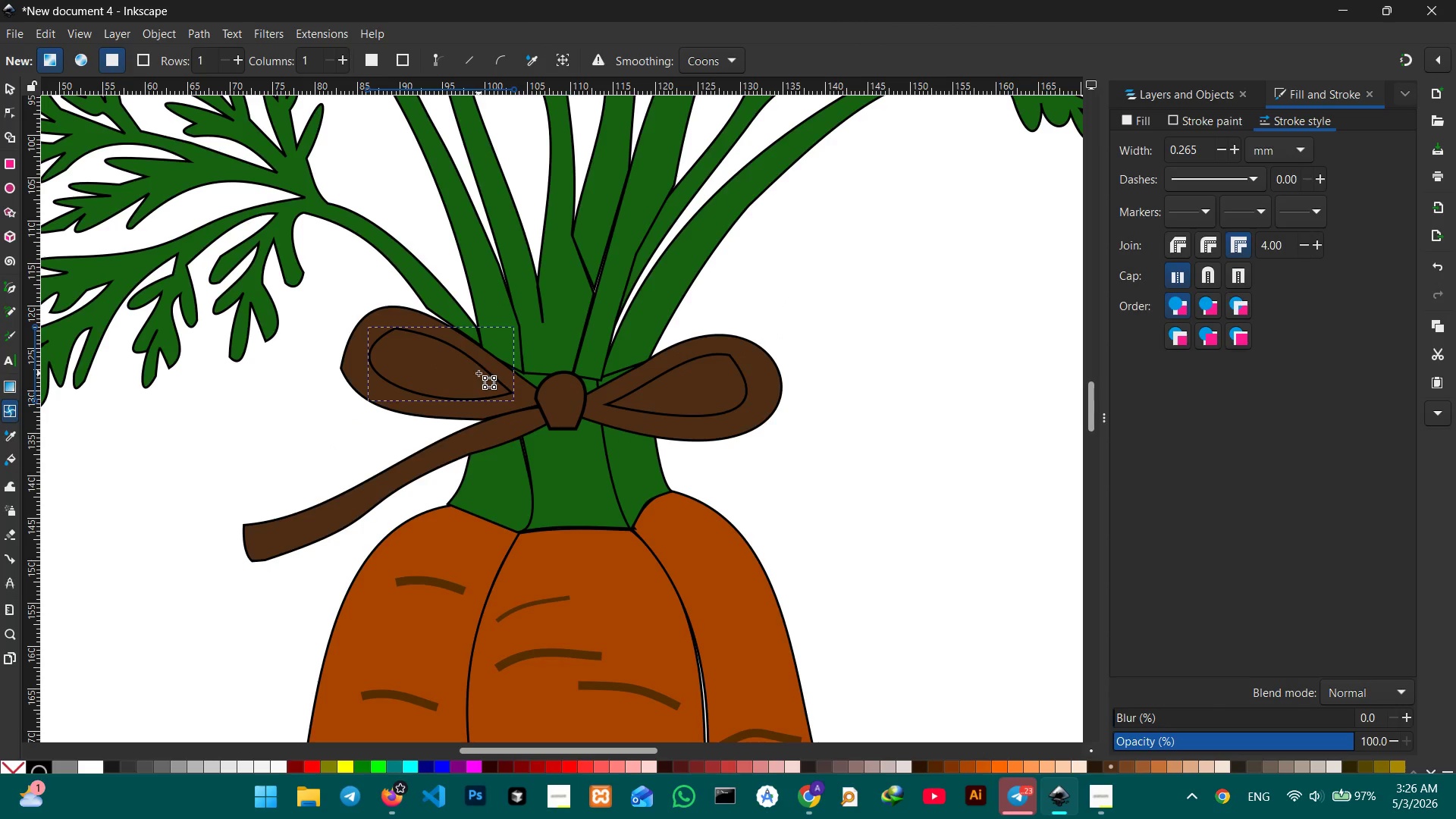 
left_click([692, 400])
 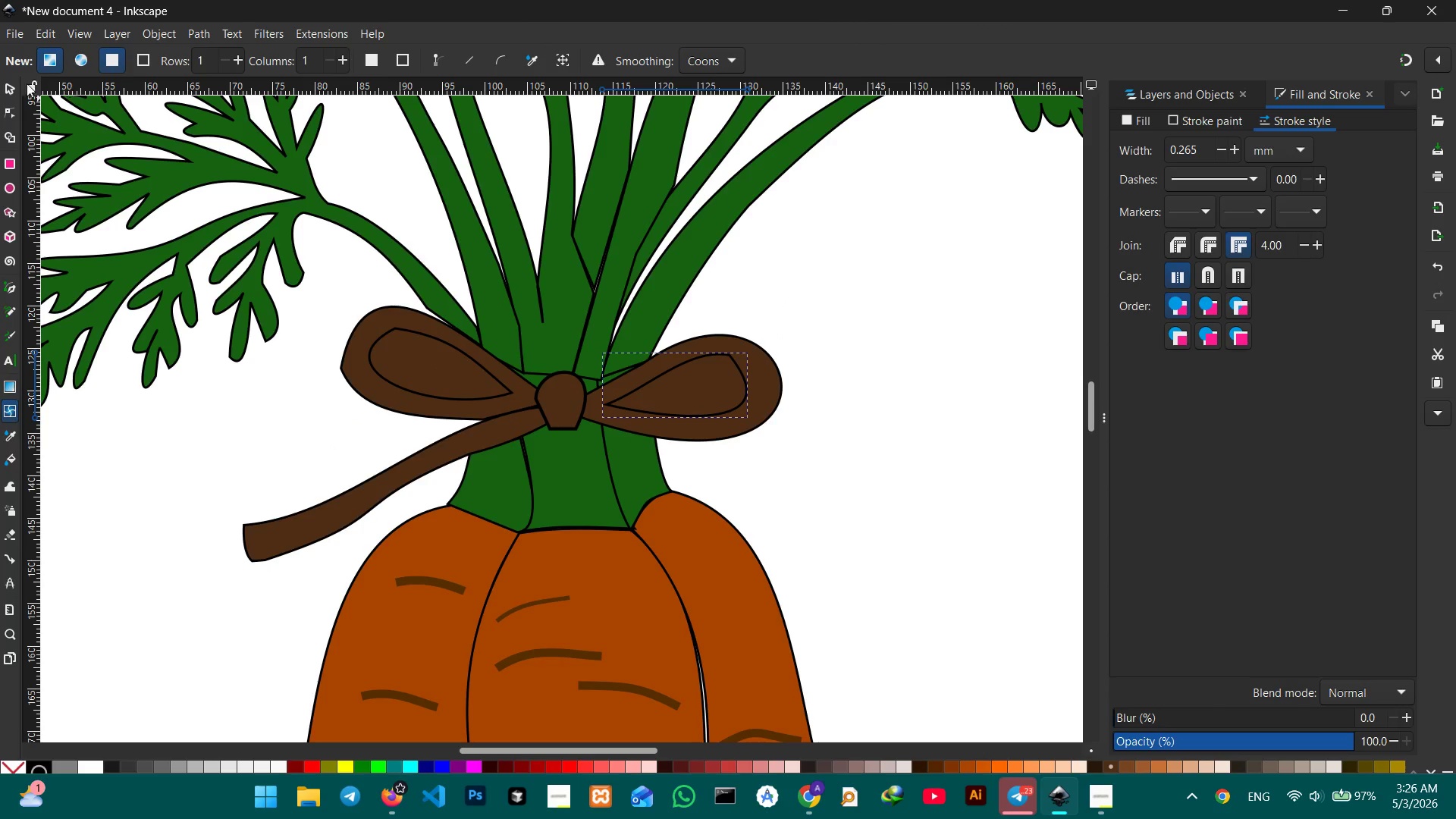 
left_click([13, 83])
 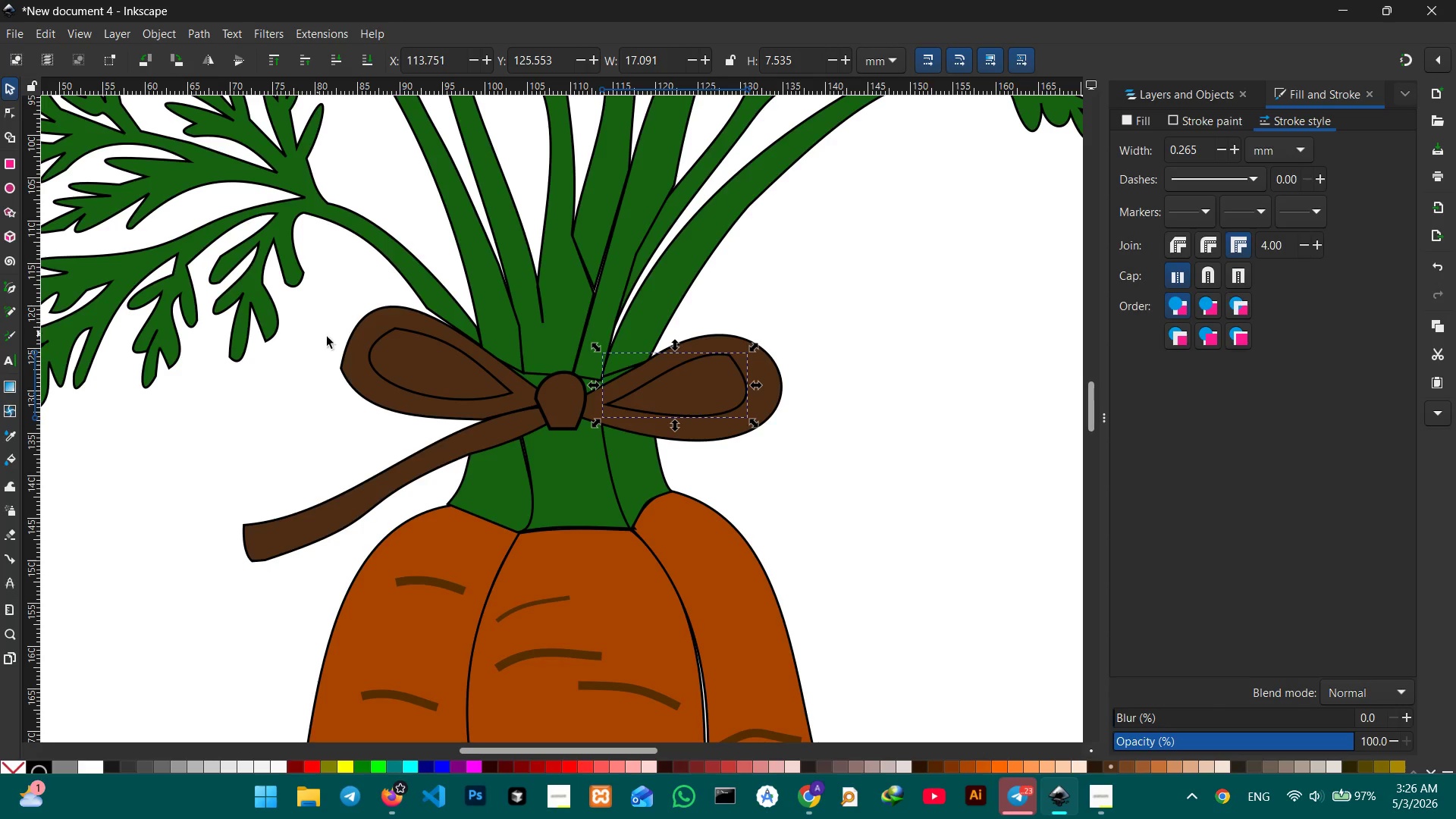 
left_click_drag(start_coordinate=[331, 329], to_coordinate=[422, 418])
 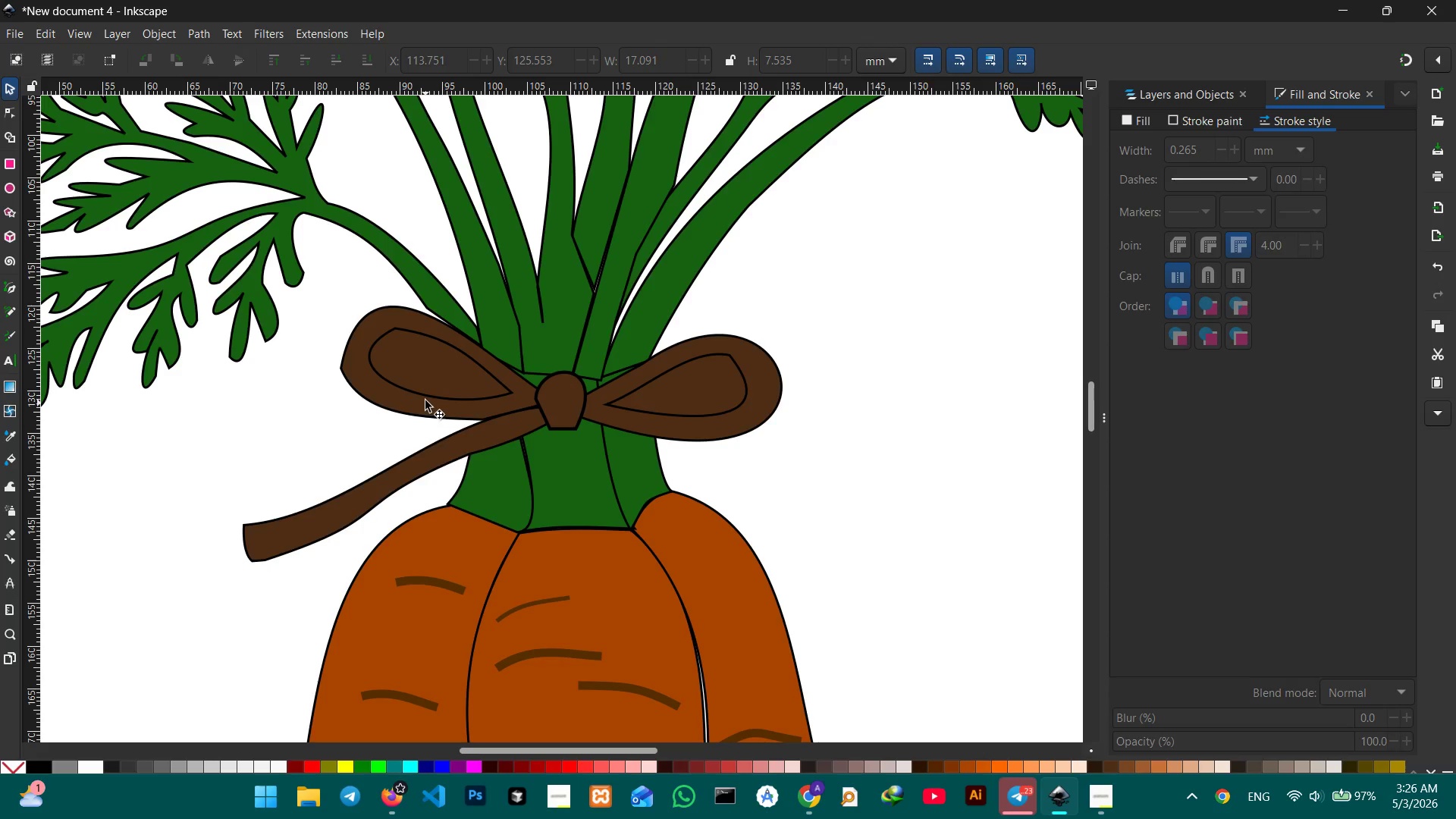 
left_click([425, 397])
 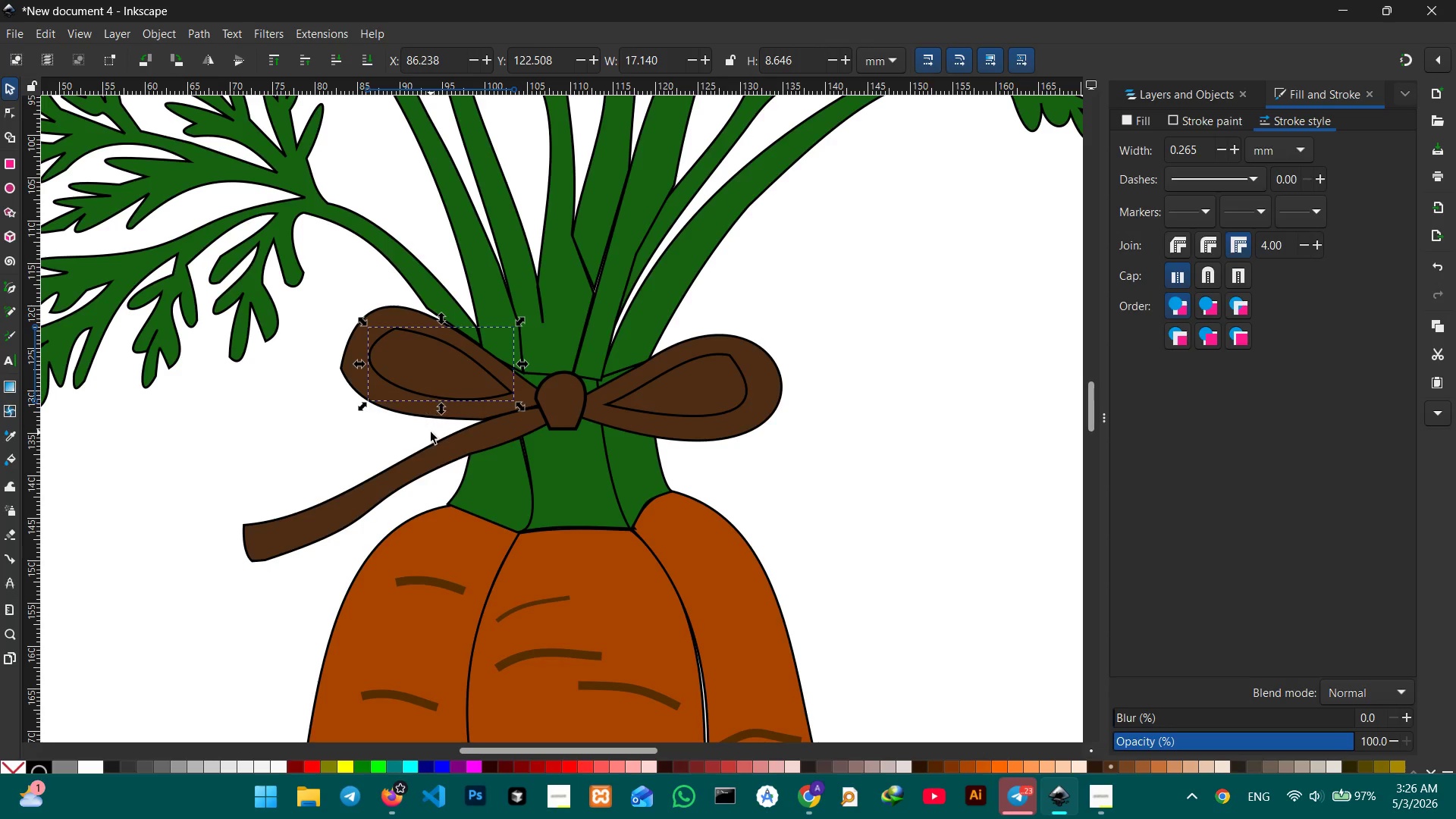 
hold_key(key=ShiftLeft, duration=3.73)
left_click([437, 419])
 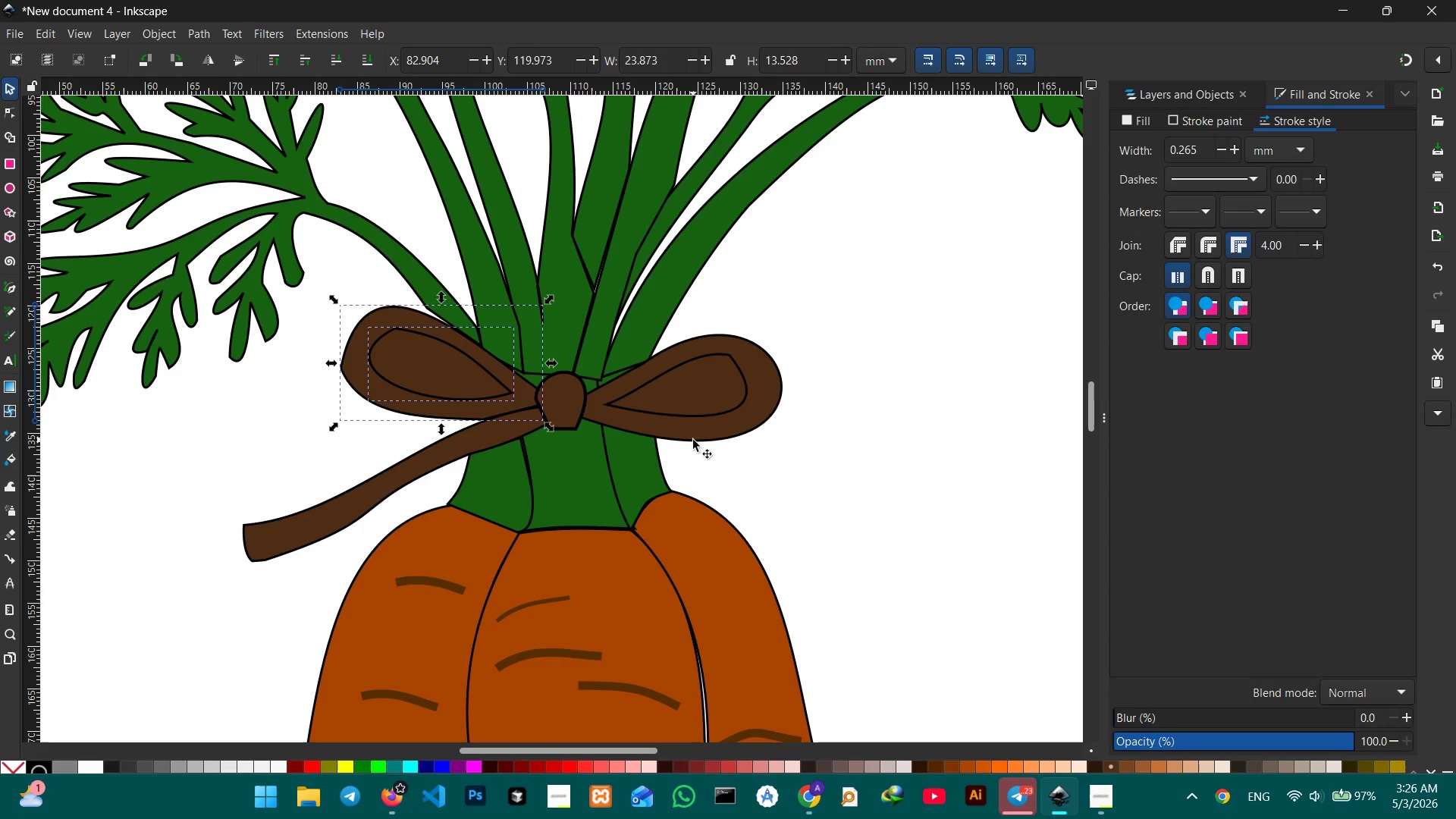 
left_click([693, 444])
 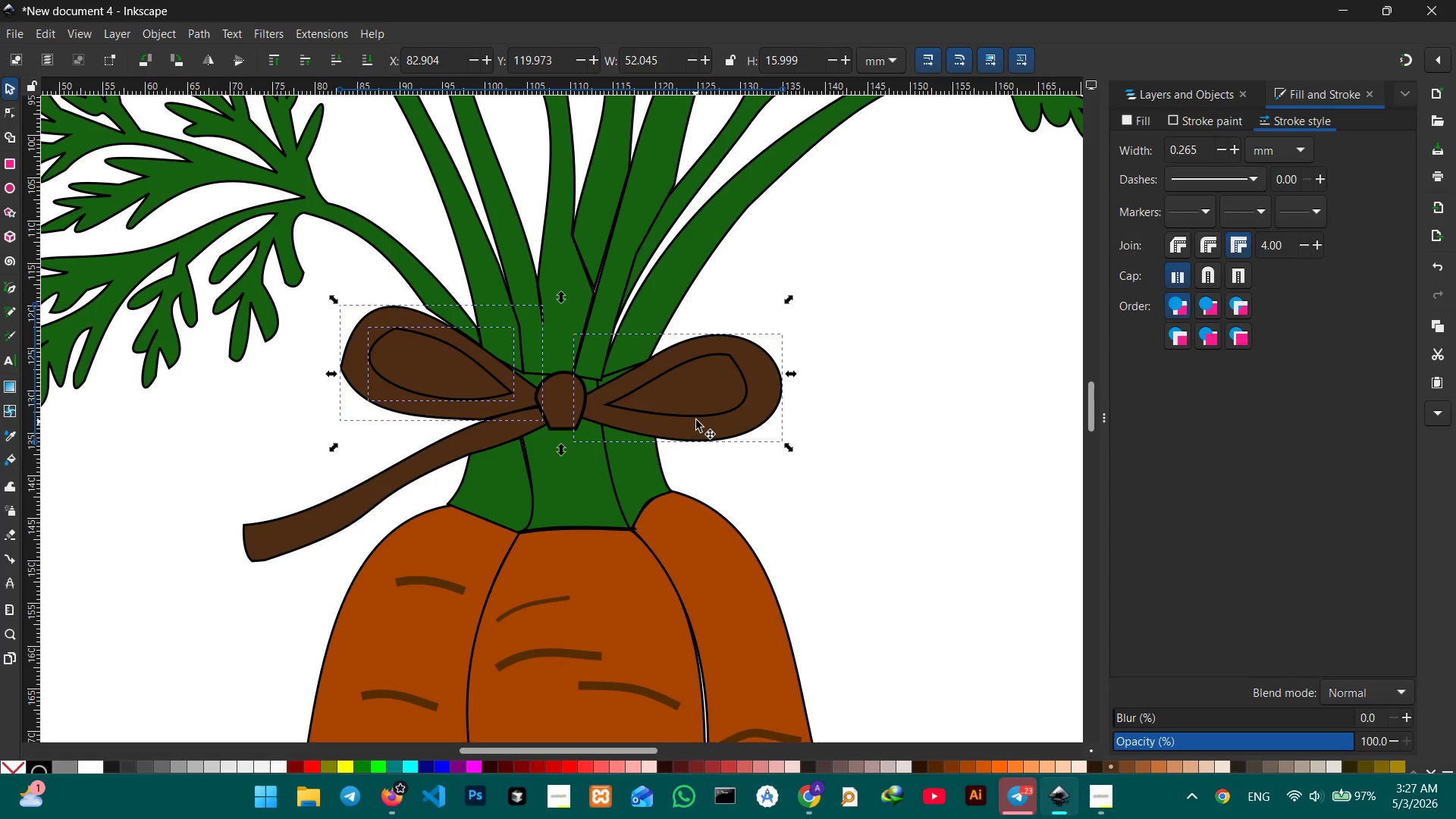 
left_click([698, 414])
 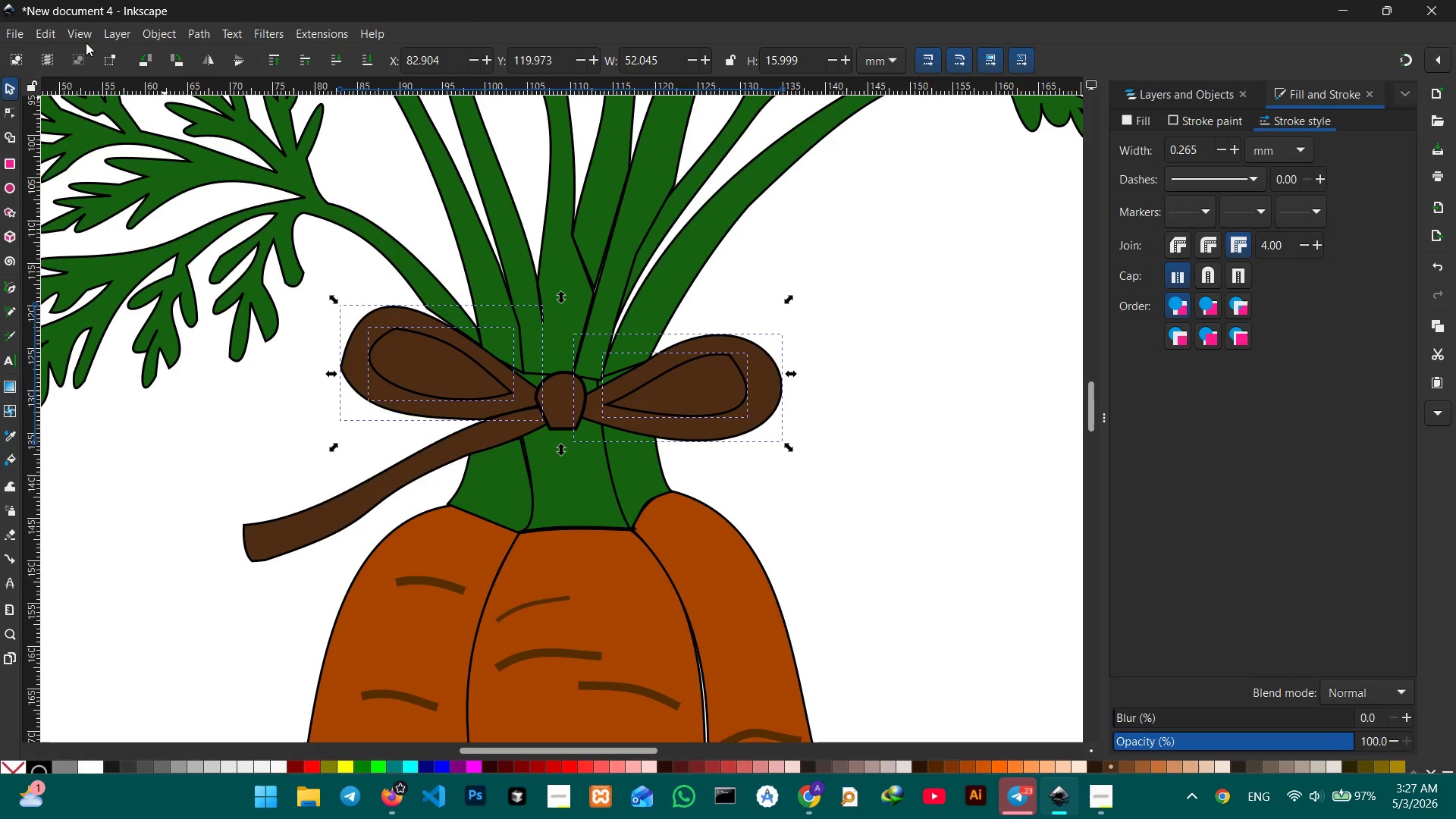 
mouse_move([29, 57])
 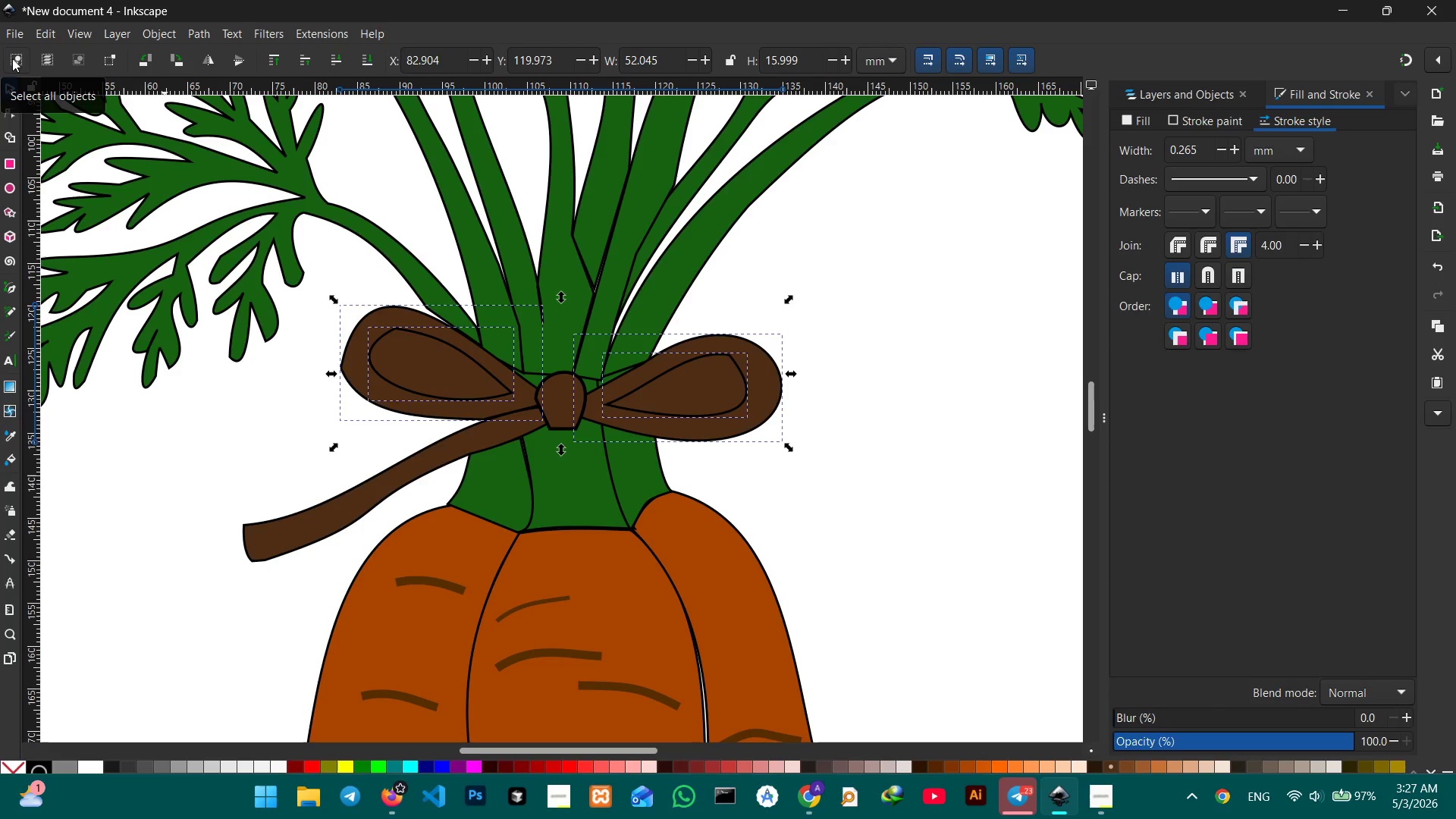 
mouse_move([30, 62])
 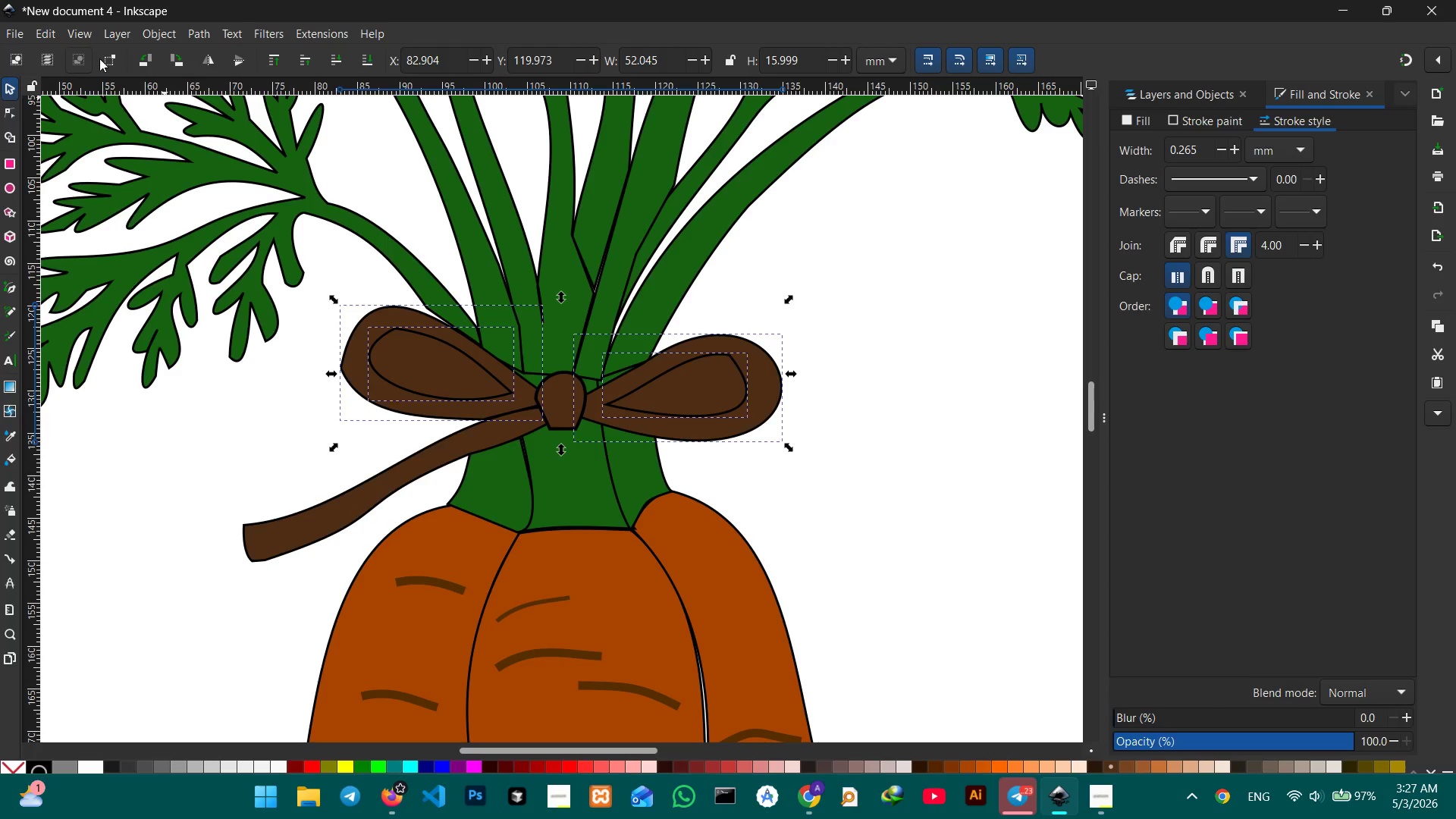 
mouse_move([106, 75])
 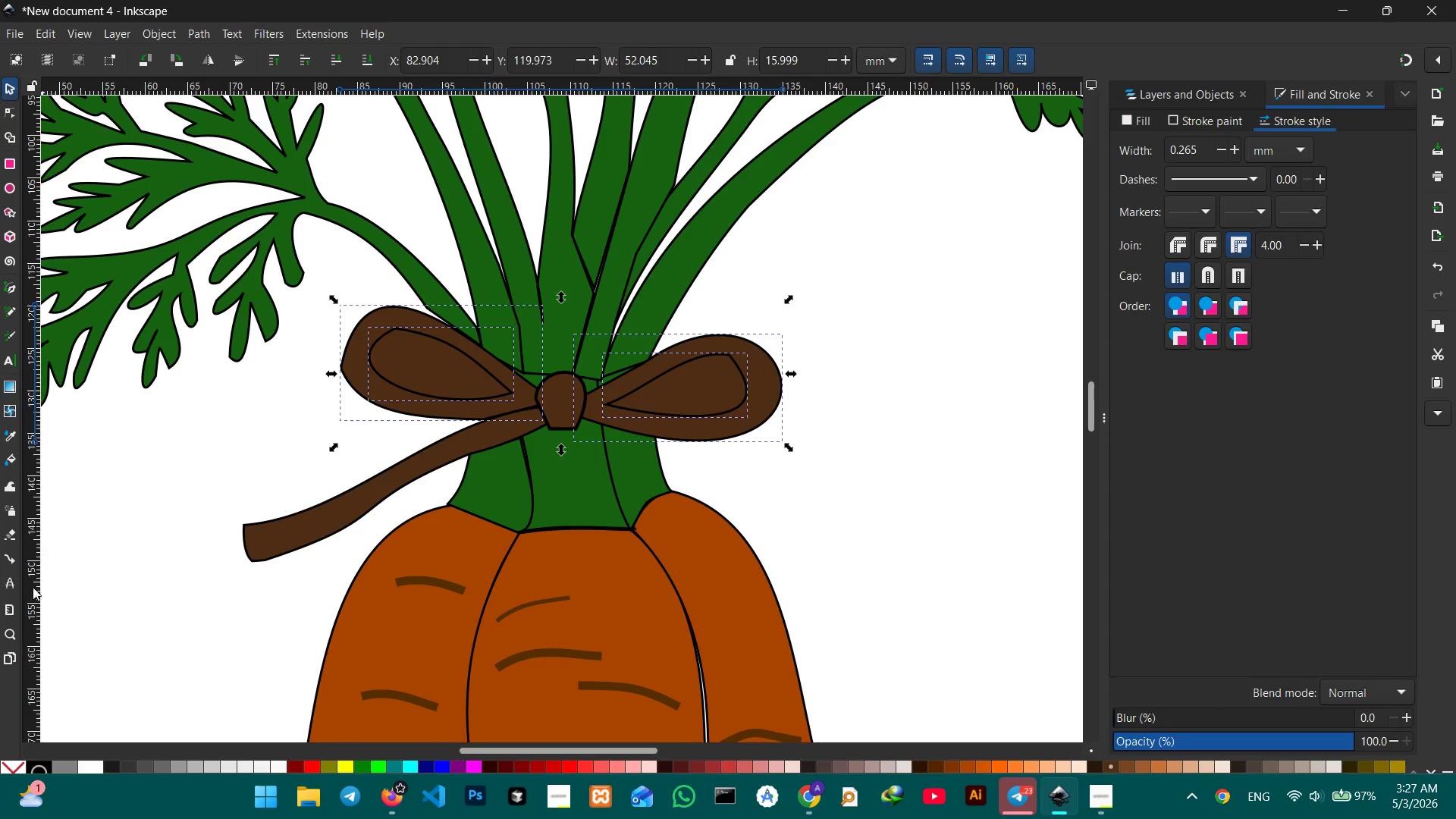 
mouse_move([14, 631])
 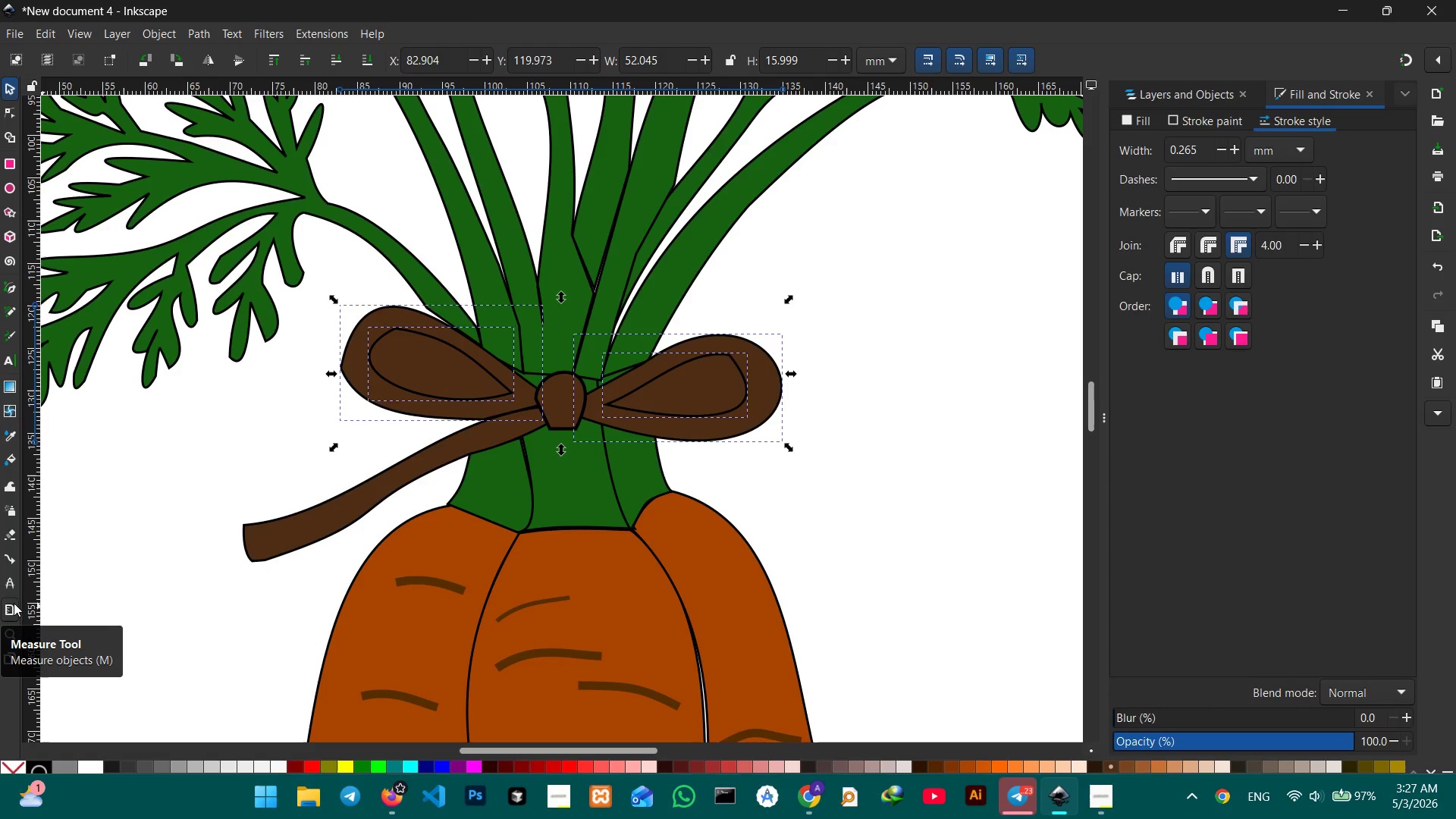 
mouse_move([13, 566])
 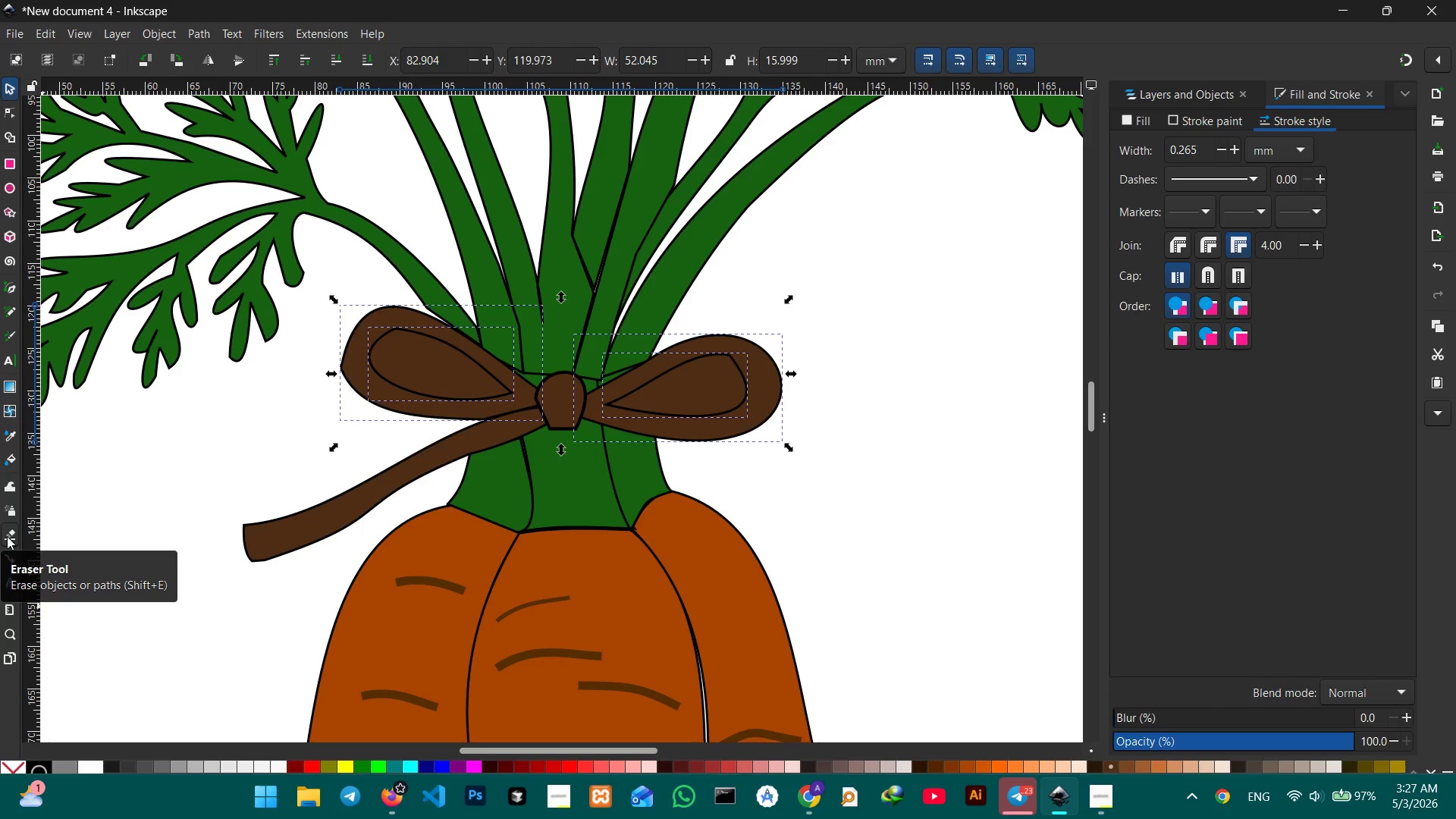 
left_click([7, 536])
 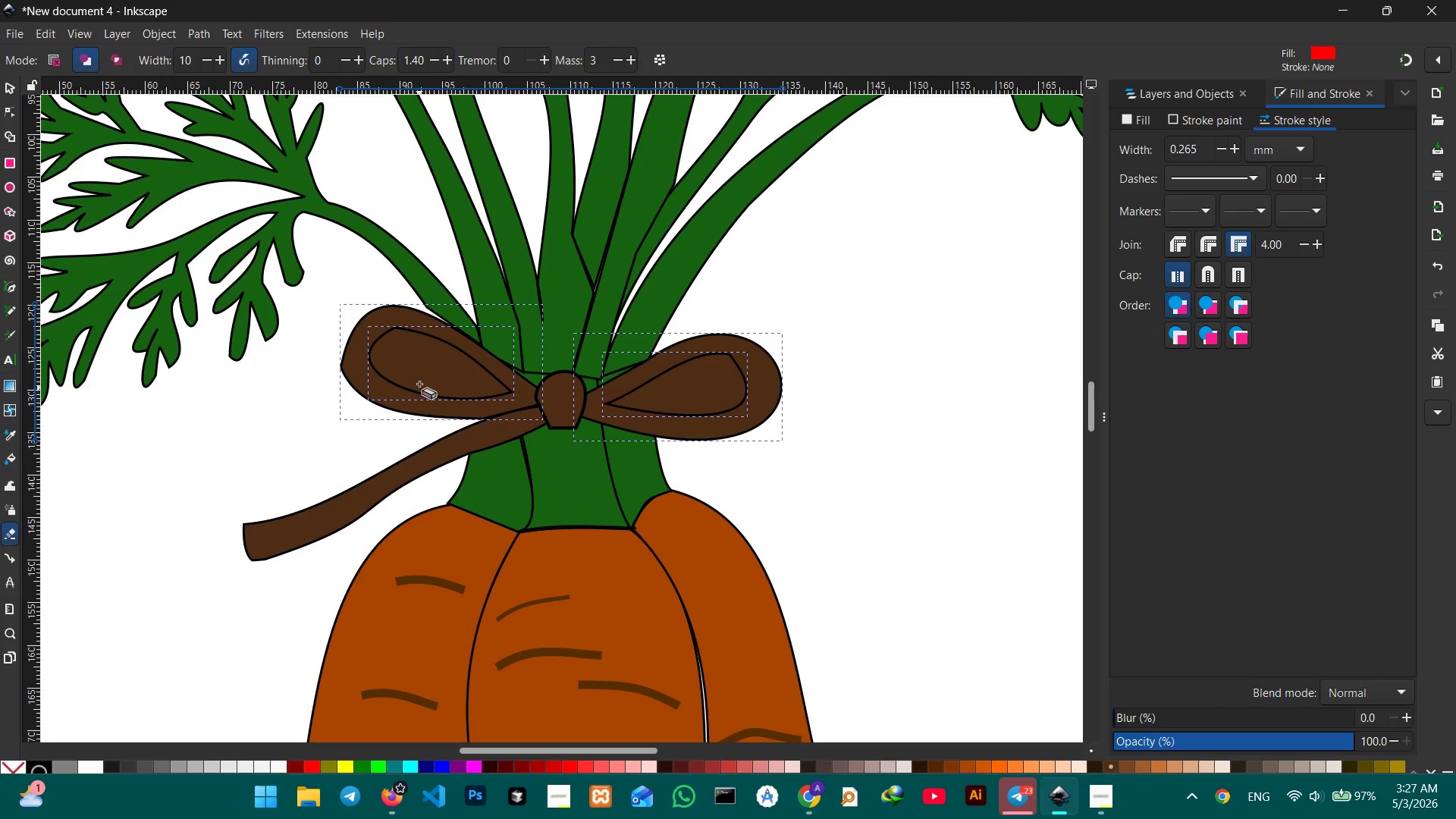 
left_click([402, 352])
 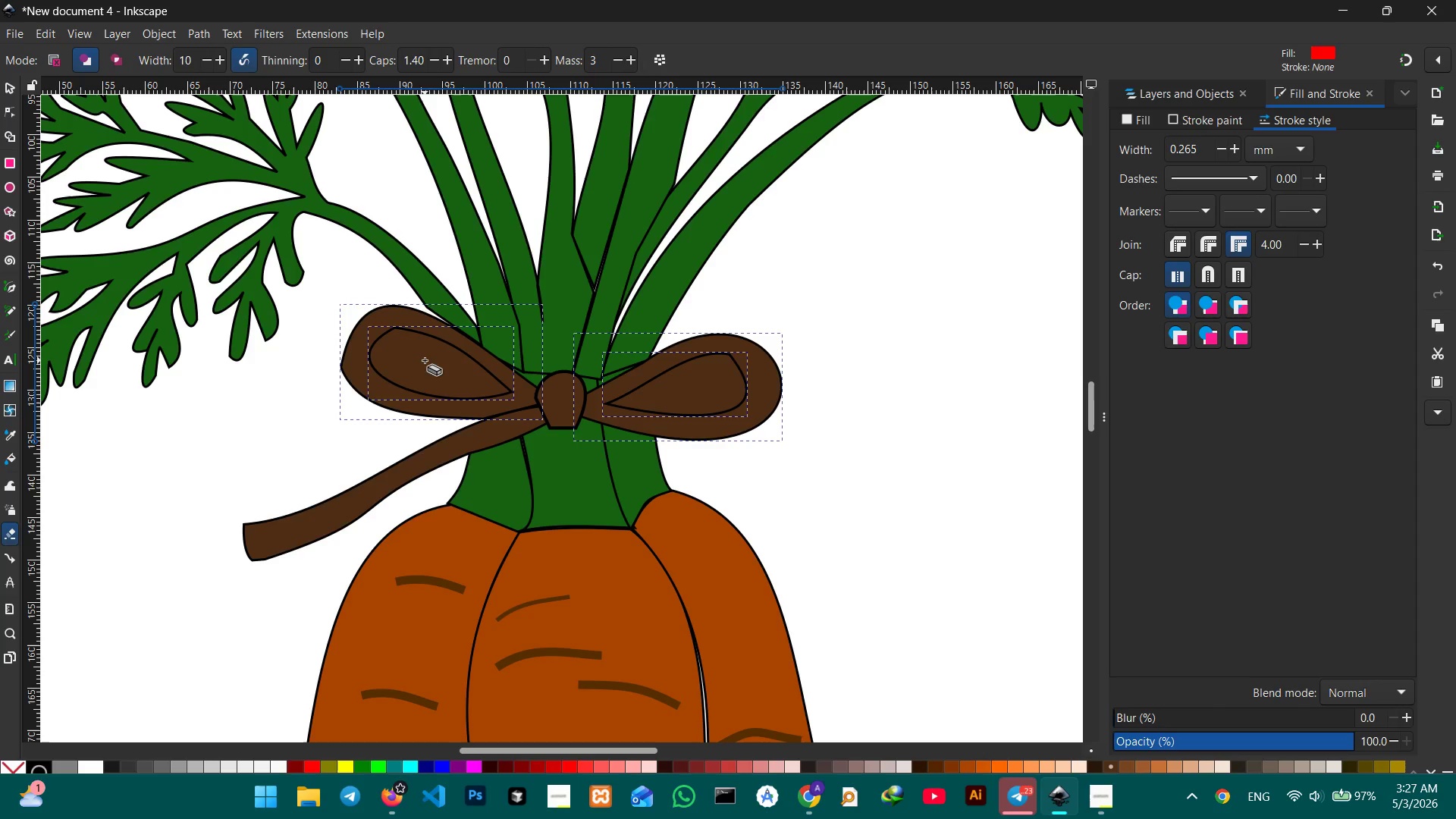 
left_click([421, 358])
 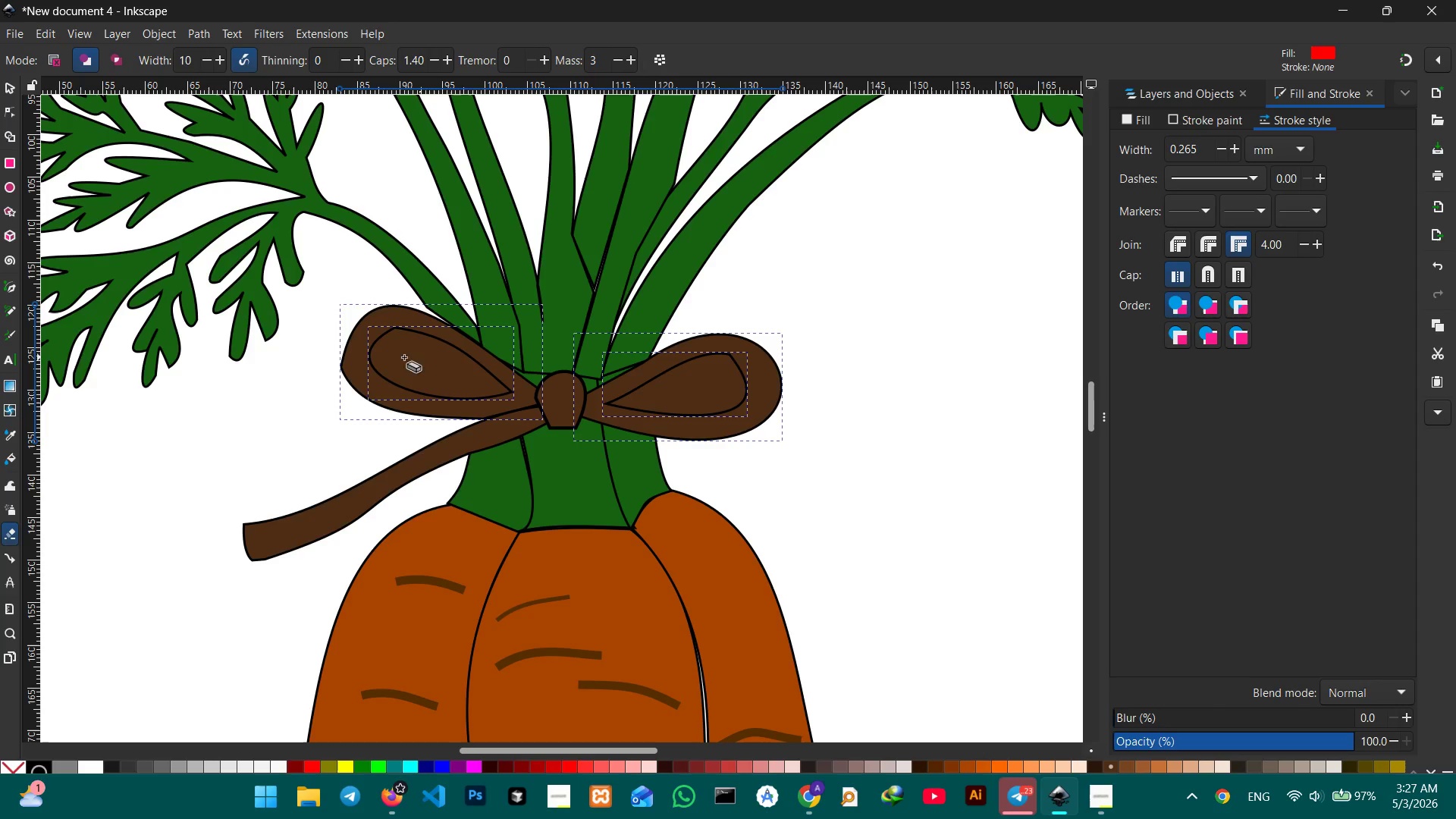 
left_click_drag(start_coordinate=[387, 350], to_coordinate=[466, 380])
 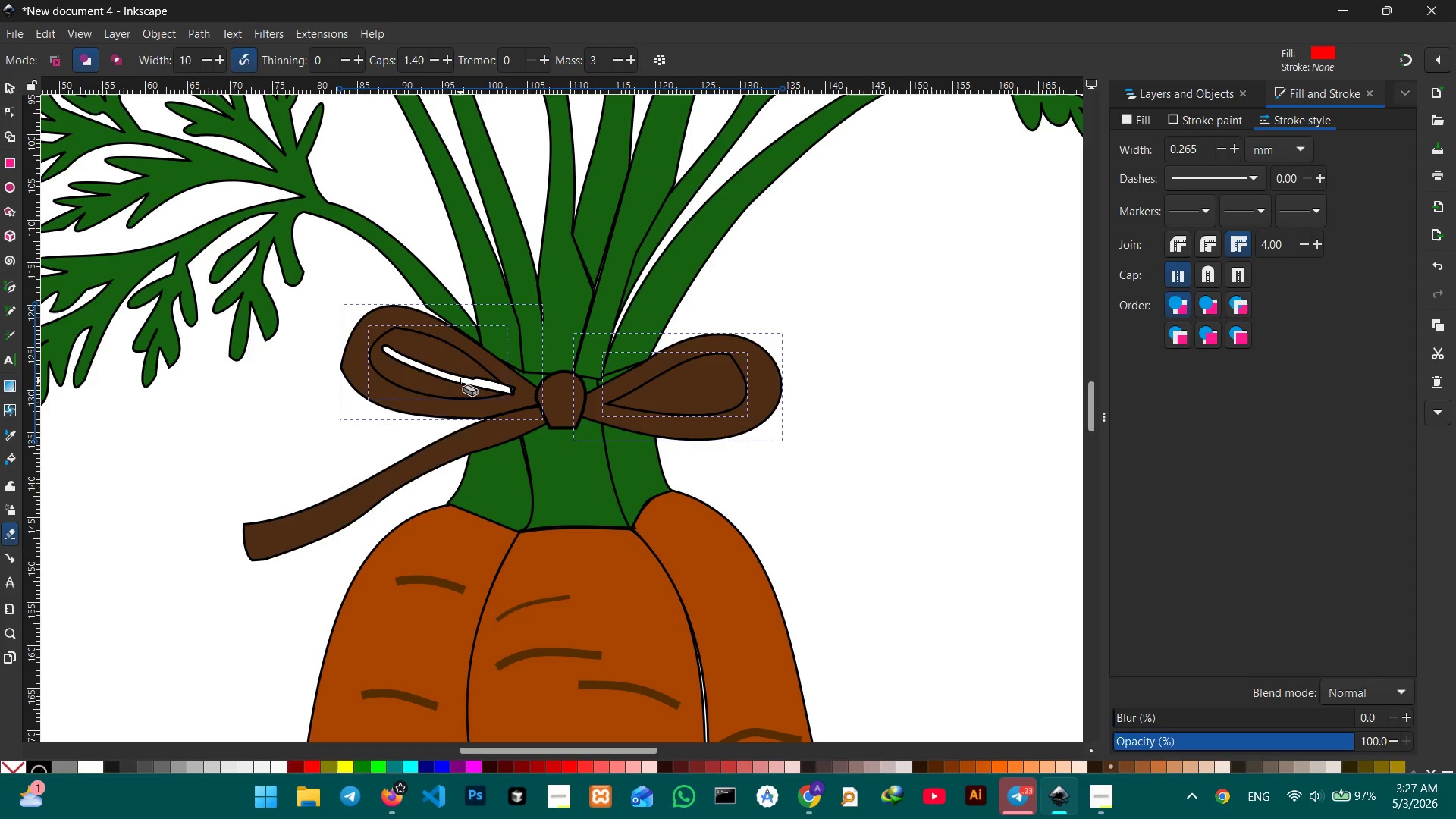 
key(Control+Z)
 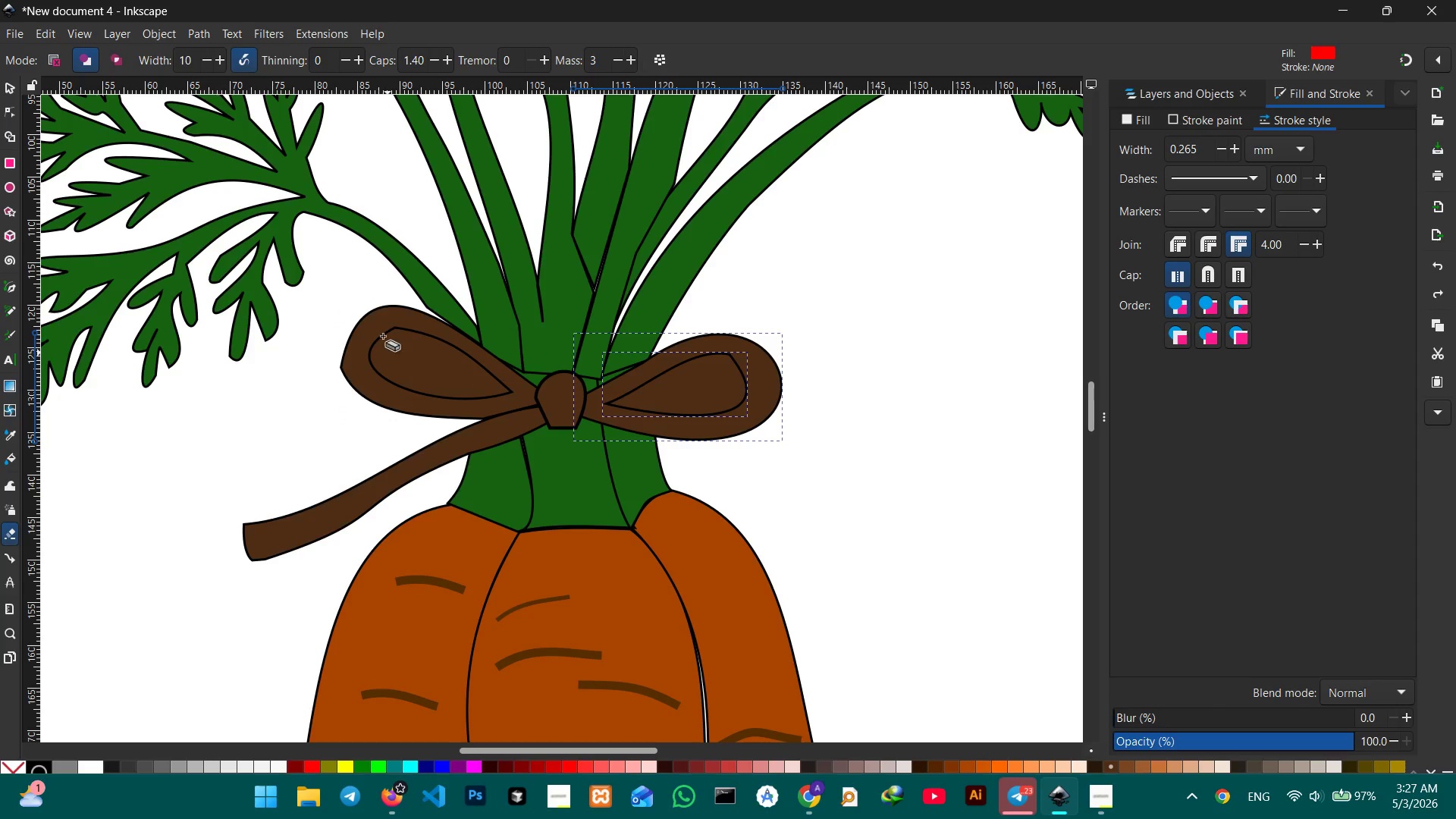 
hold_key(key=ControlLeft, duration=0.45)
scroll: coordinate [383, 335], scroll_direction: up, amount: 2.0
 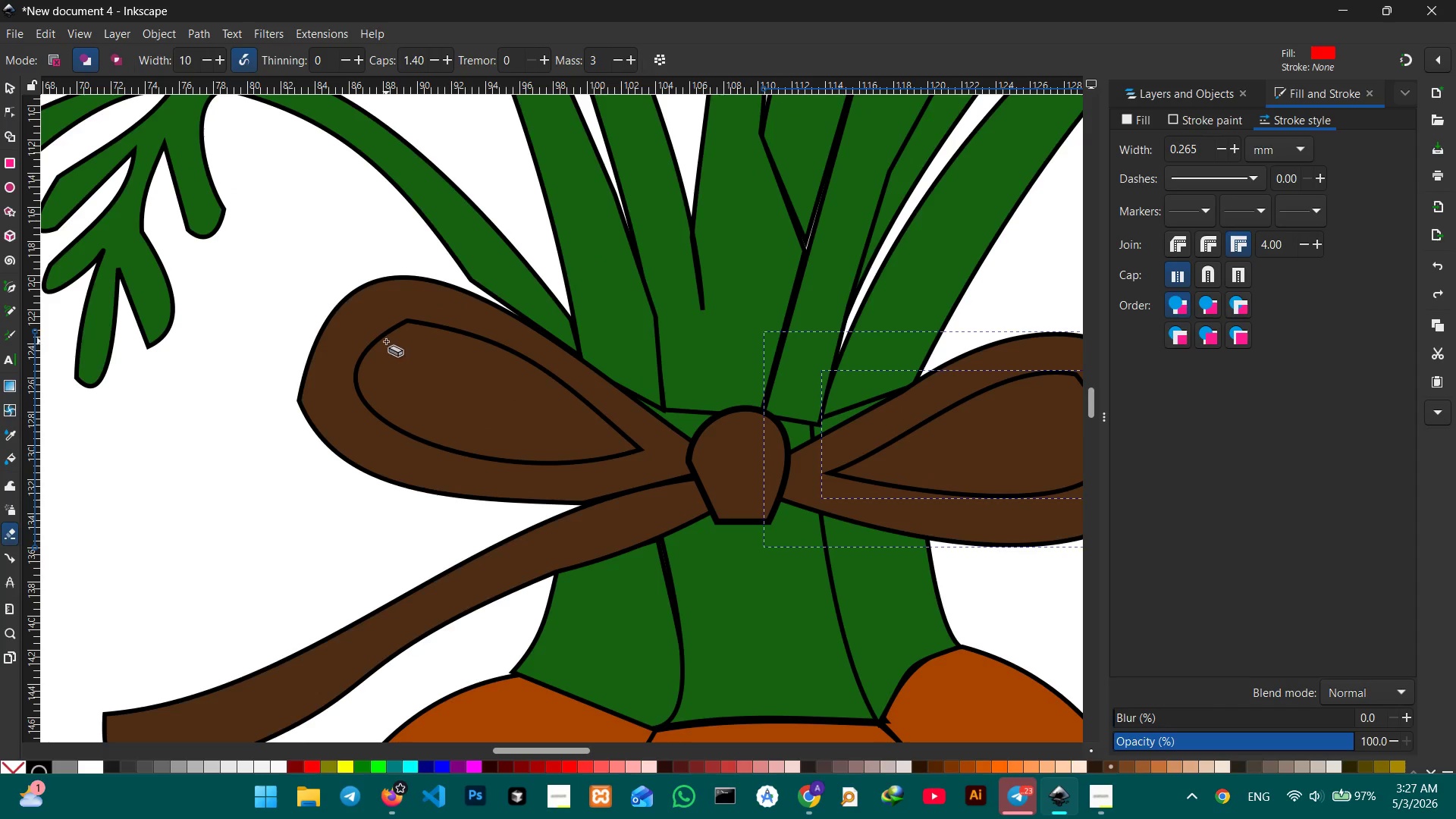 
left_click_drag(start_coordinate=[379, 344], to_coordinate=[416, 343])
 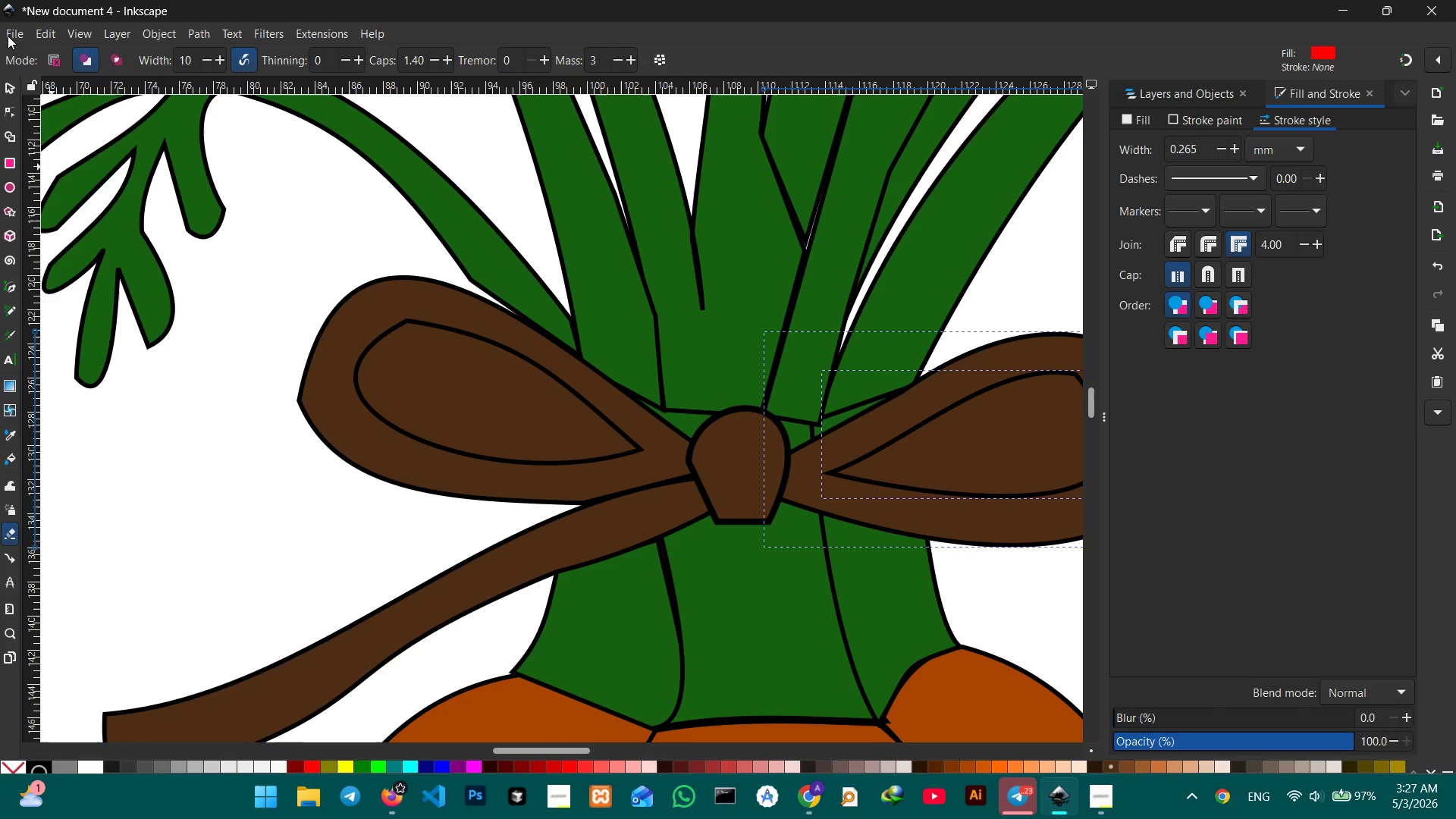 
left_click([14, 81])
 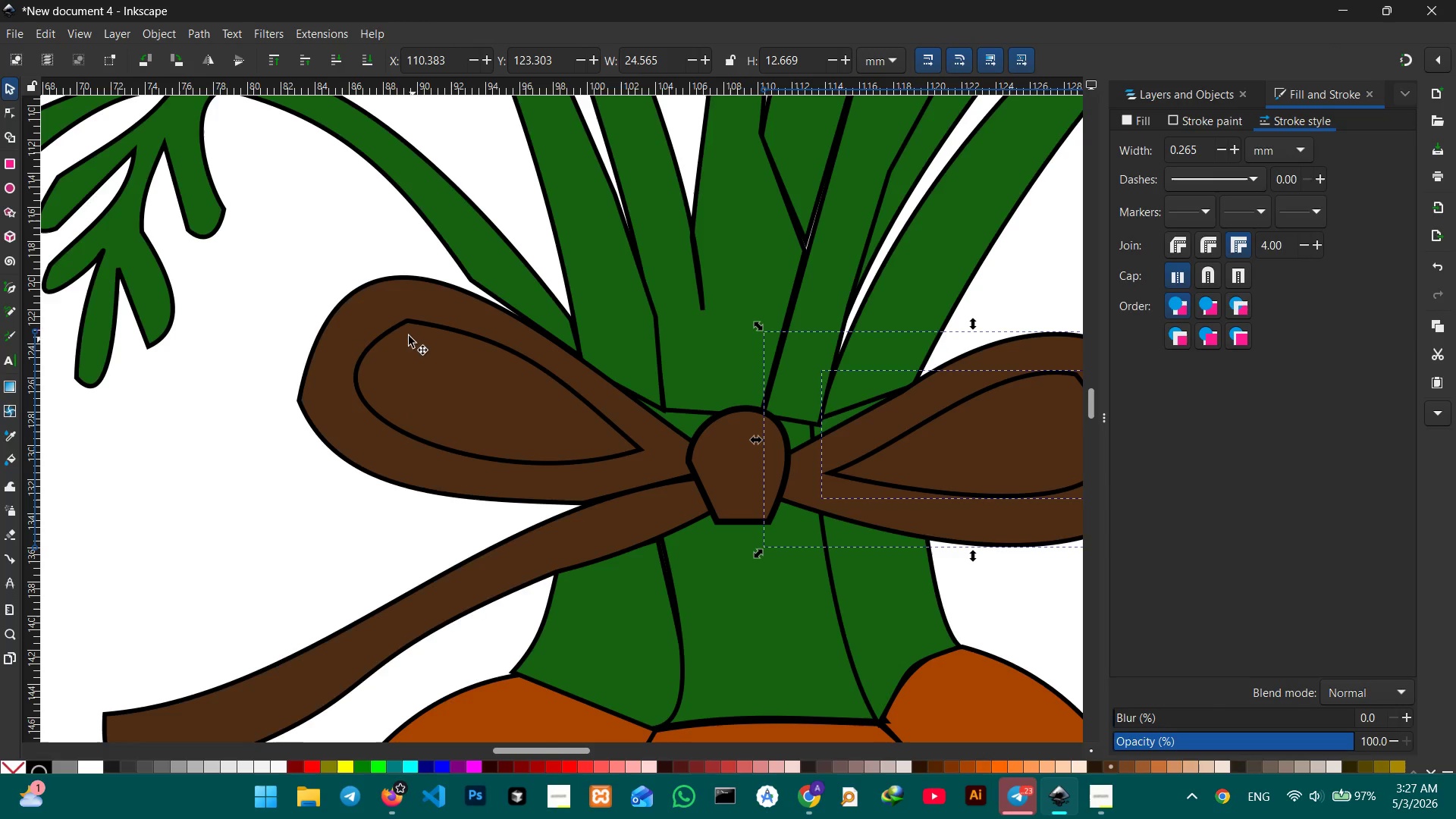 
left_click([397, 329])
 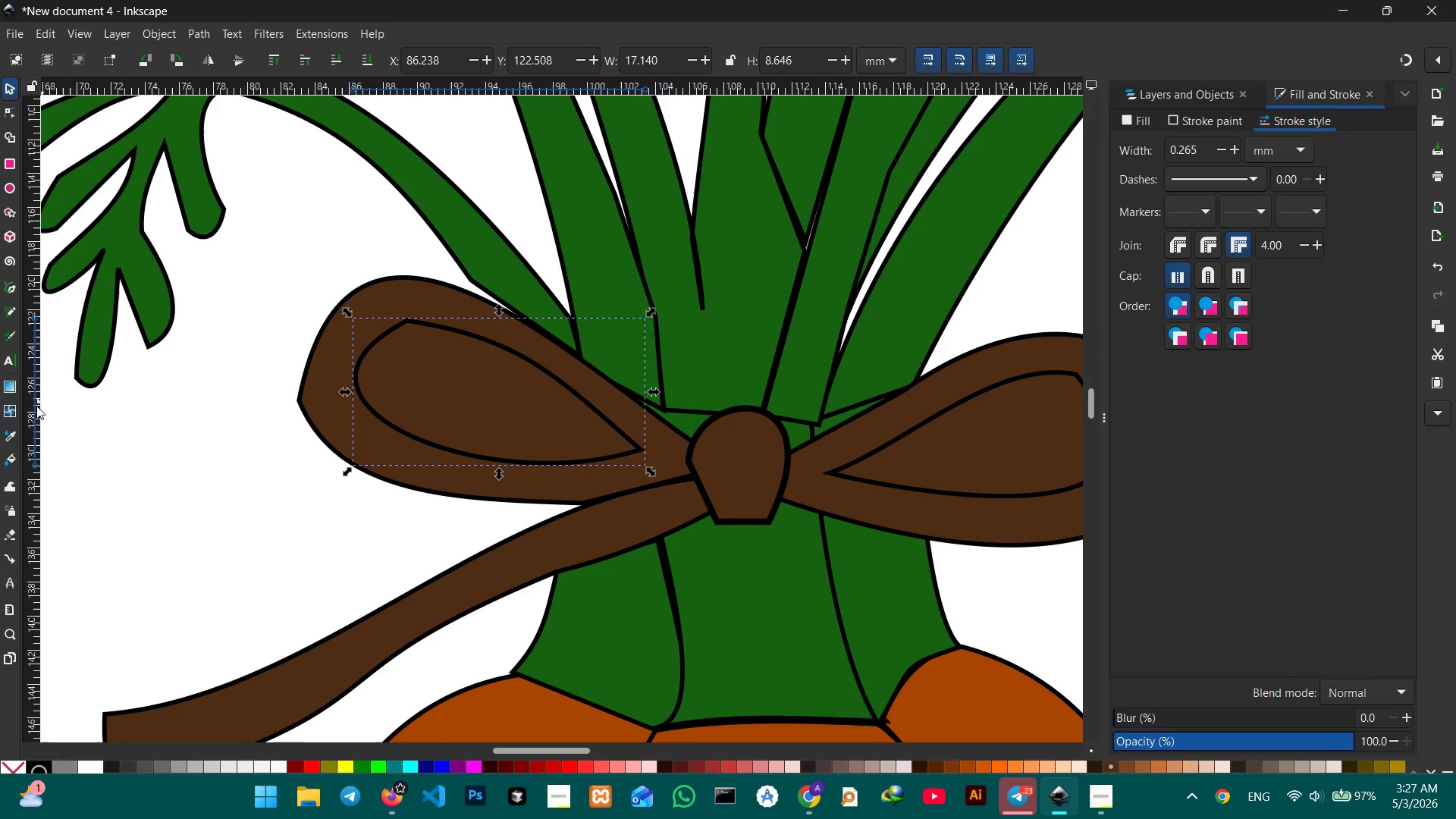 
mouse_move([9, 467])
 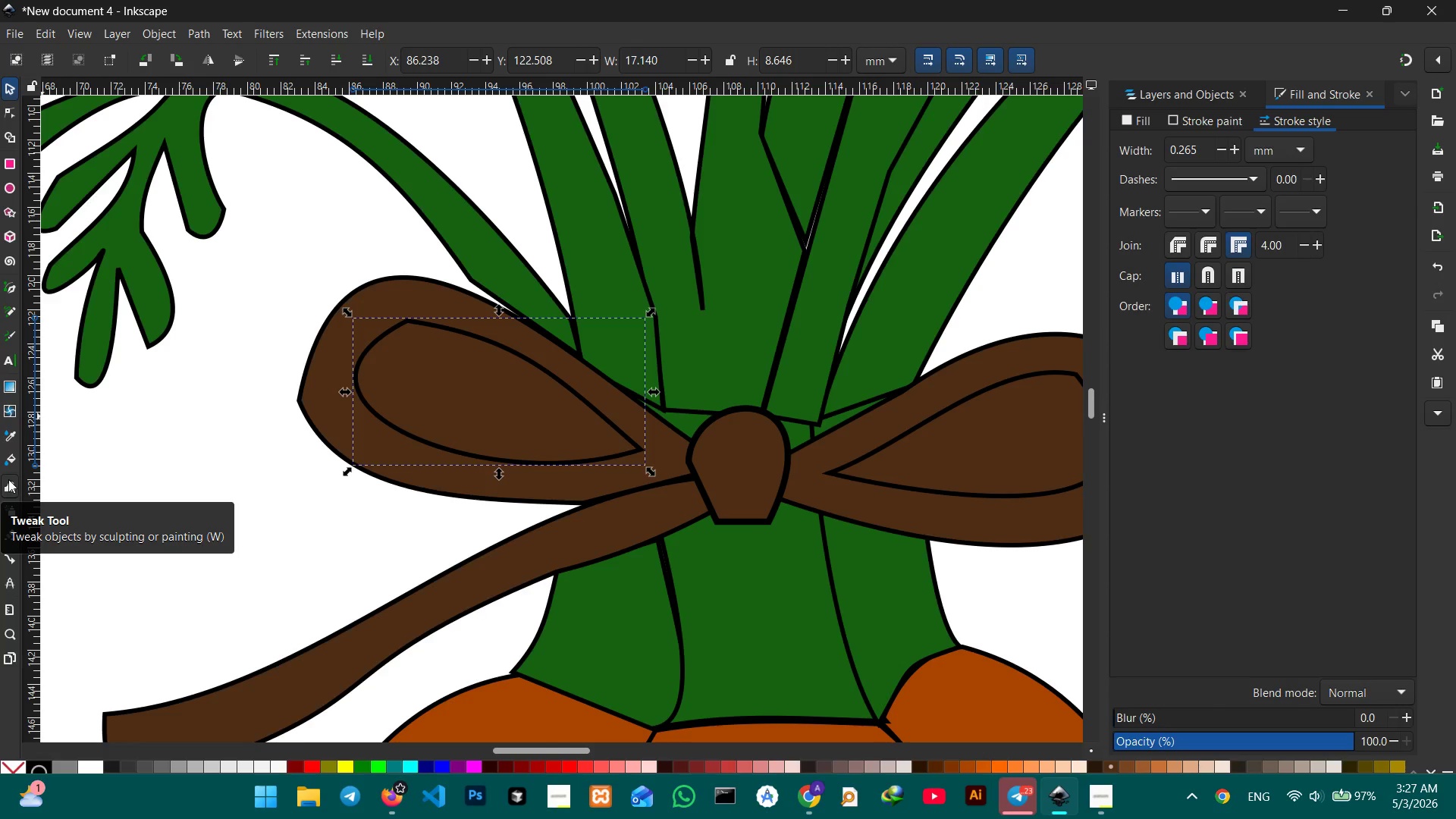 
left_click([8, 479])
 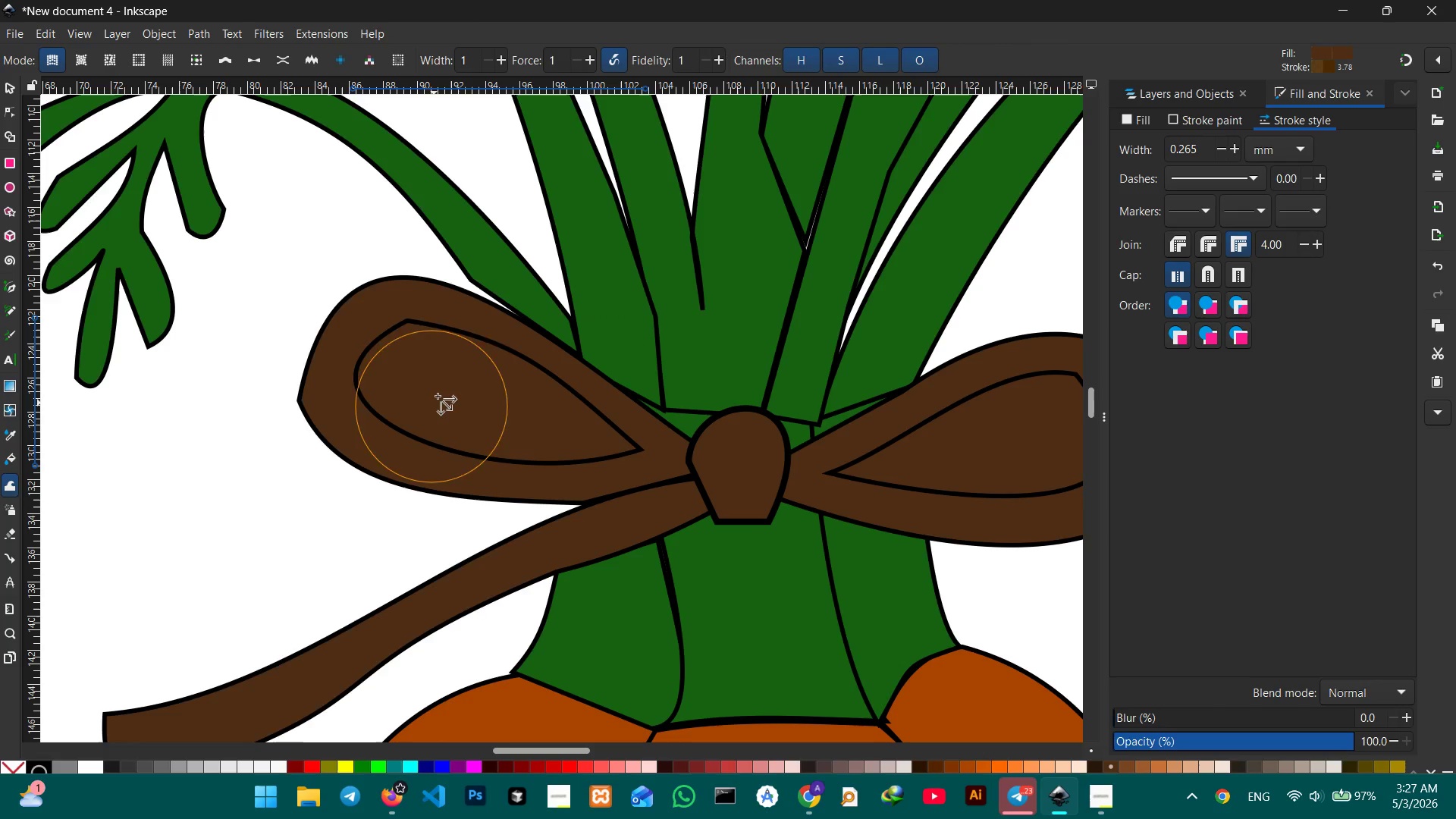 
left_click([446, 381])
 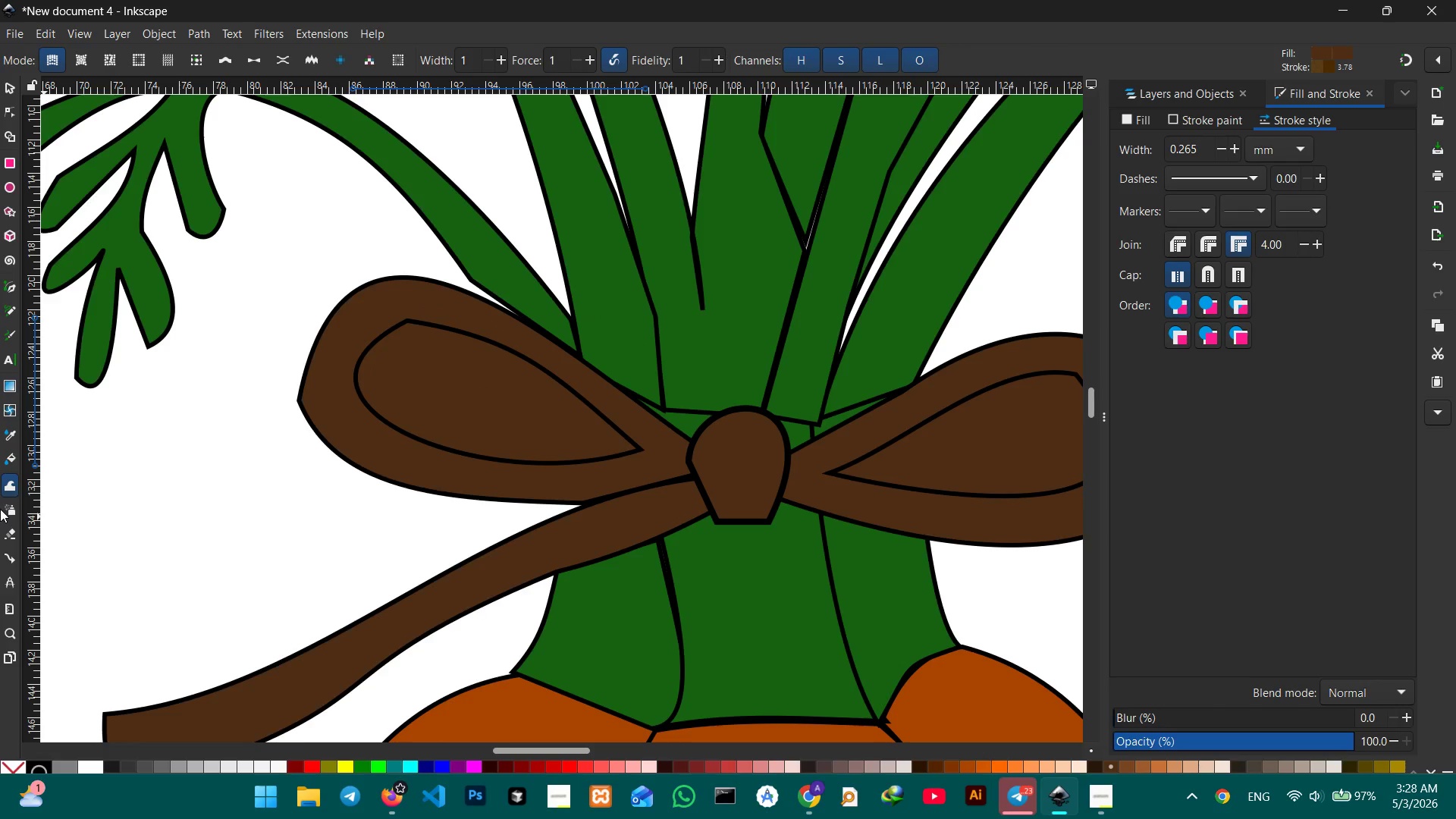 
left_click([11, 532])
 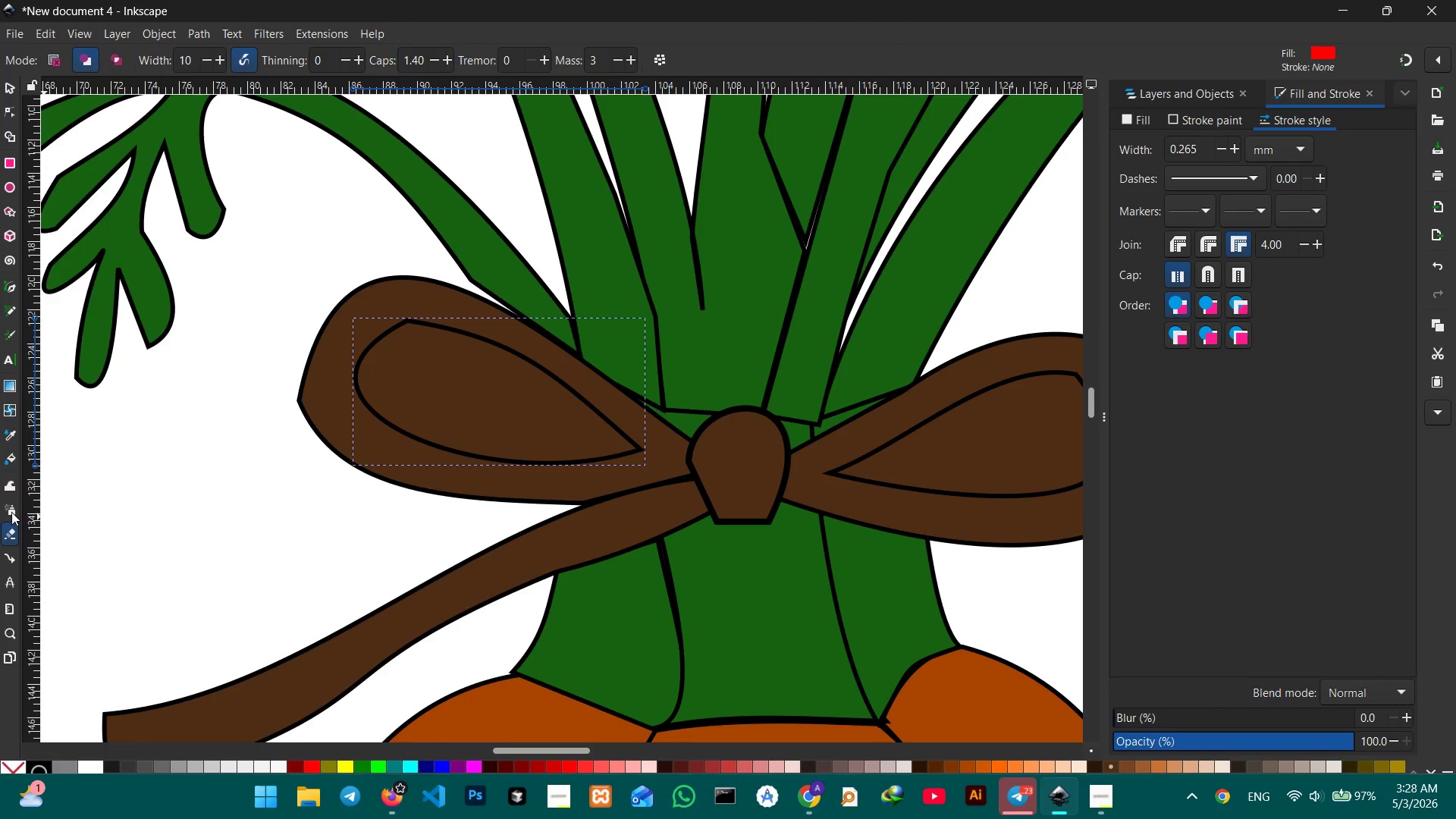 
left_click([11, 508])
 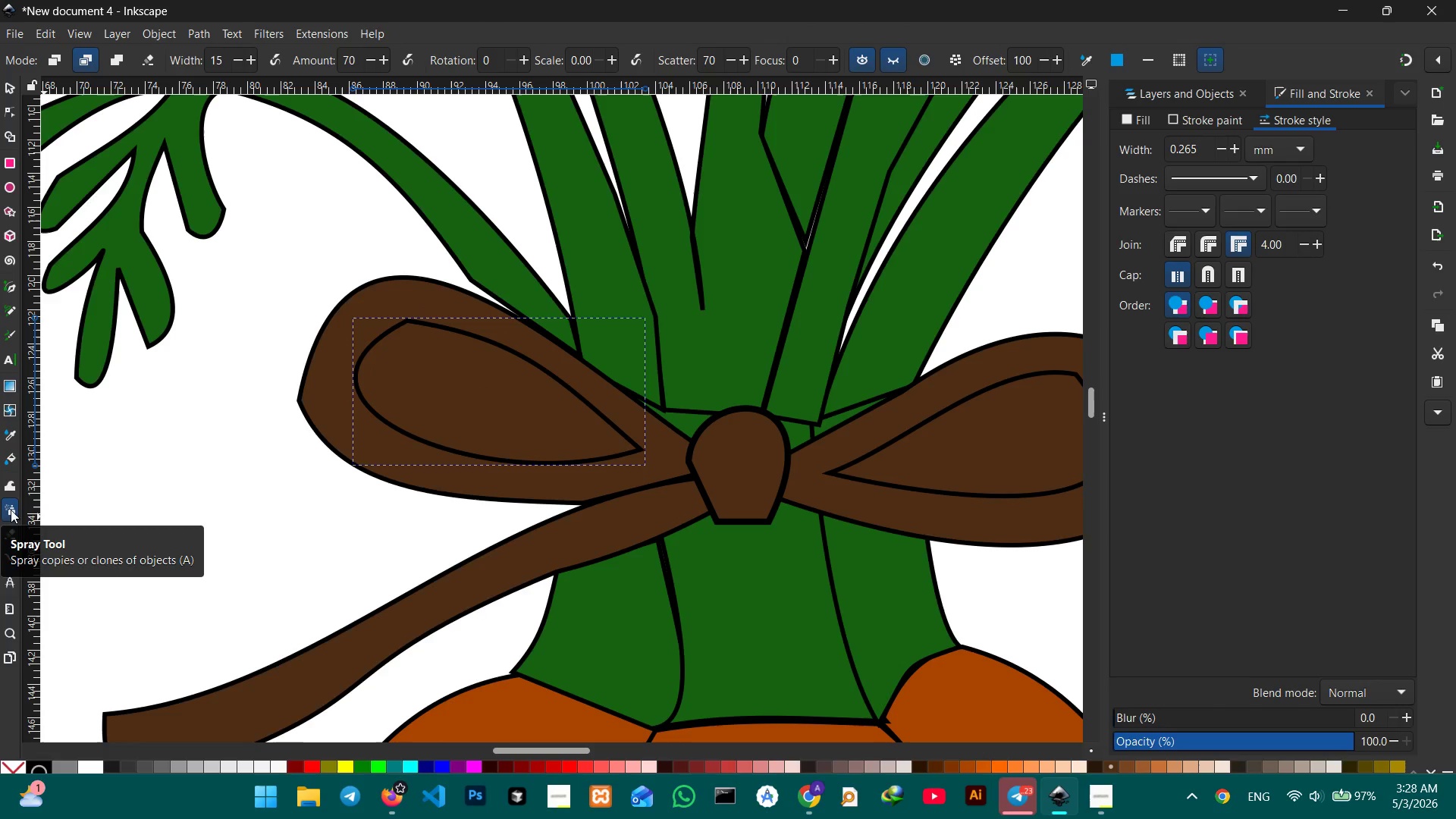 
left_click([11, 535])
 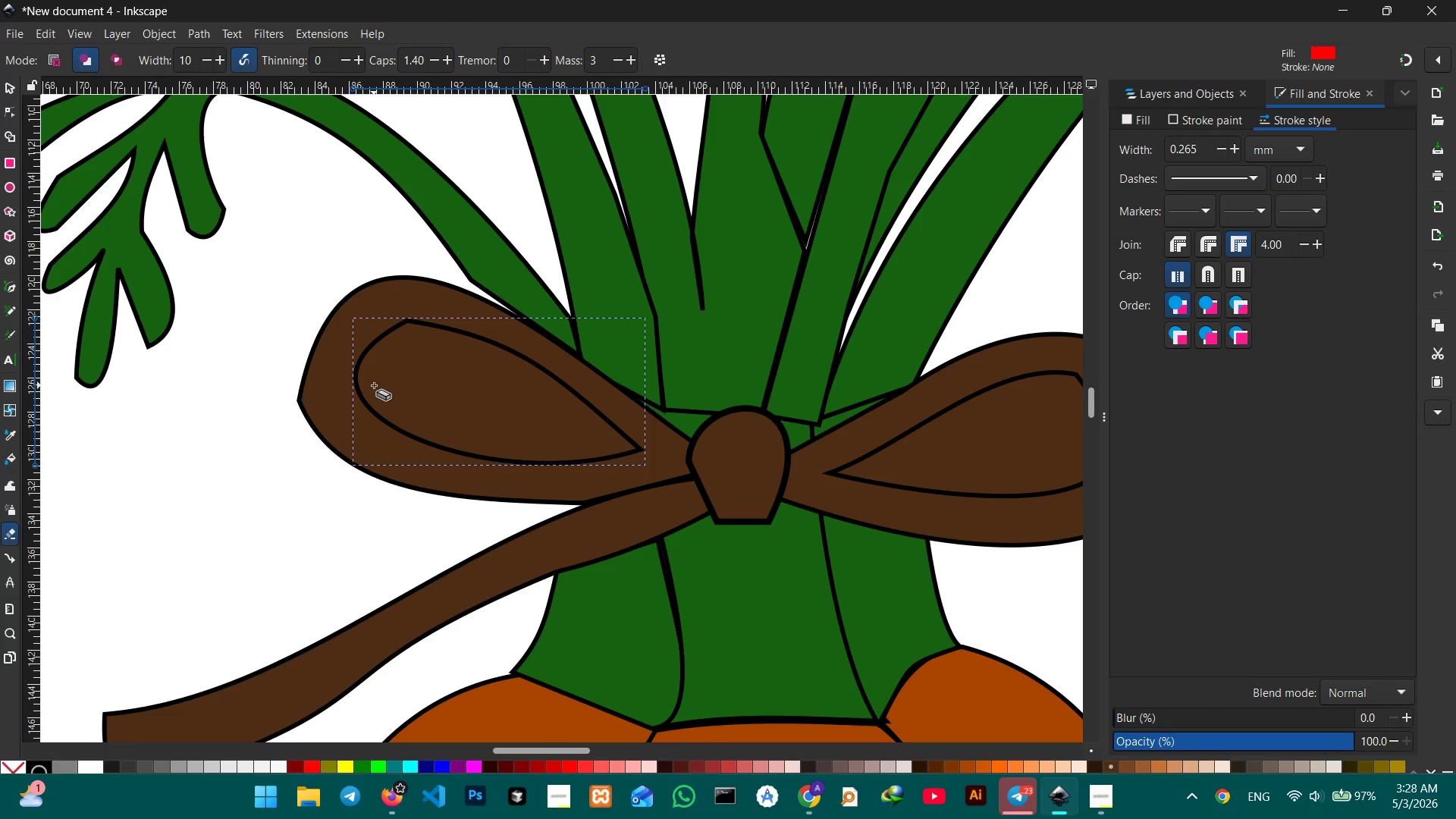 
left_click_drag(start_coordinate=[372, 404], to_coordinate=[364, 381])
 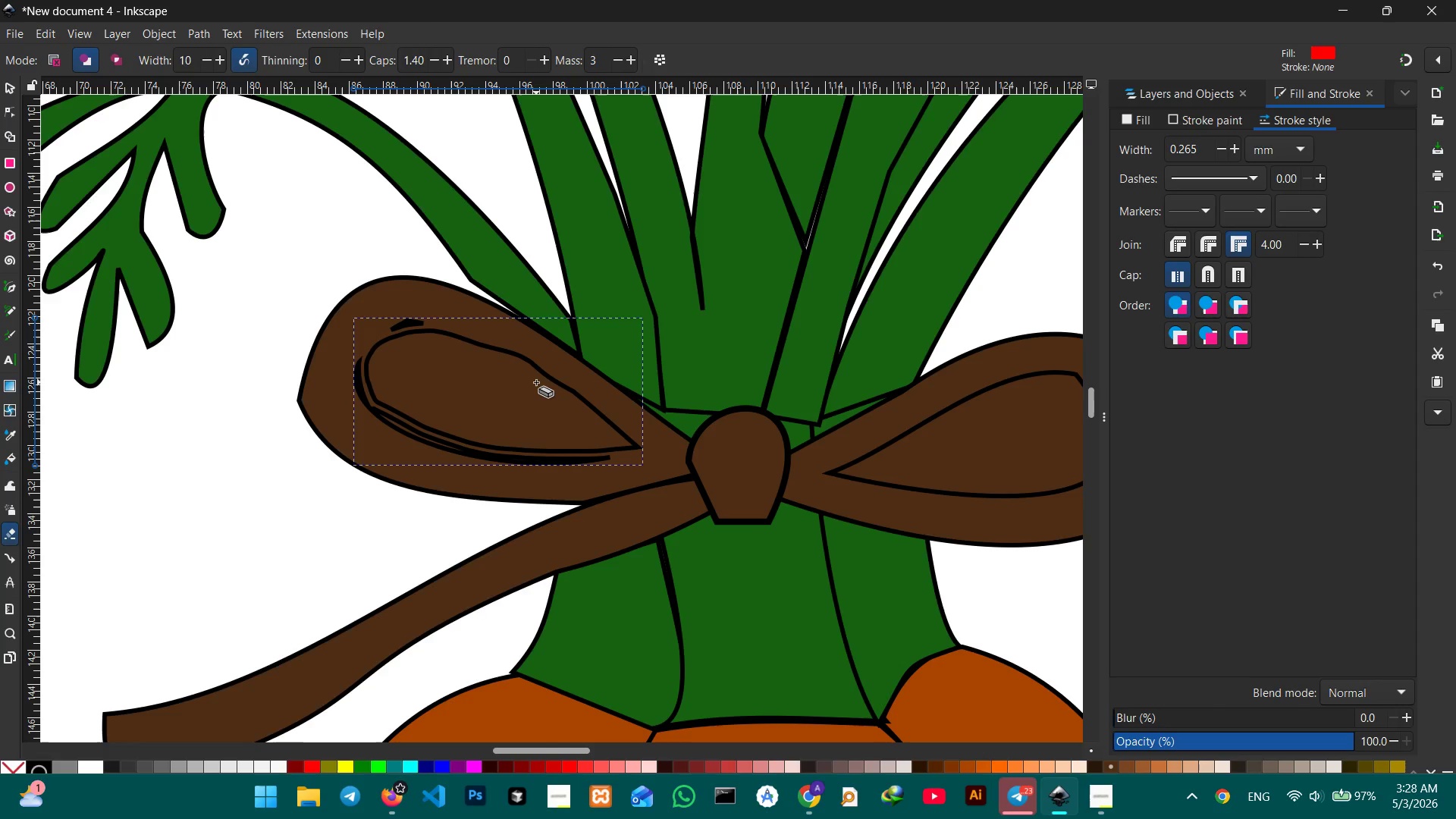 
key(Control+Z)
 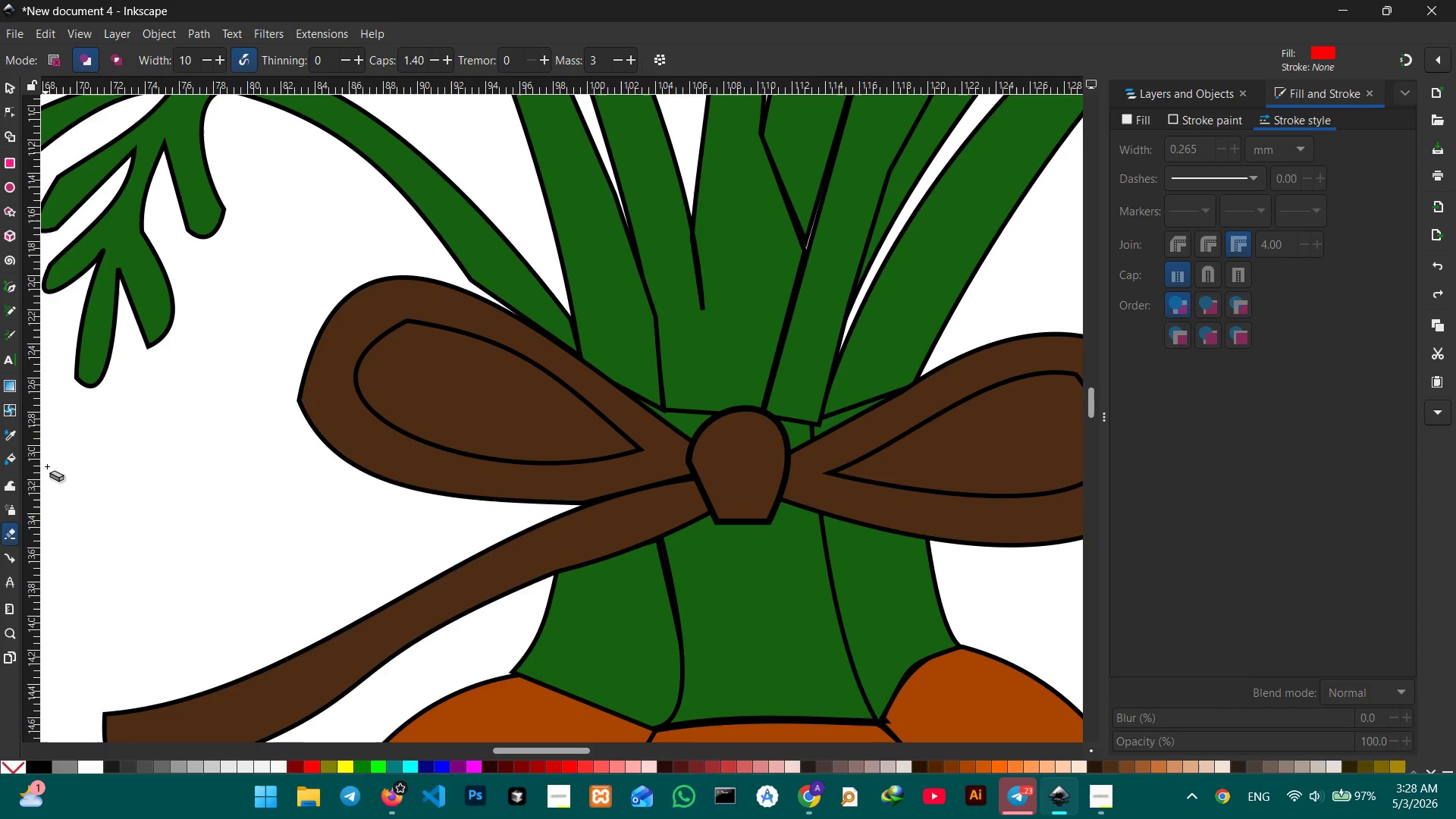 
left_click([11, 503])
 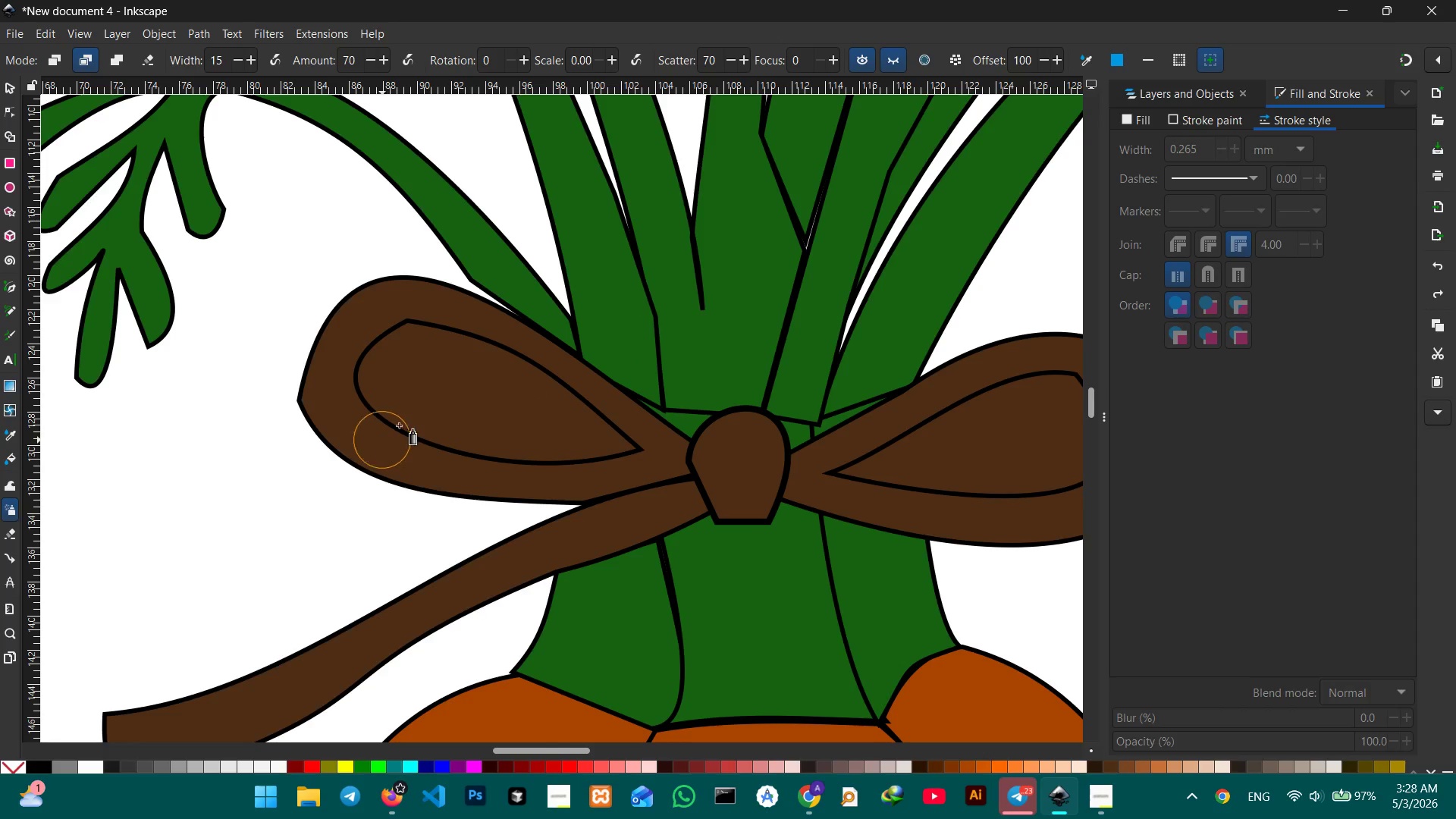 
left_click([433, 380])
 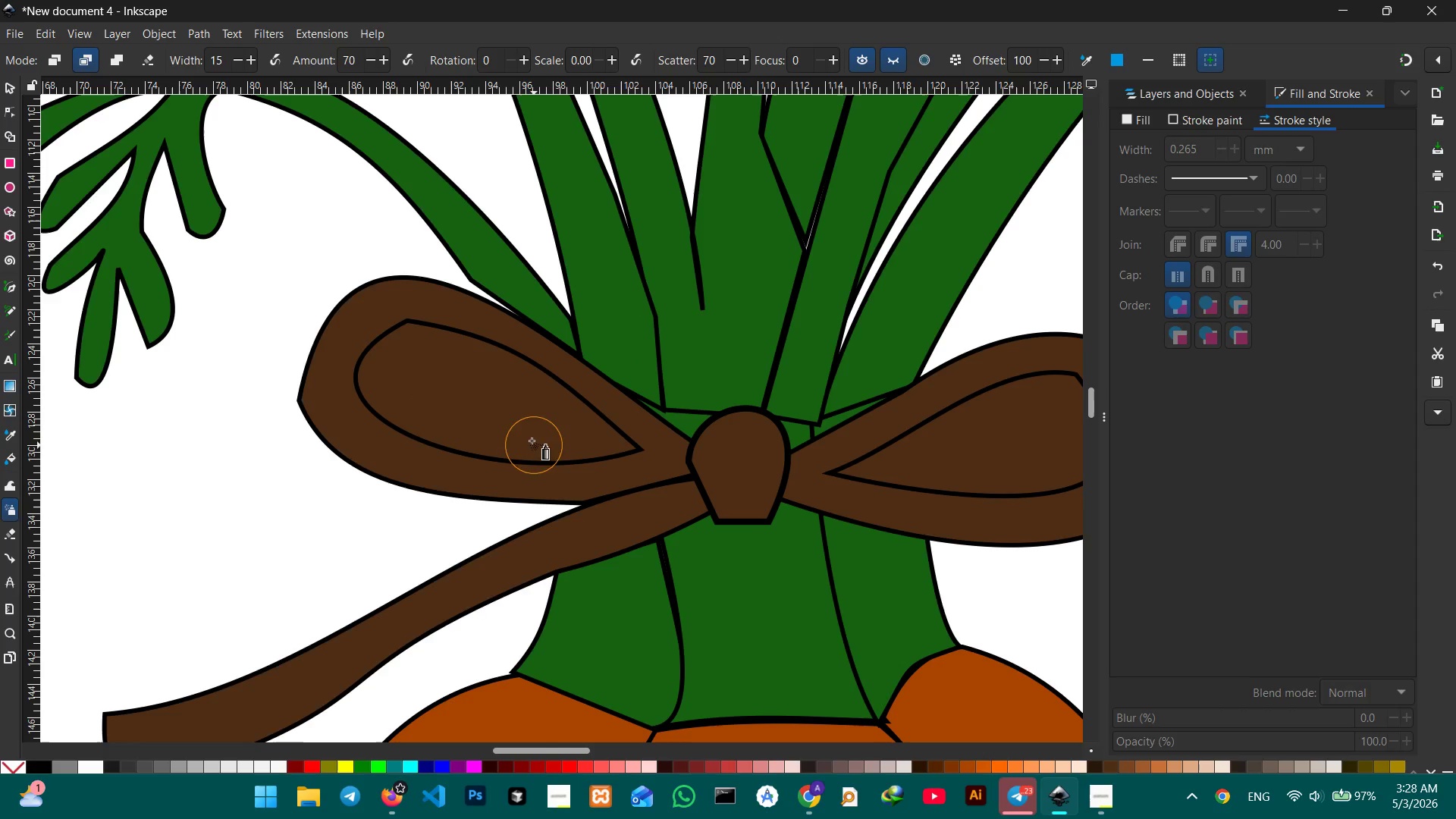 
left_click_drag(start_coordinate=[479, 399], to_coordinate=[474, 392])
 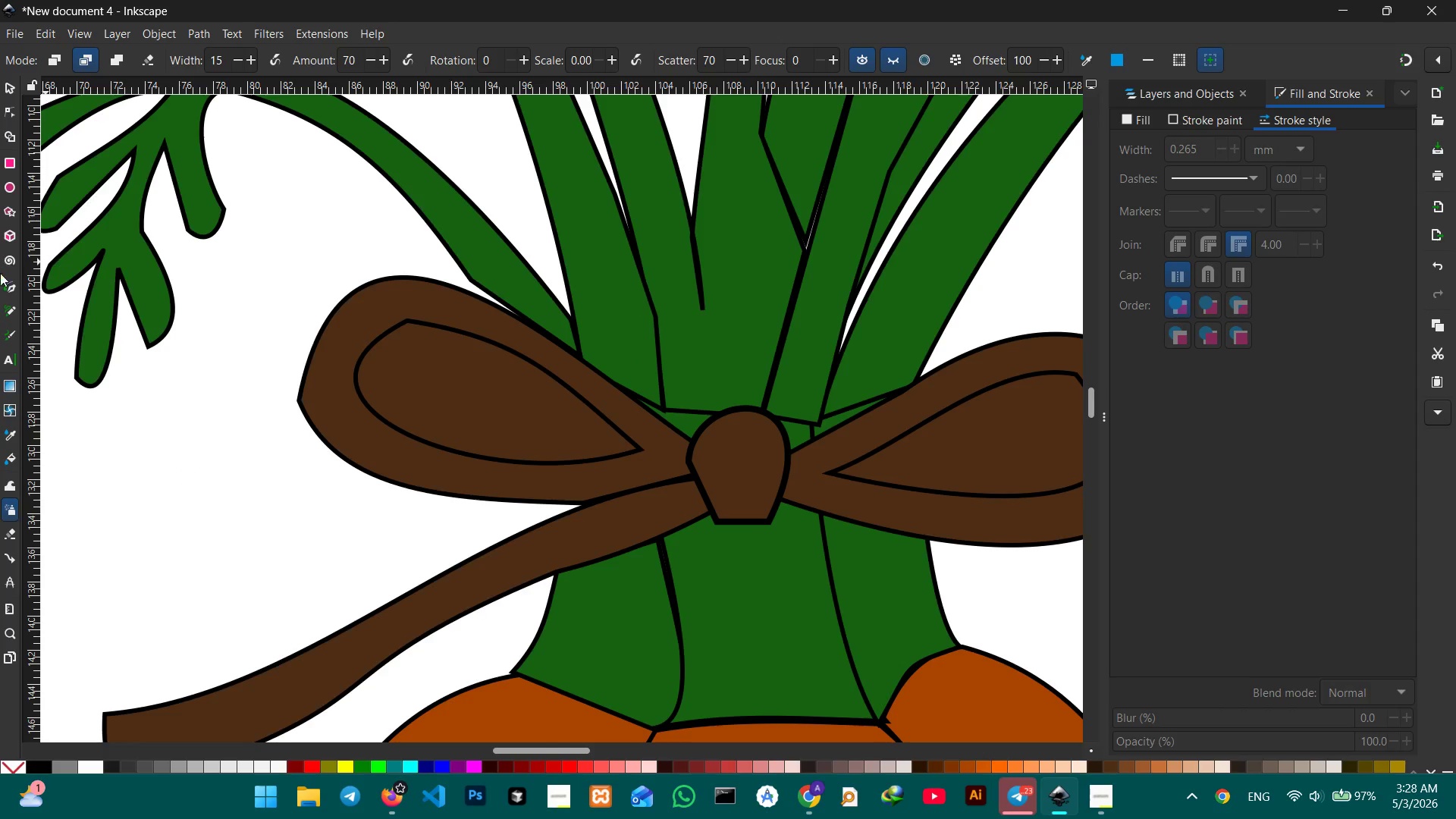 
left_click([9, 357])
 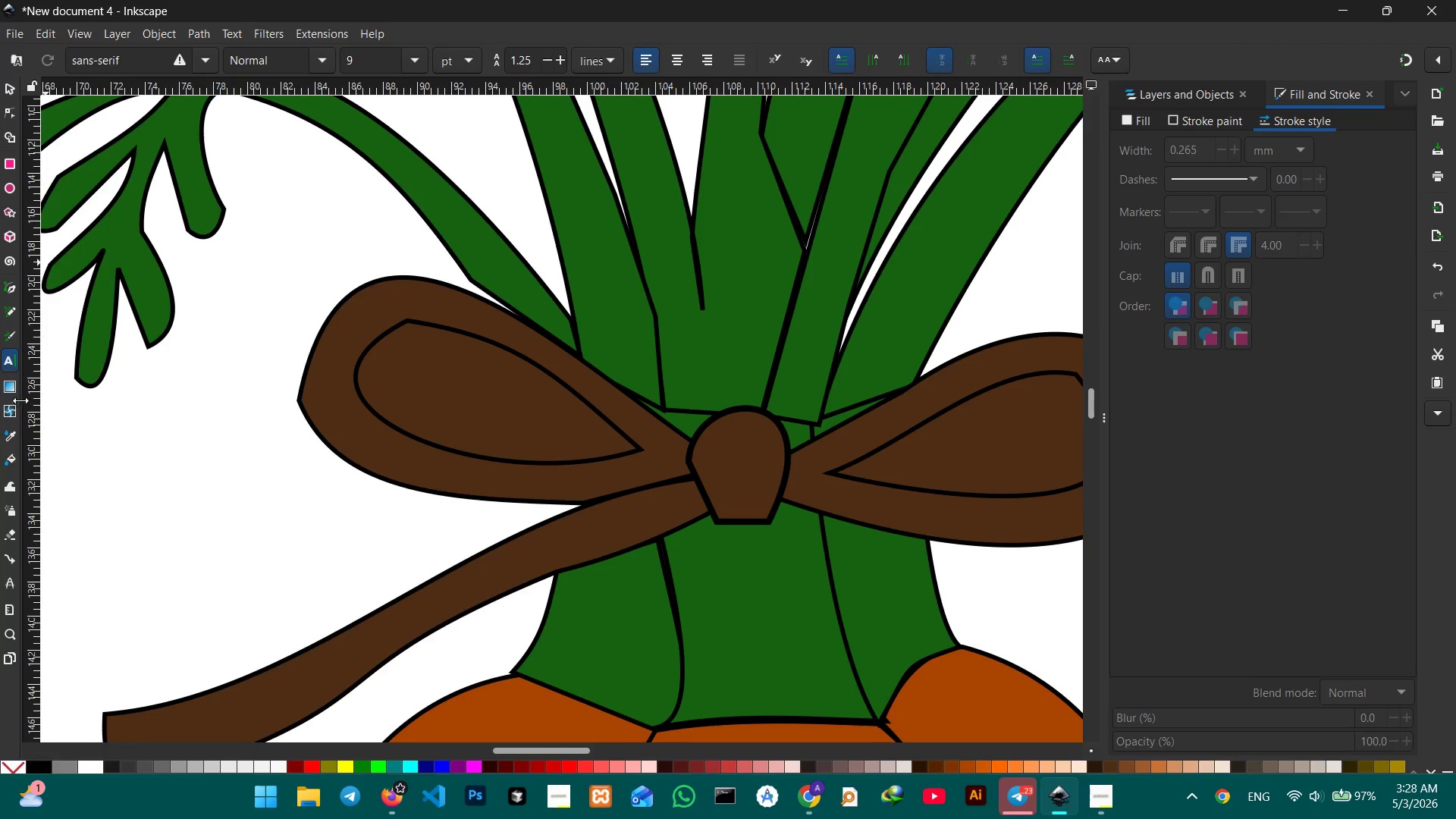 
left_click([11, 389])
 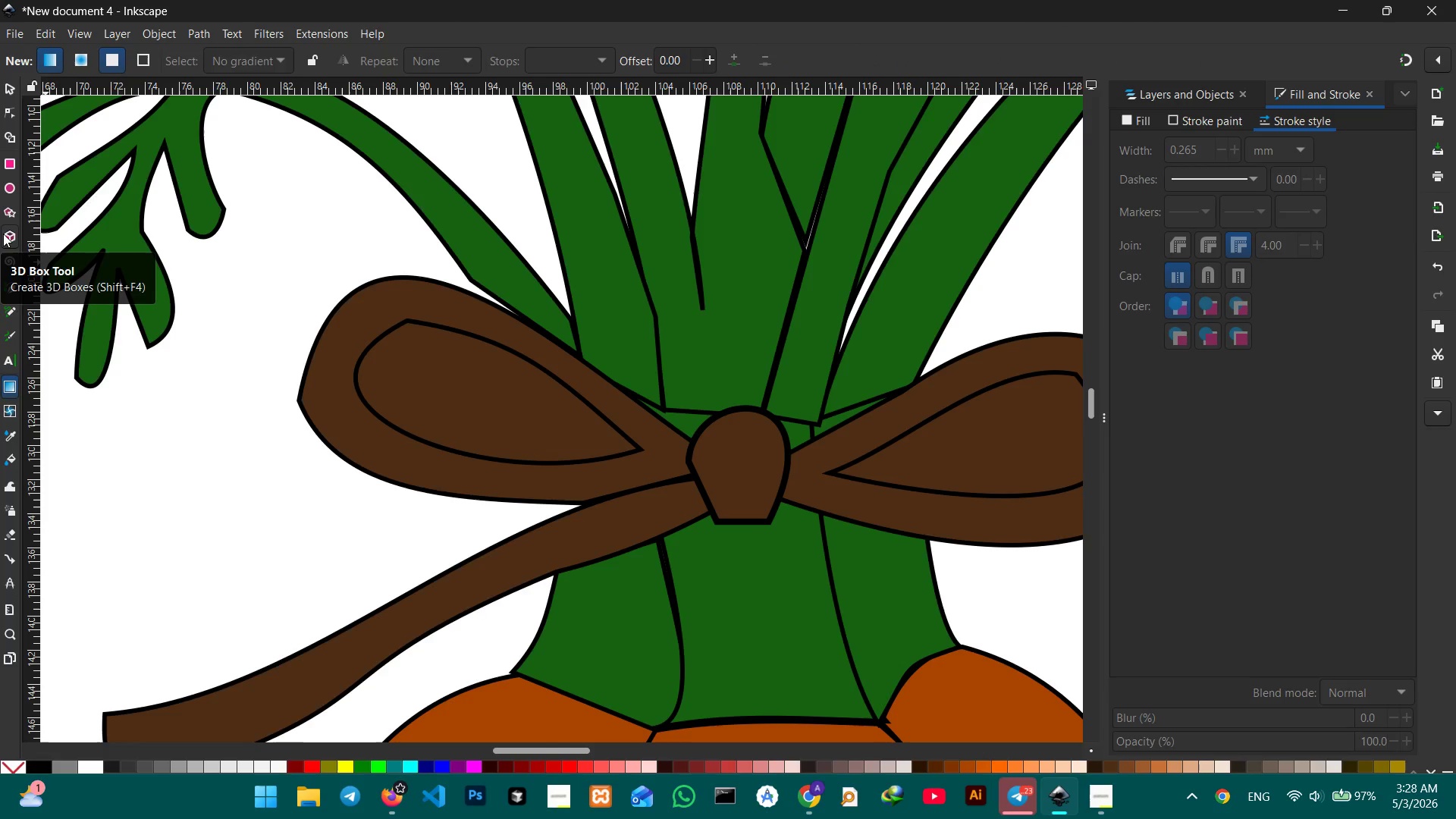 
wait(5.63)
 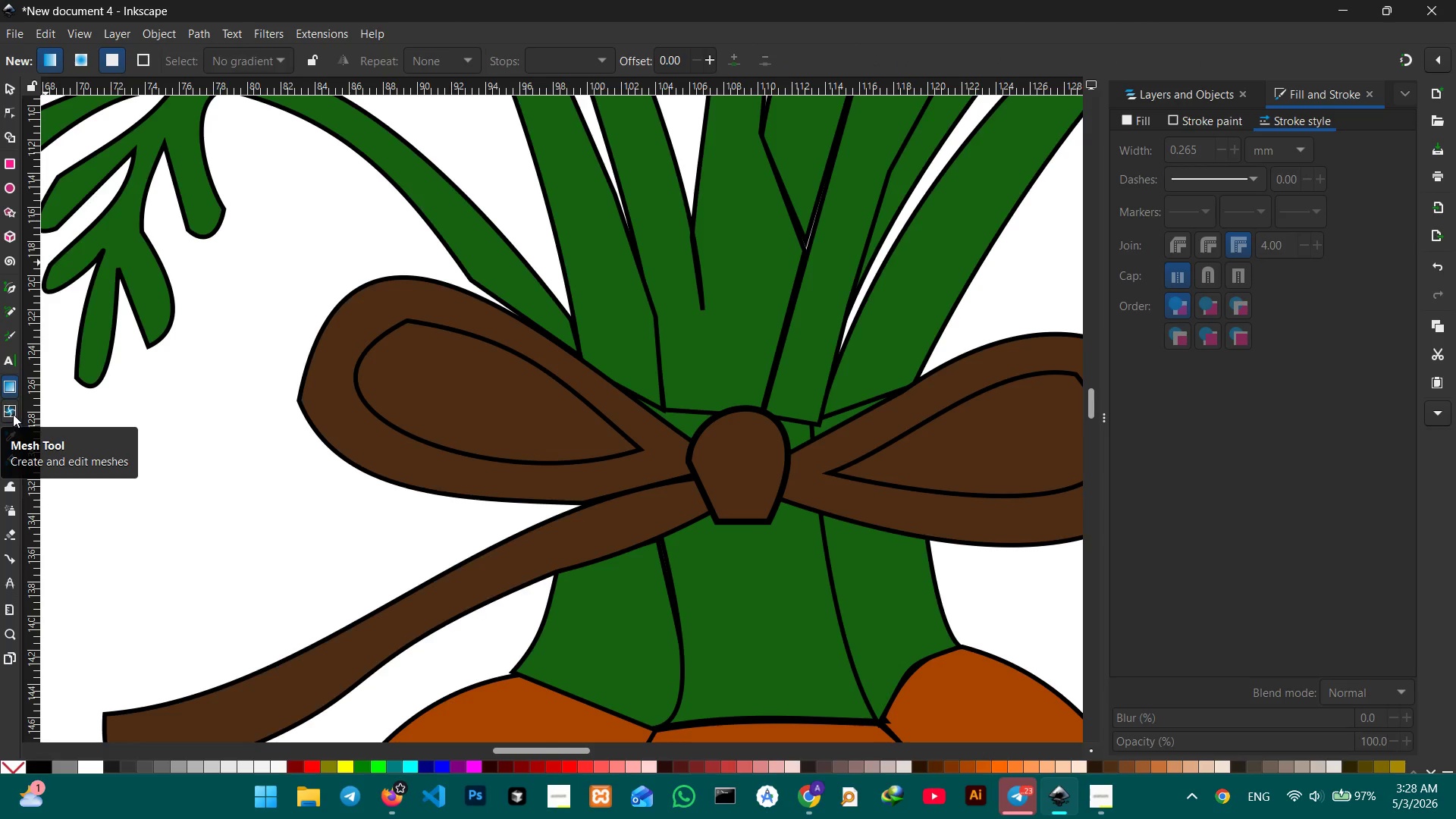 
mouse_move([22, 150])
 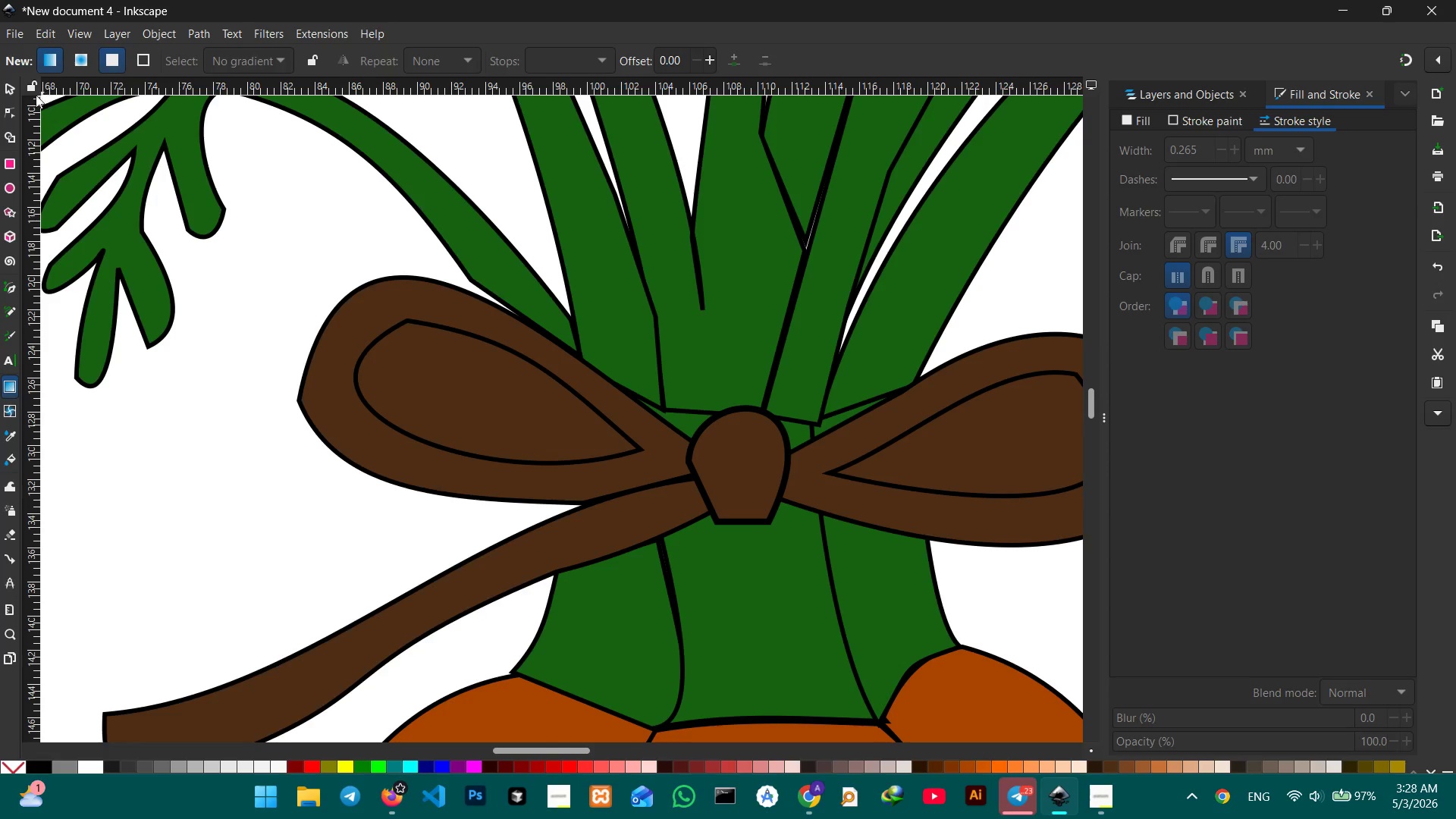 
left_click([11, 86])
 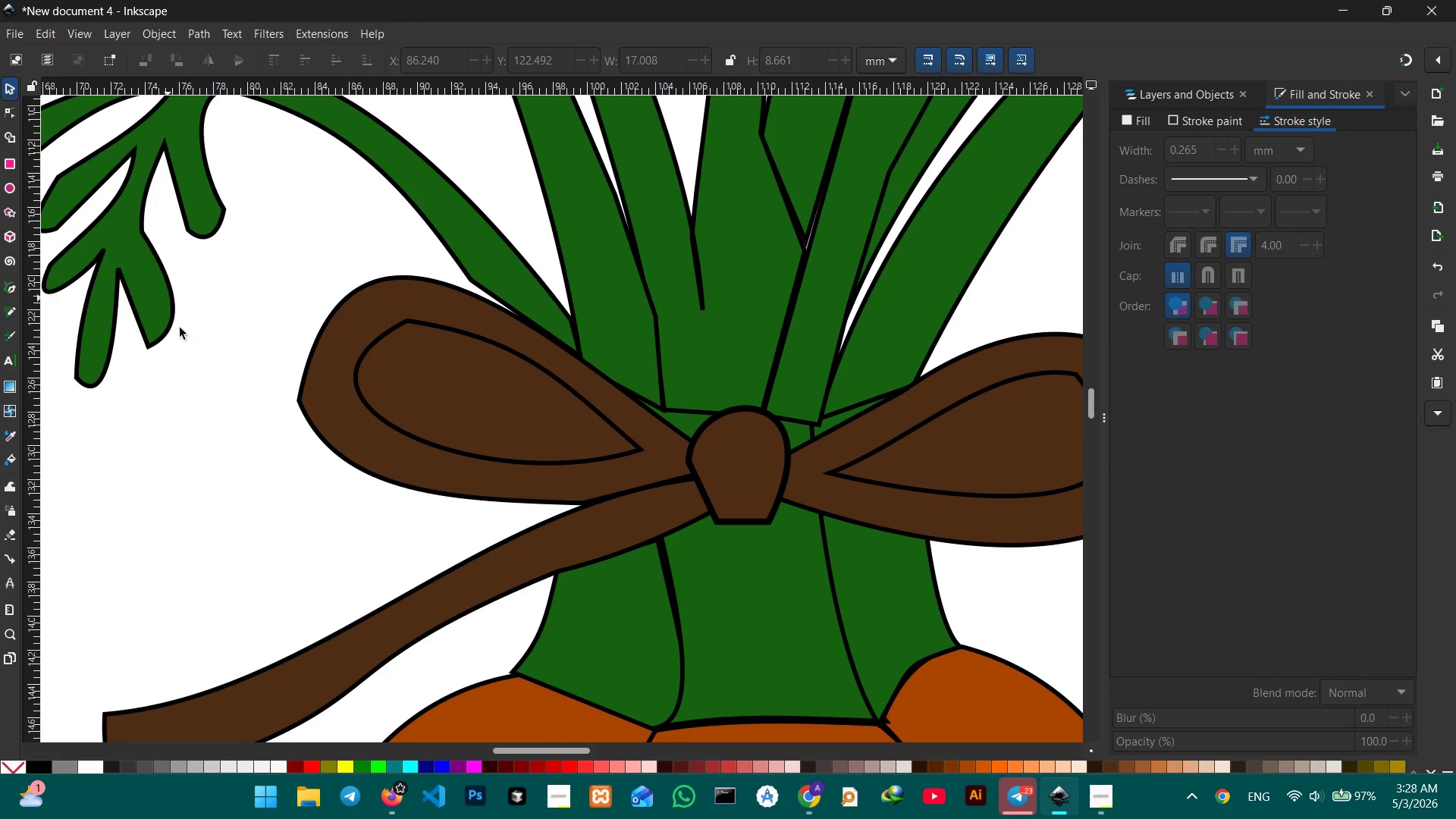 
double_click([185, 347])
 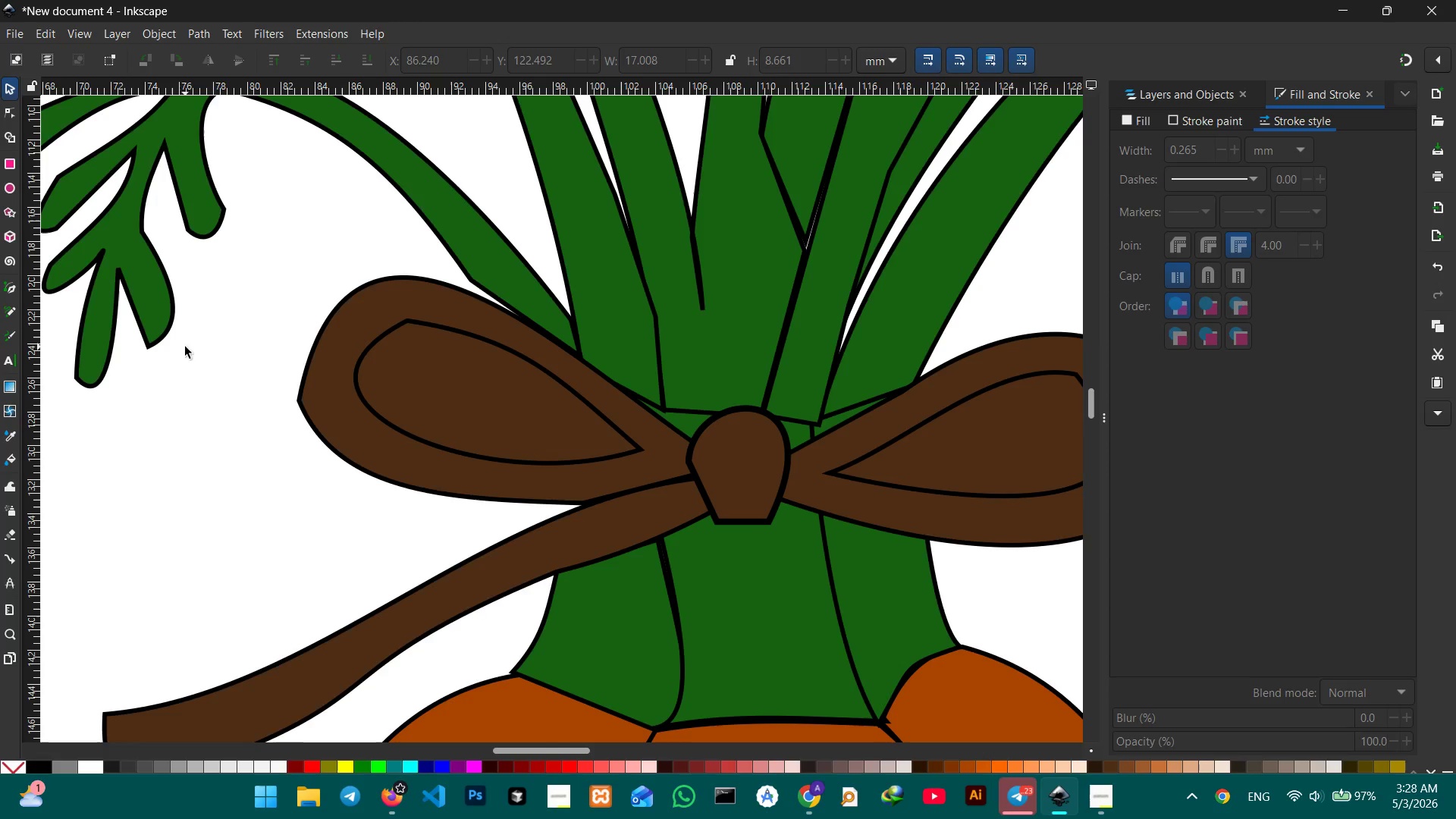 
hold_key(key=ControlLeft, duration=0.44)
 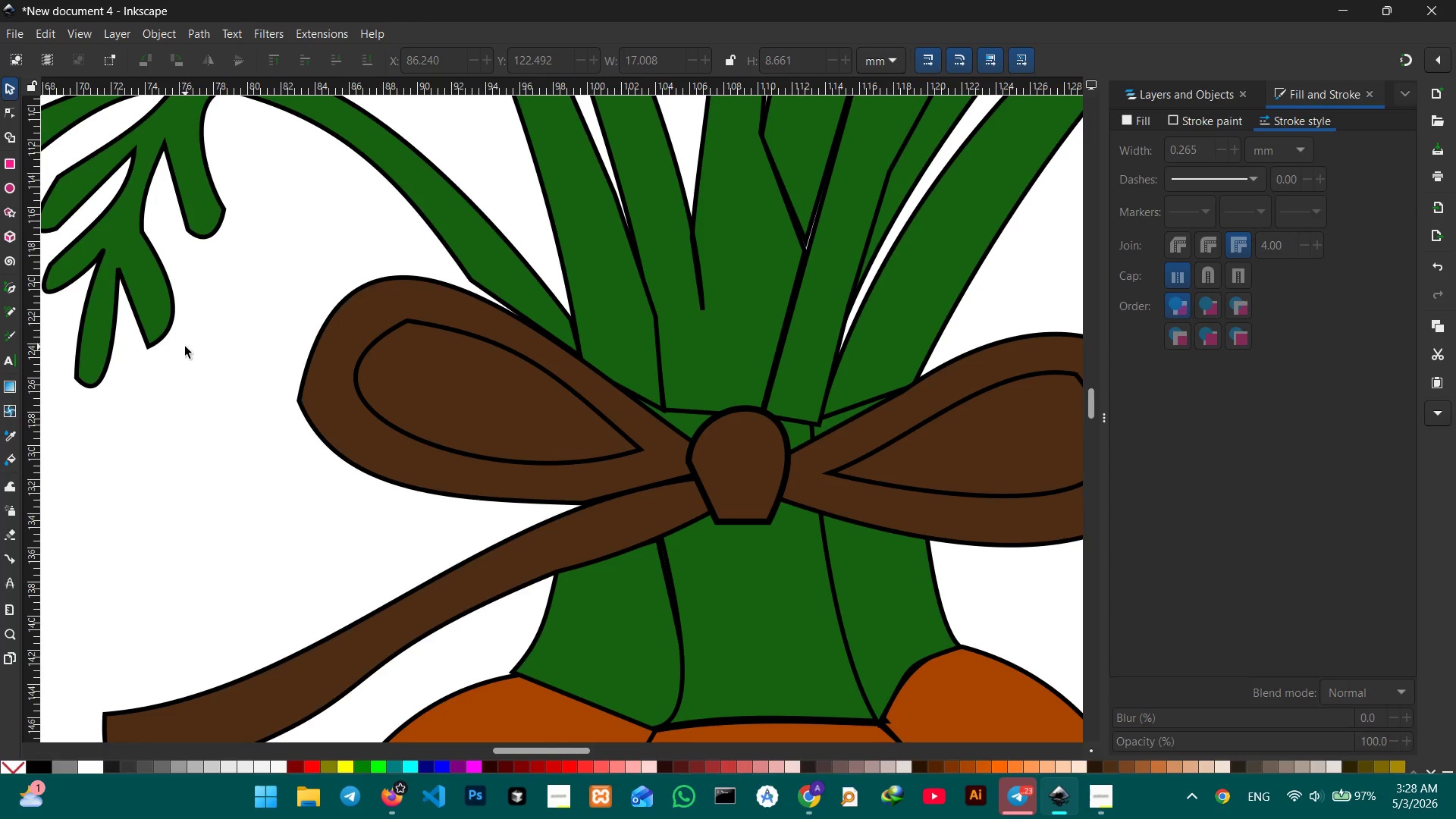 
hold_key(key=ControlLeft, duration=0.34)
scroll: coordinate [185, 347], scroll_direction: down, amount: 3.0
 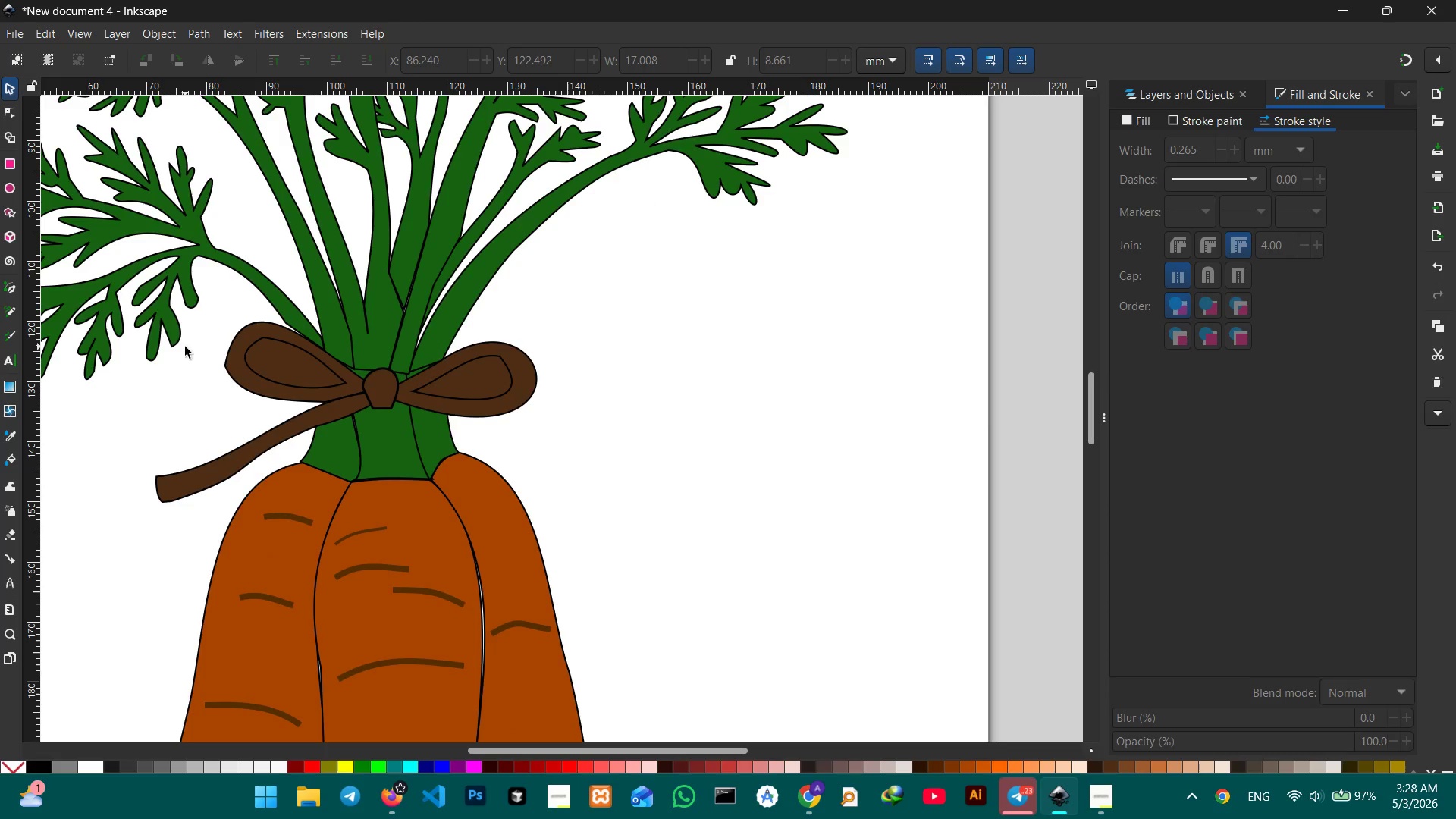 
key(Control+ControlLeft)
 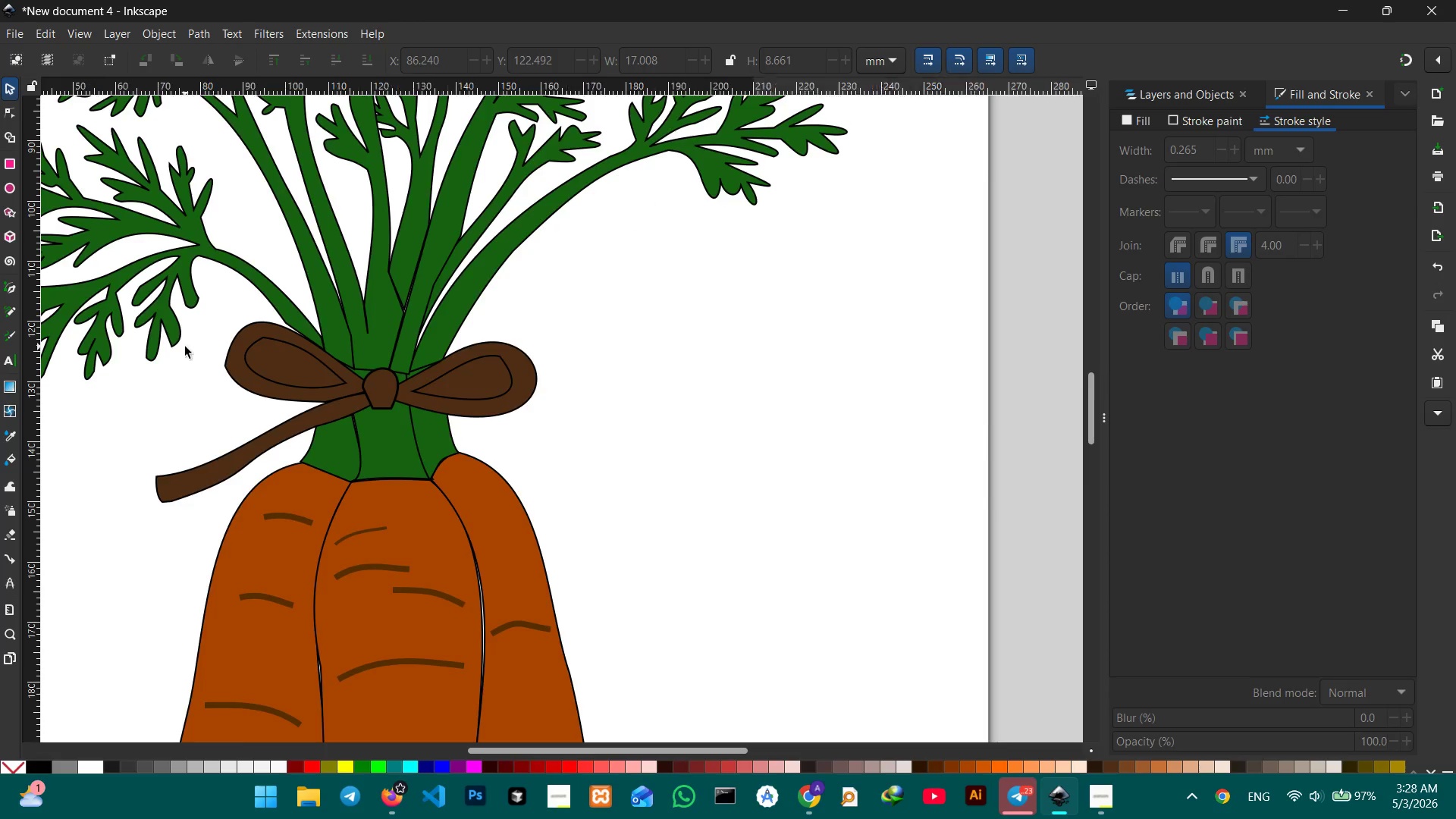 
scroll: coordinate [185, 347], scroll_direction: down, amount: 3.0
 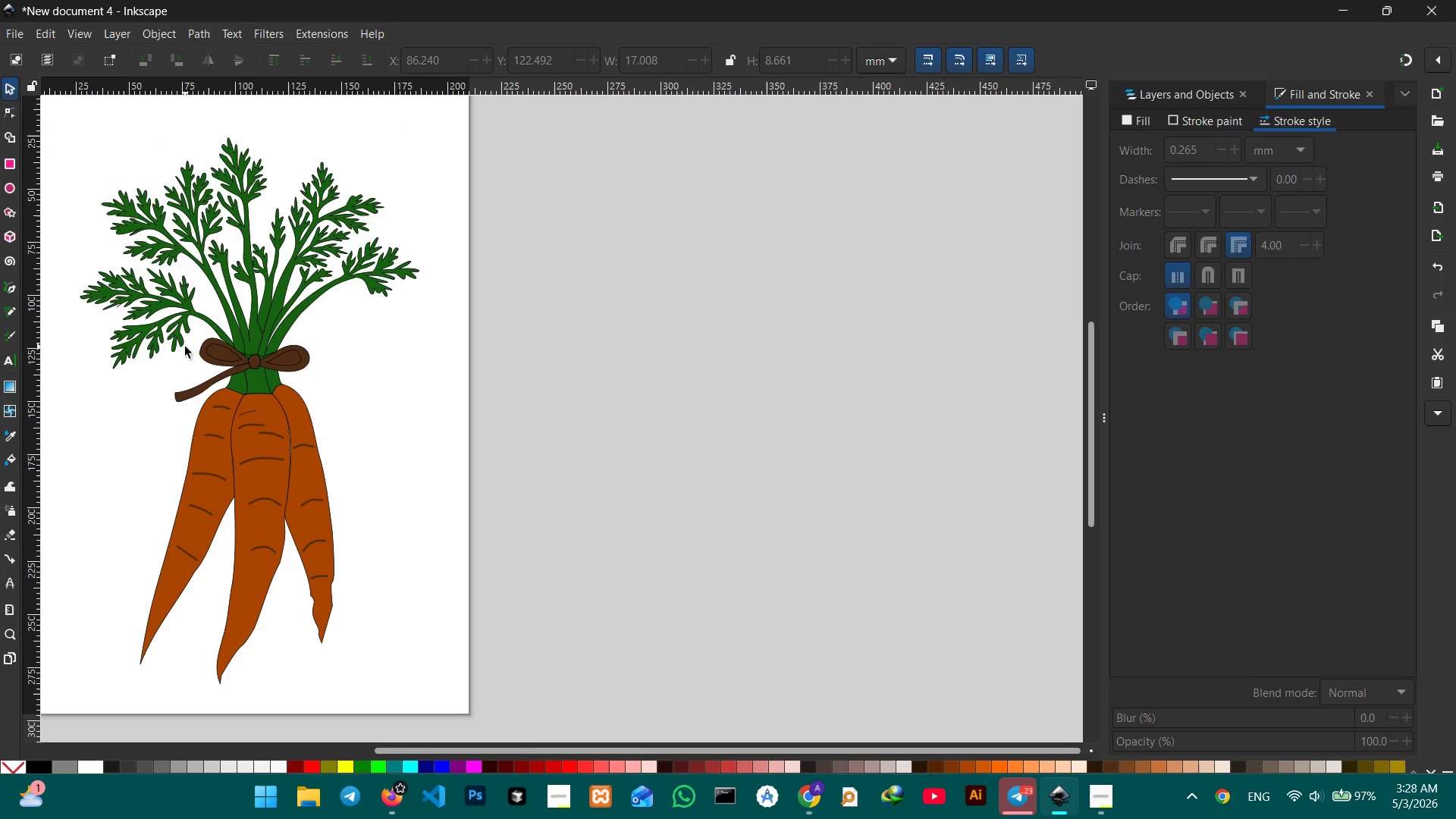 
hold_key(key=Space, duration=1.09)
 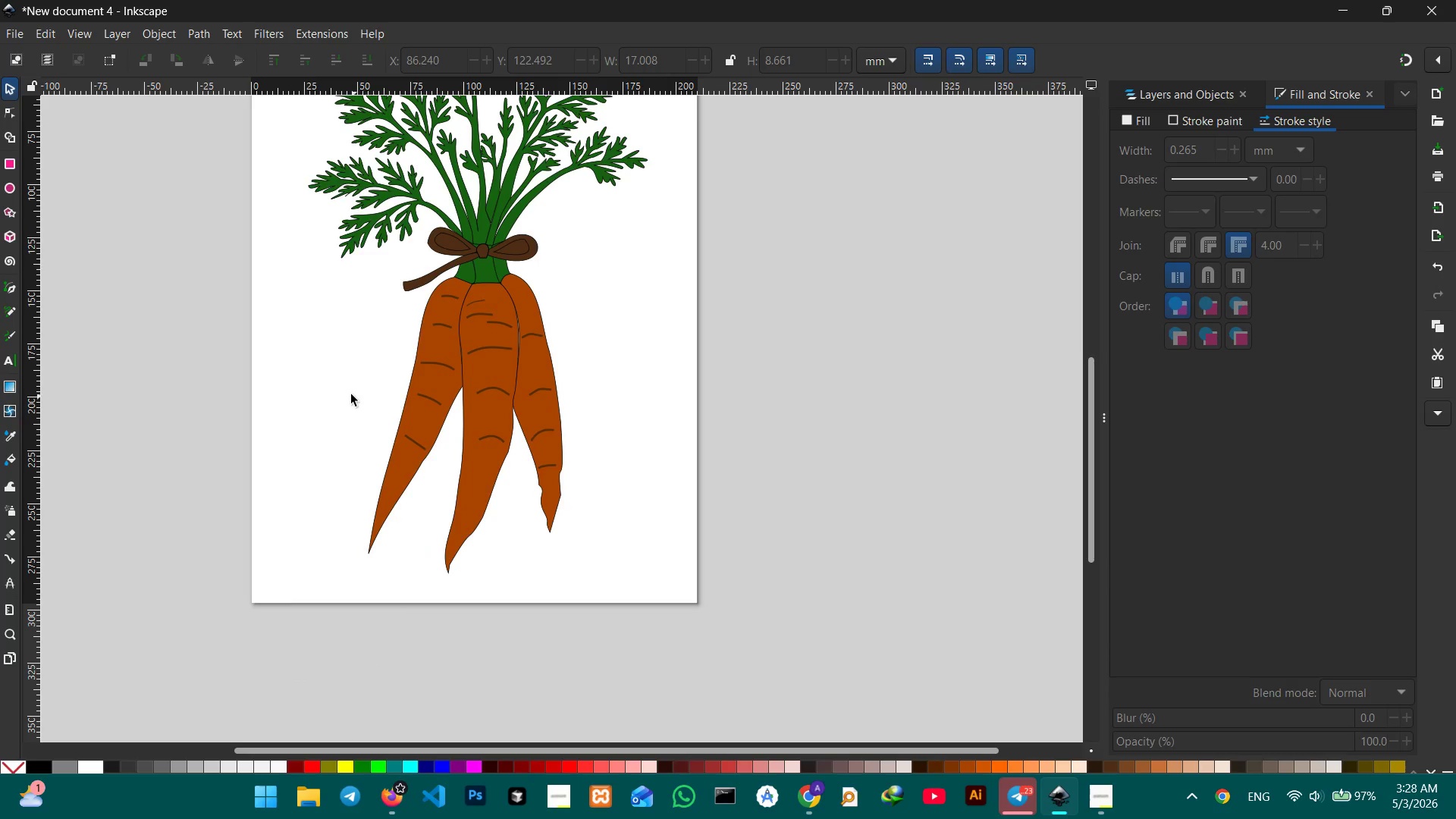 
left_click_drag(start_coordinate=[253, 504], to_coordinate=[431, 309])
 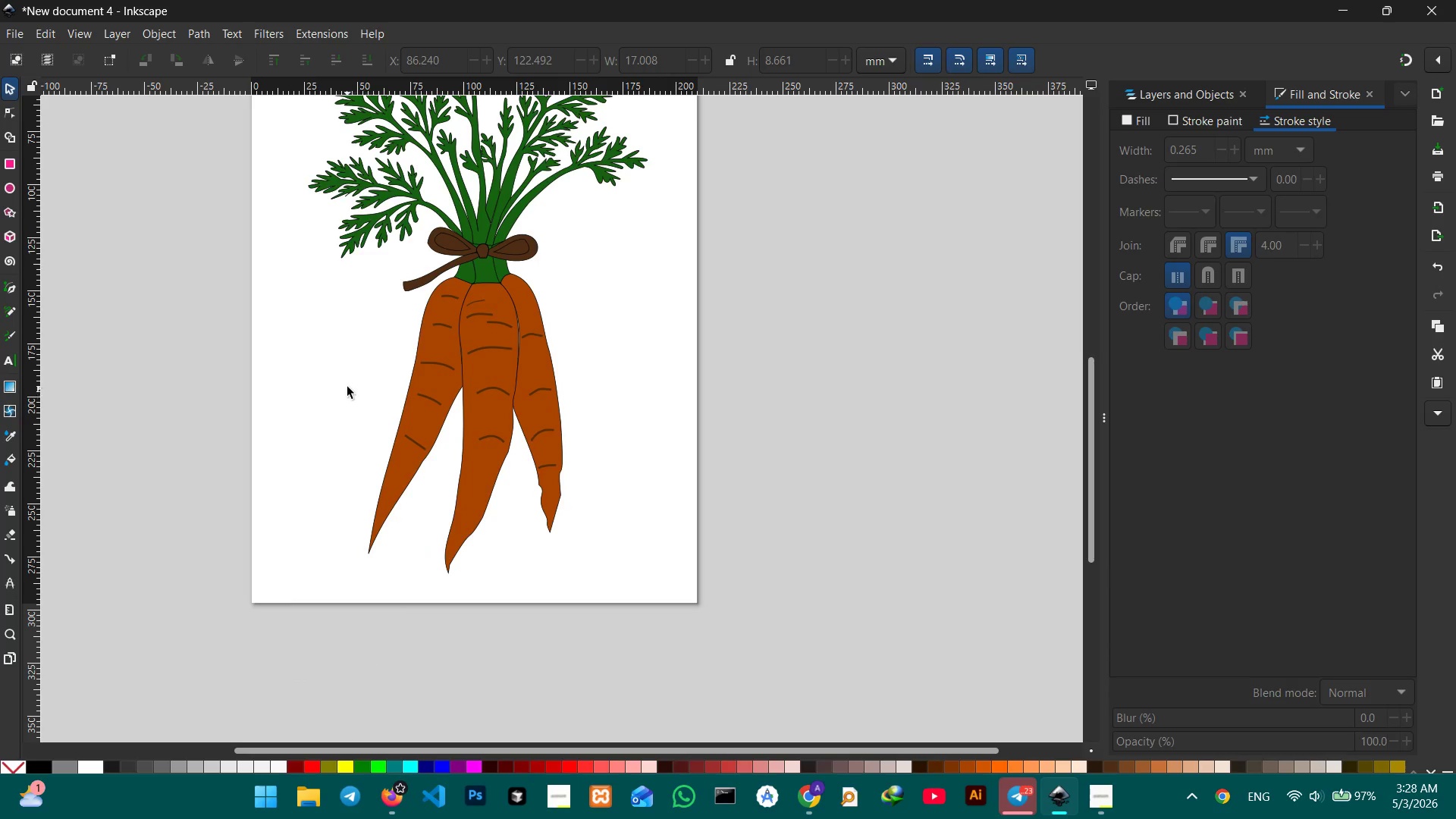 
hold_key(key=Space, duration=1.36)
 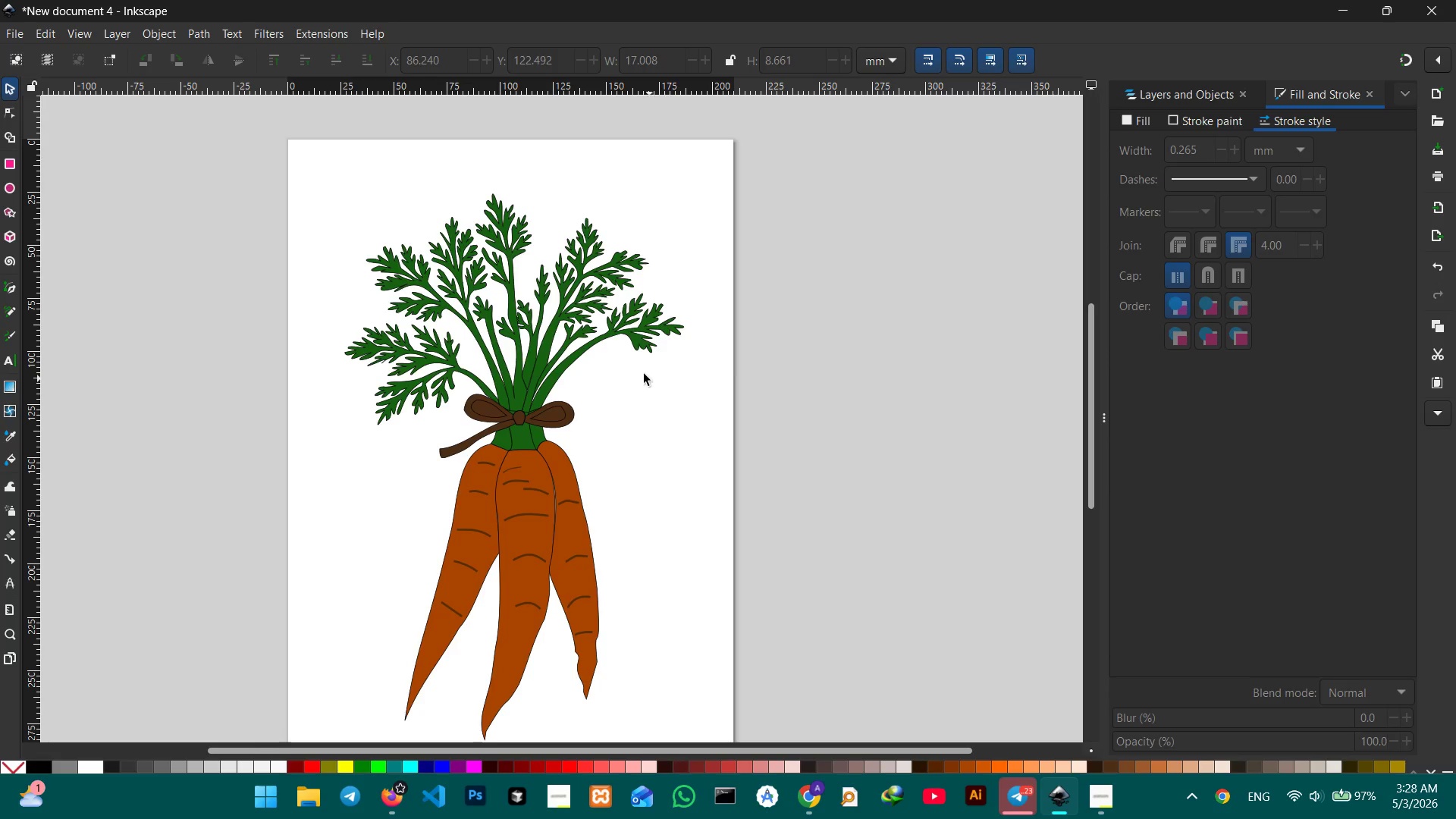 
left_click_drag(start_coordinate=[341, 340], to_coordinate=[366, 520])
 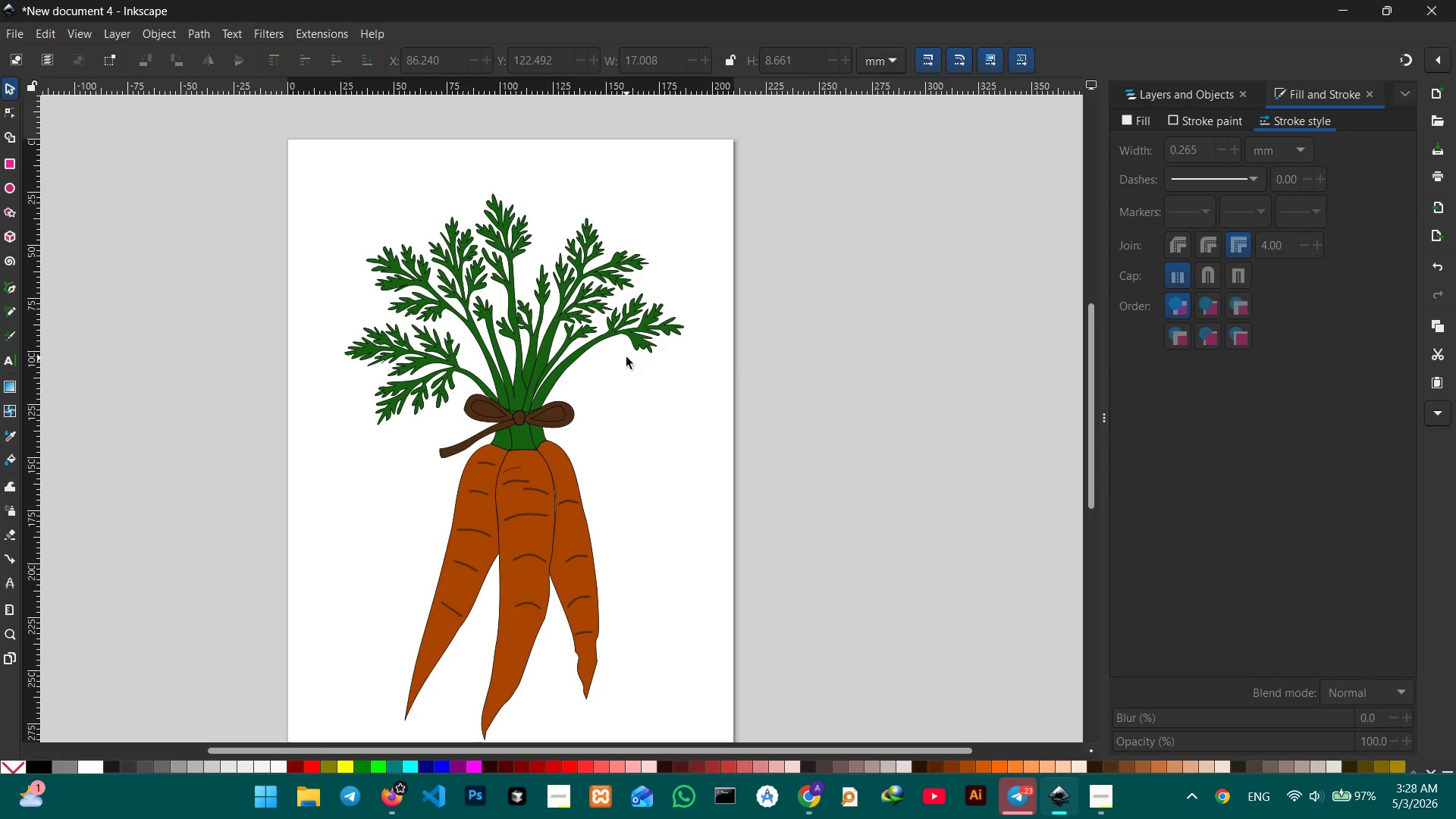 
hold_key(key=Space, duration=0.98)
 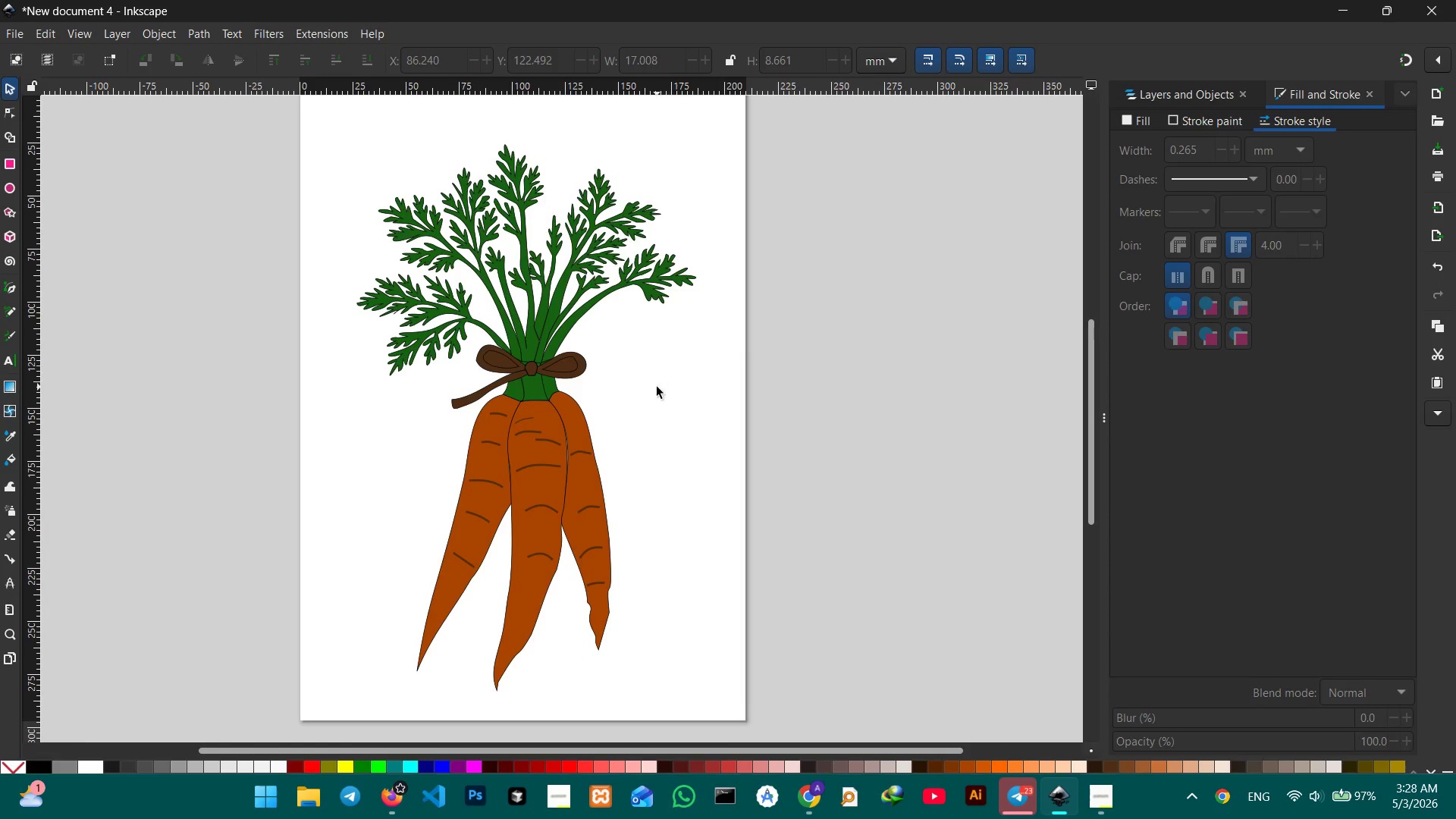 
left_click_drag(start_coordinate=[657, 413], to_coordinate=[670, 365])
 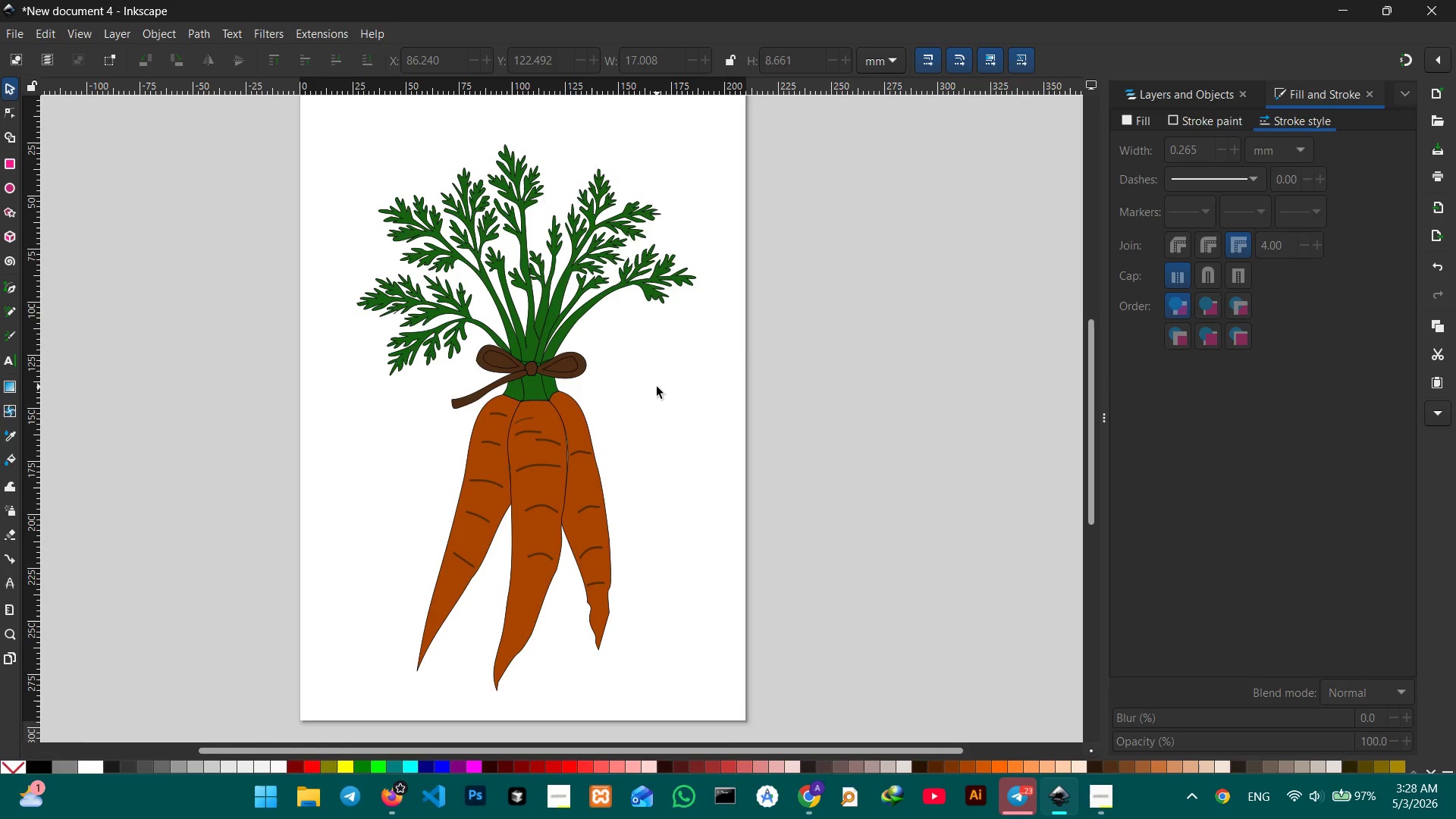 
hold_key(key=Space, duration=0.53)
 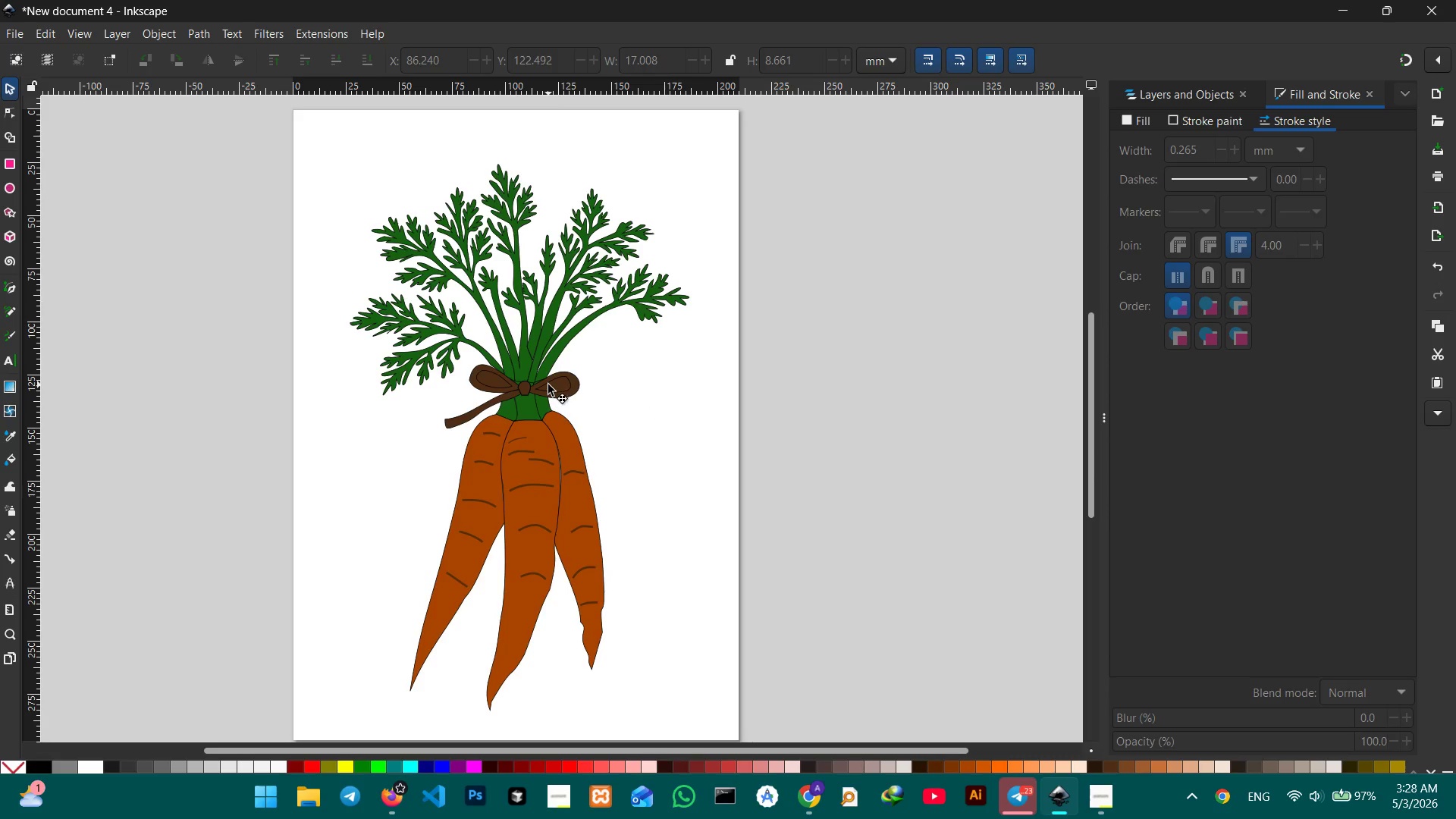 
left_click_drag(start_coordinate=[657, 387], to_coordinate=[650, 406])
 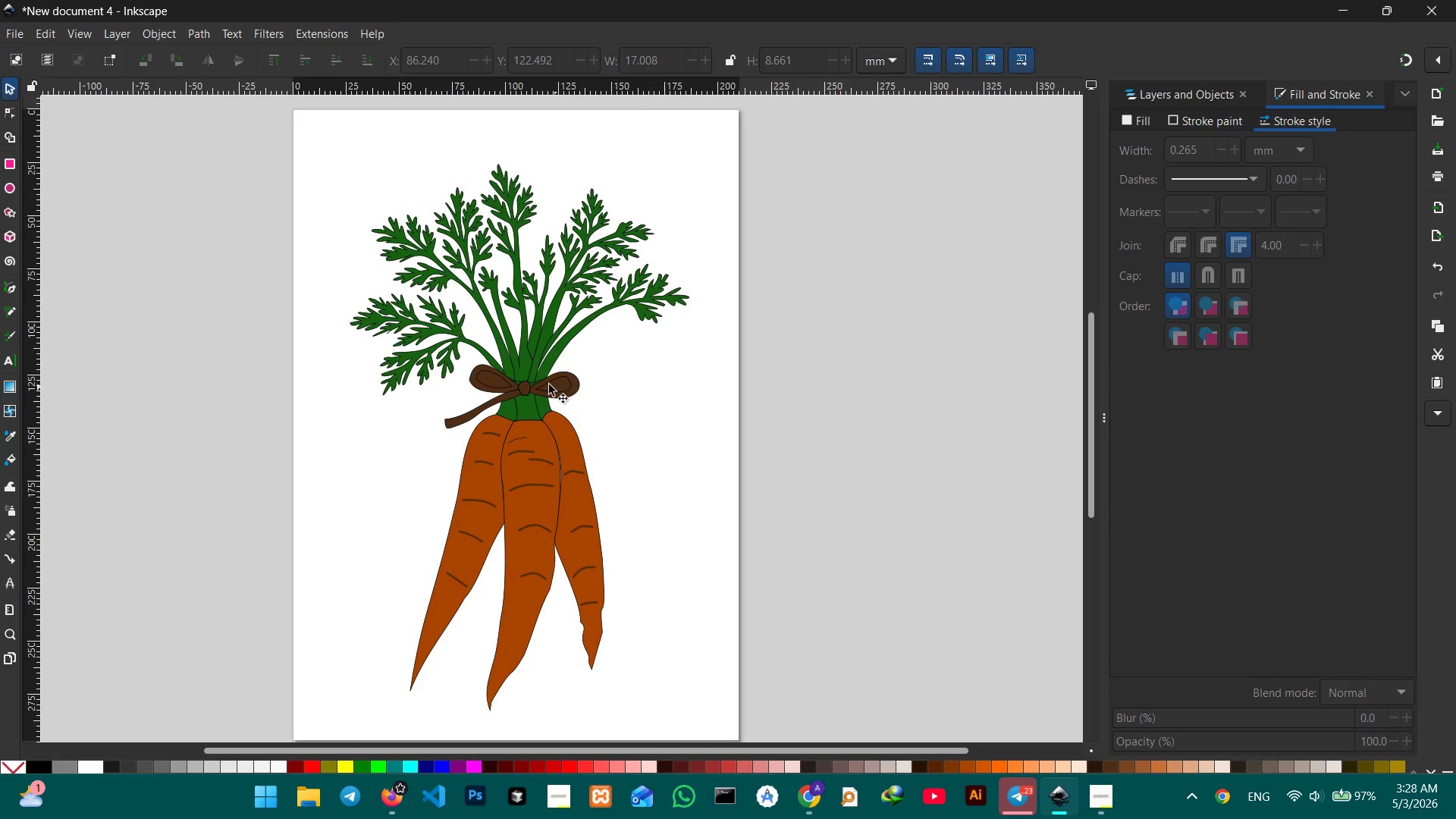 
left_click([548, 384])
 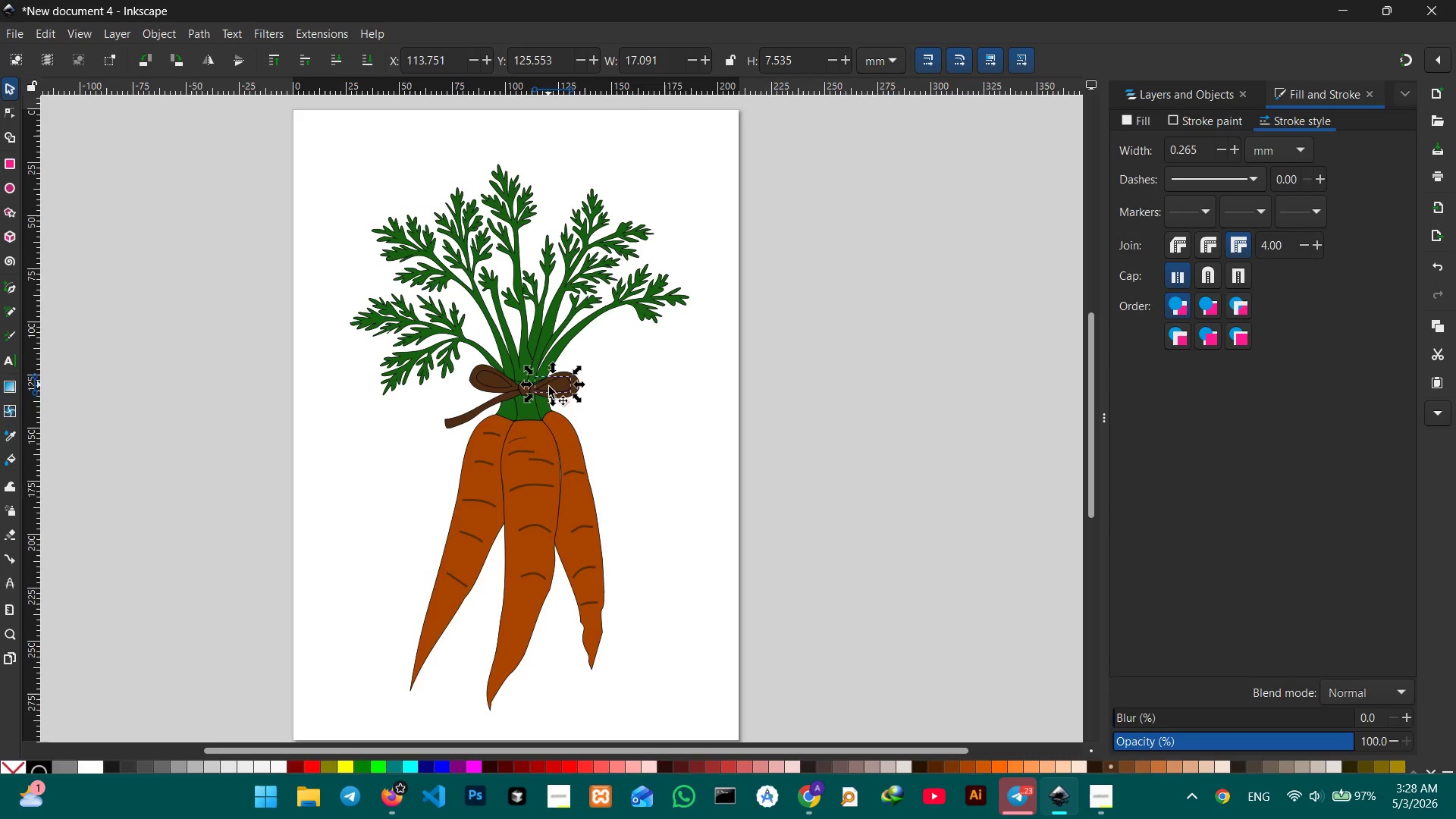 
double_click([555, 388])
 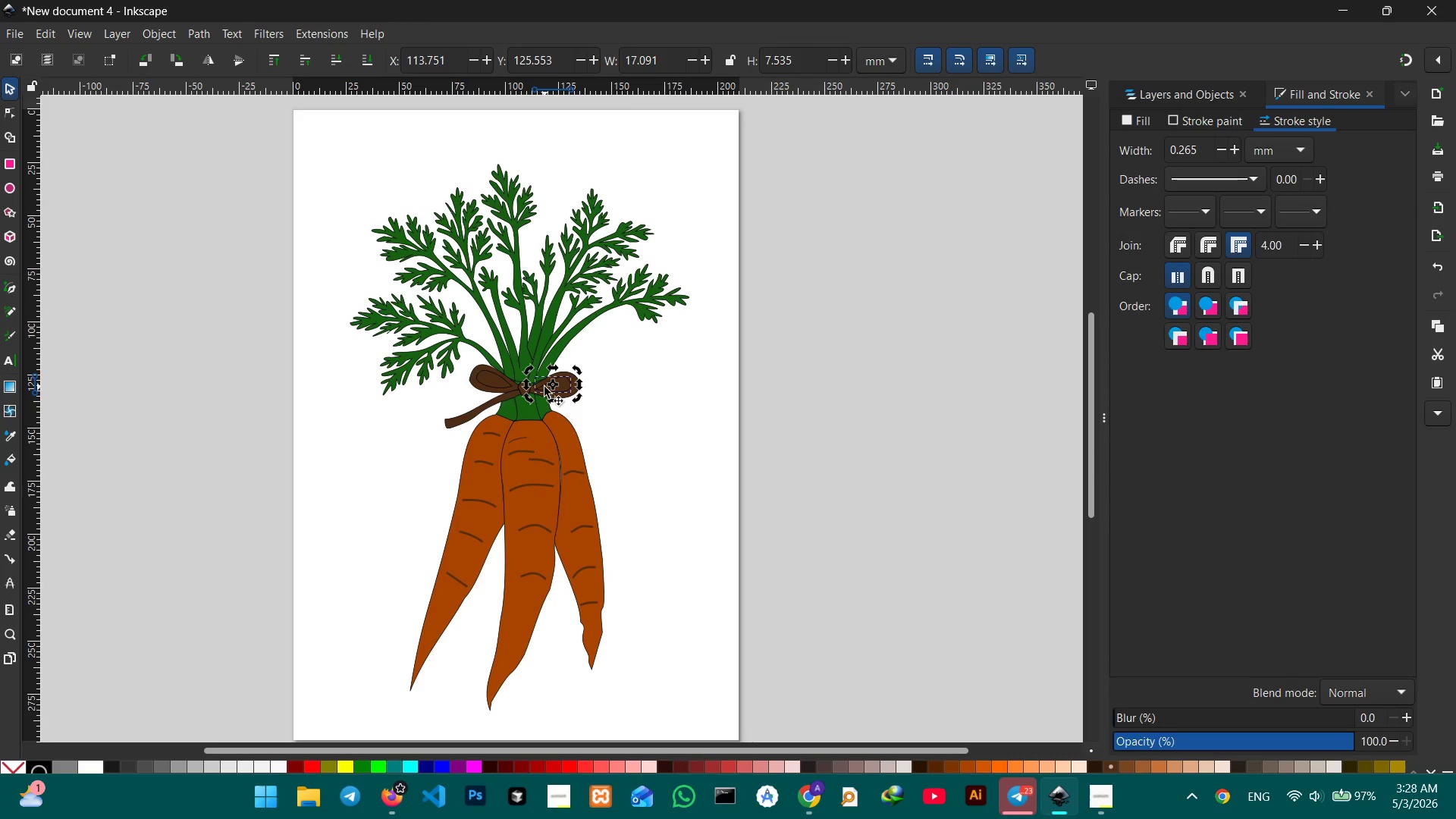 
hold_key(key=ControlLeft, duration=0.36)
scroll: coordinate [544, 387], scroll_direction: up, amount: 2.0
 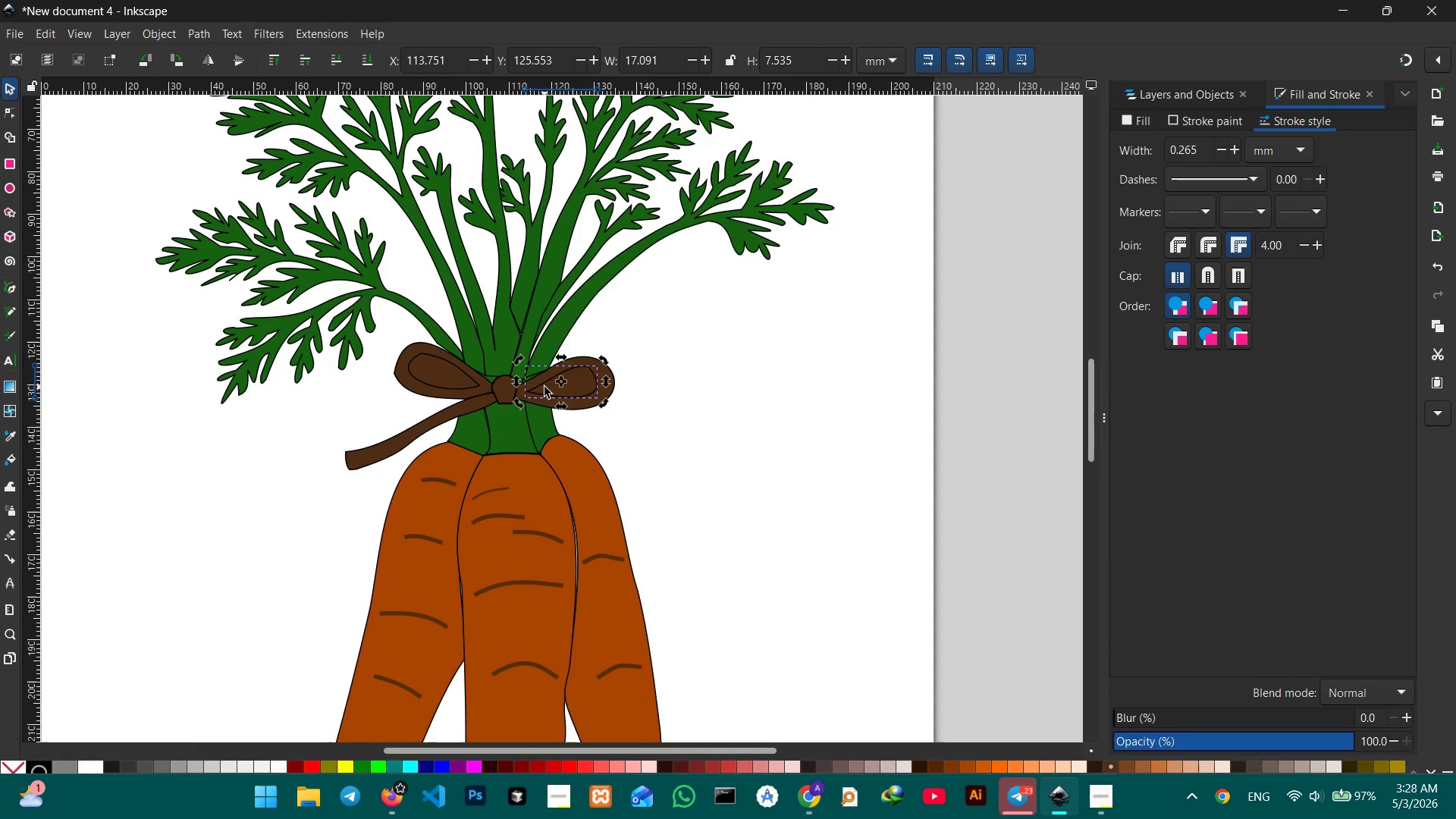 
key(Control+ControlLeft)
 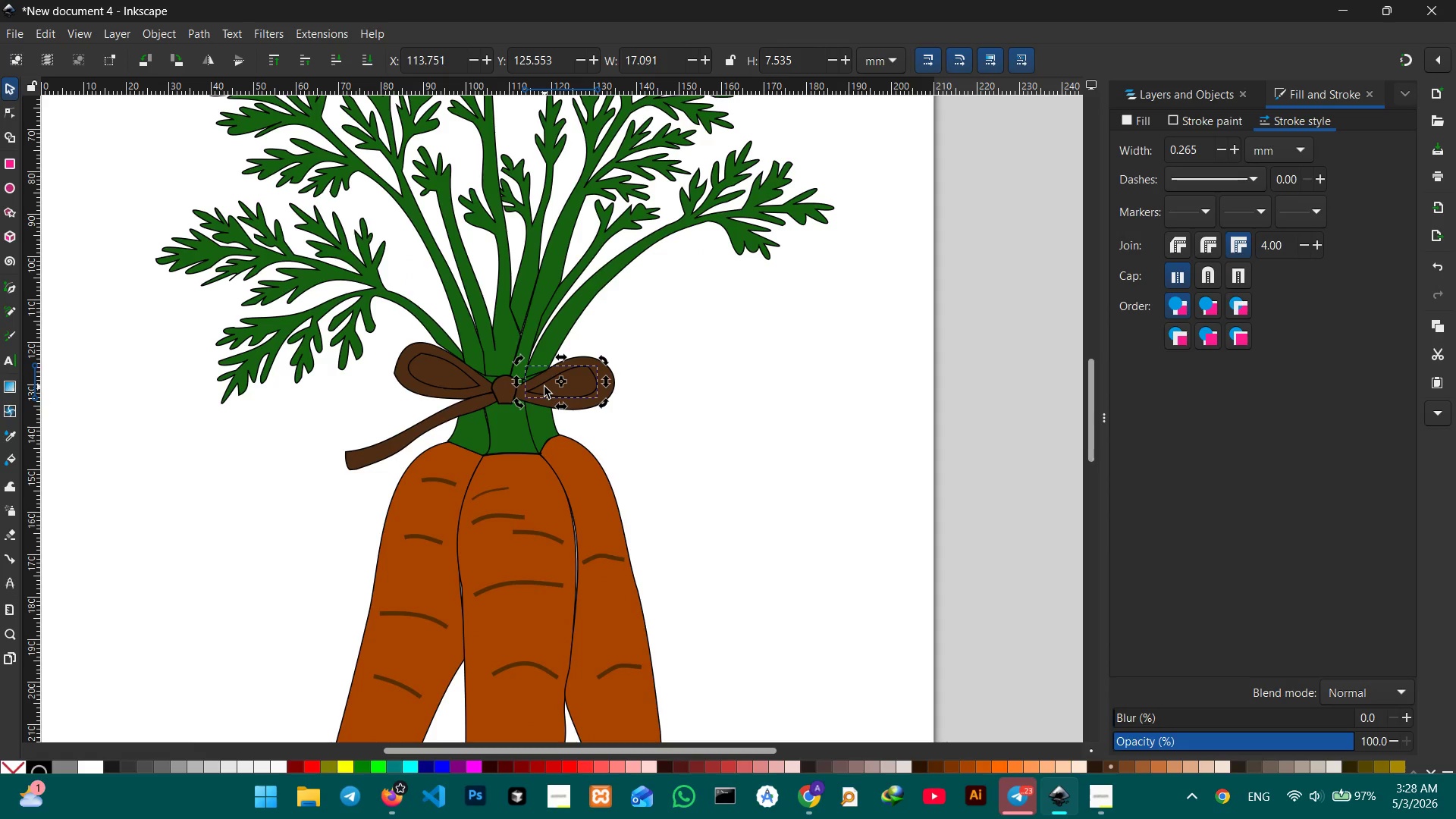 
key(Backspace)
 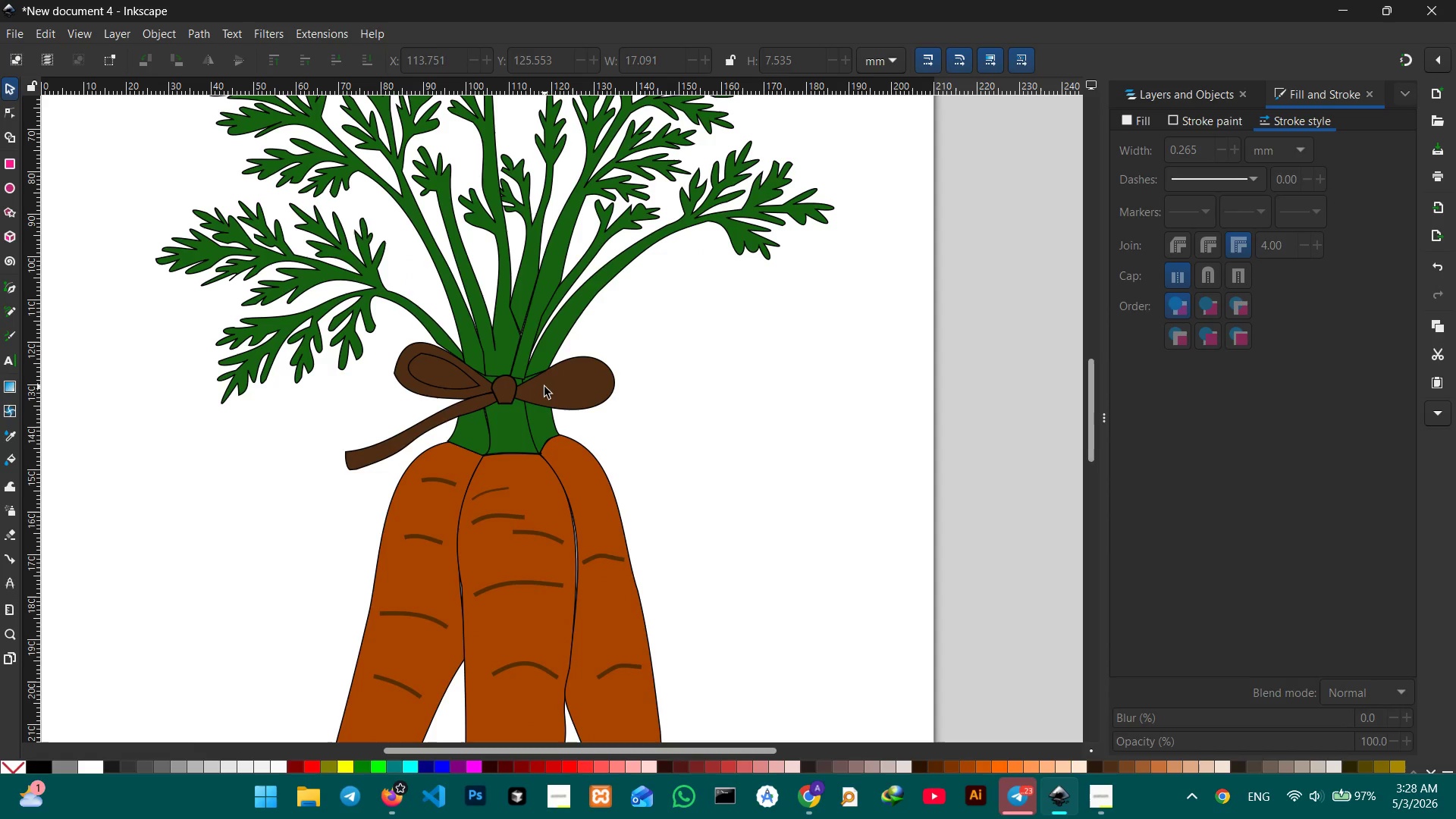 
key(Control+Z)
 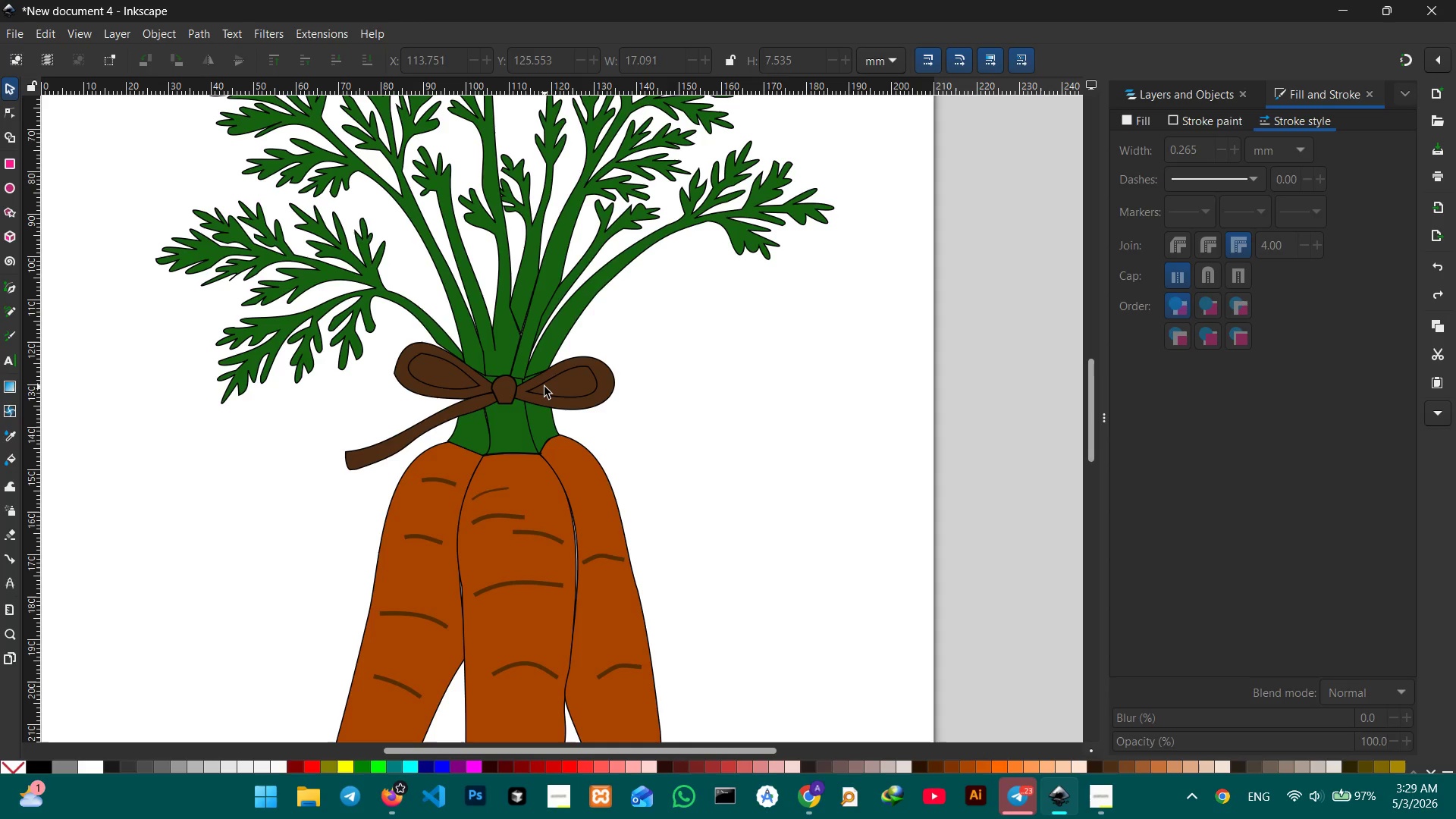 
left_click([558, 385])
 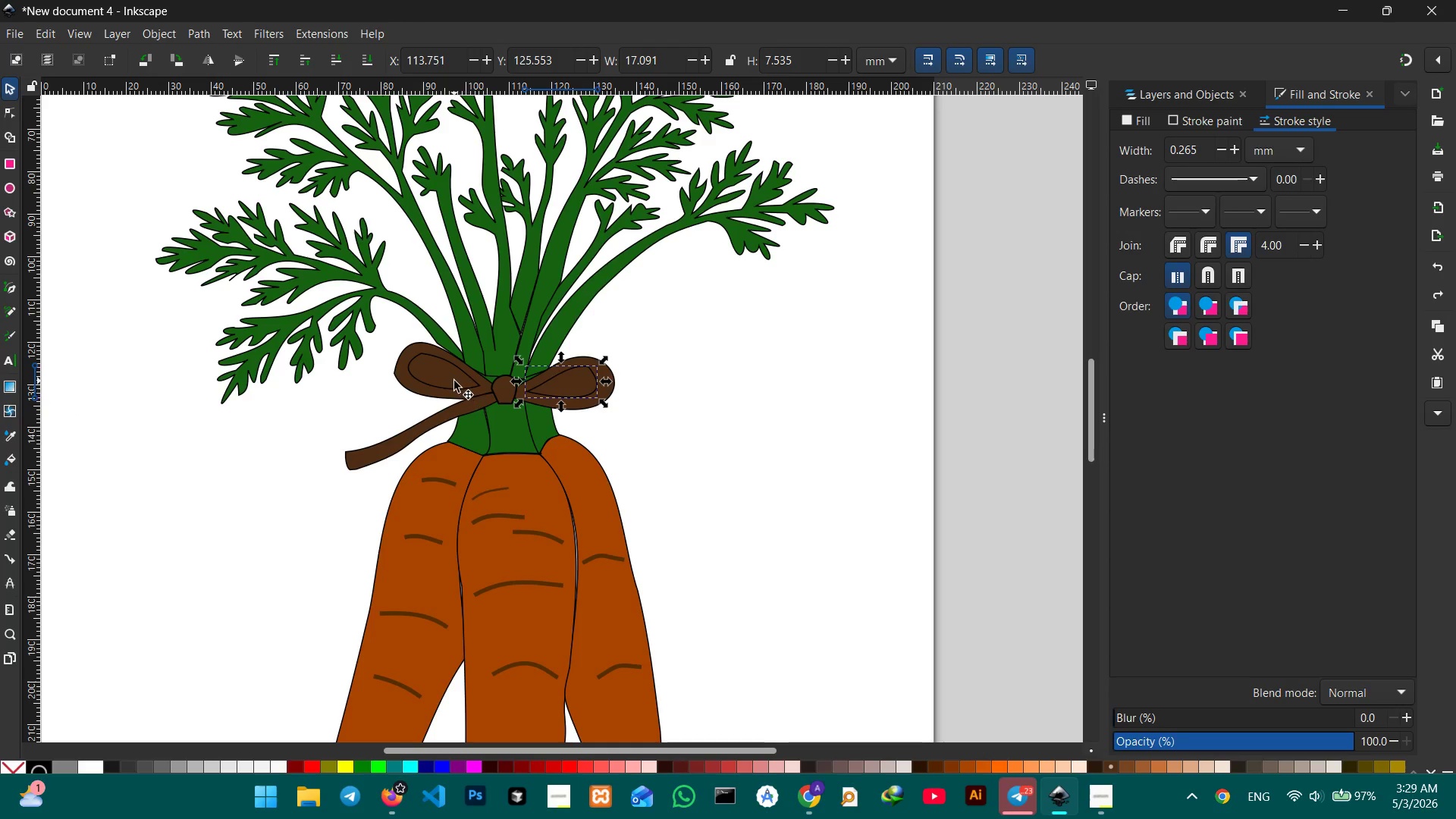 
hold_key(key=ShiftLeft, duration=0.66)
left_click([454, 381])
 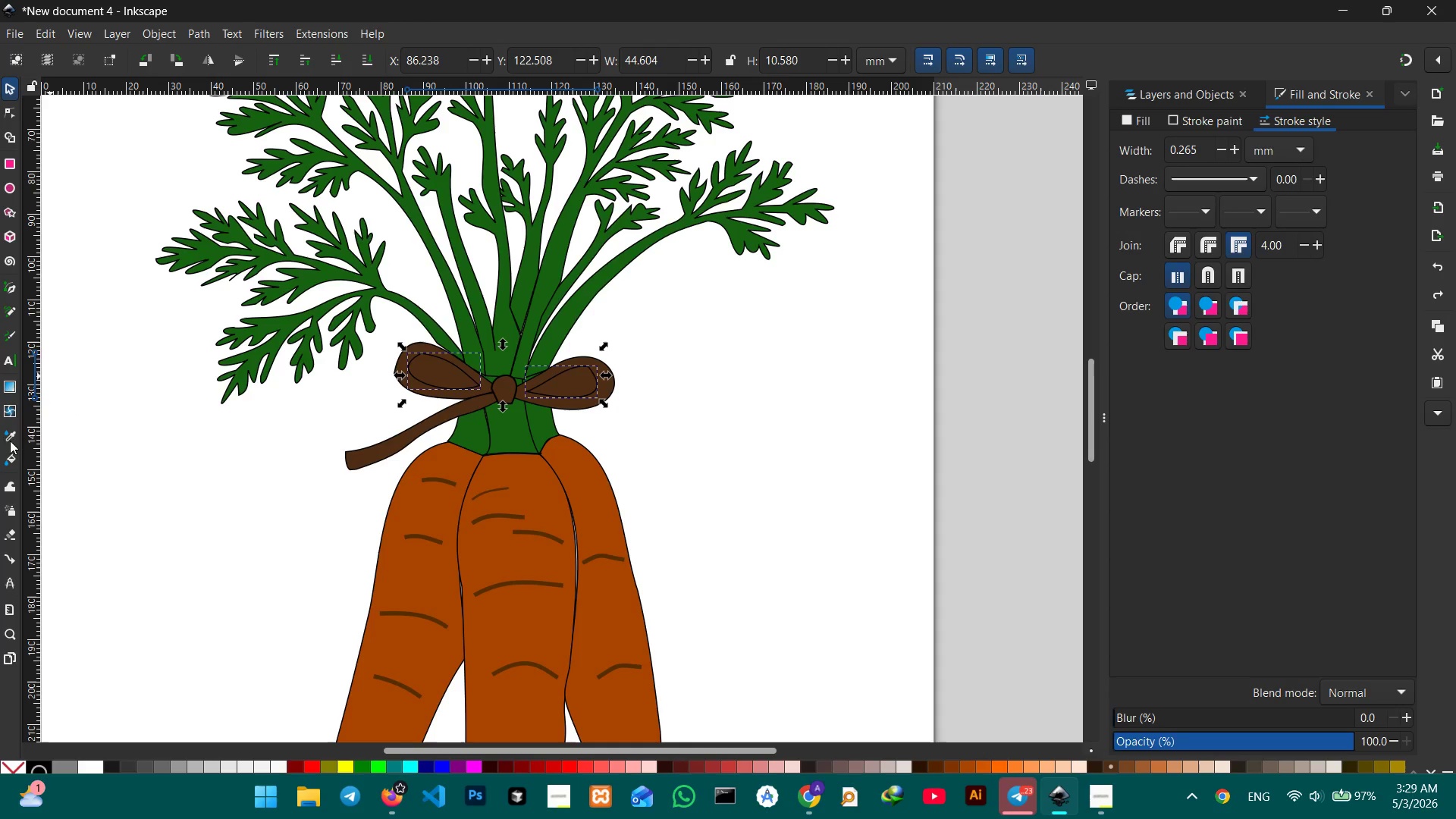 
double_click([91, 440])
 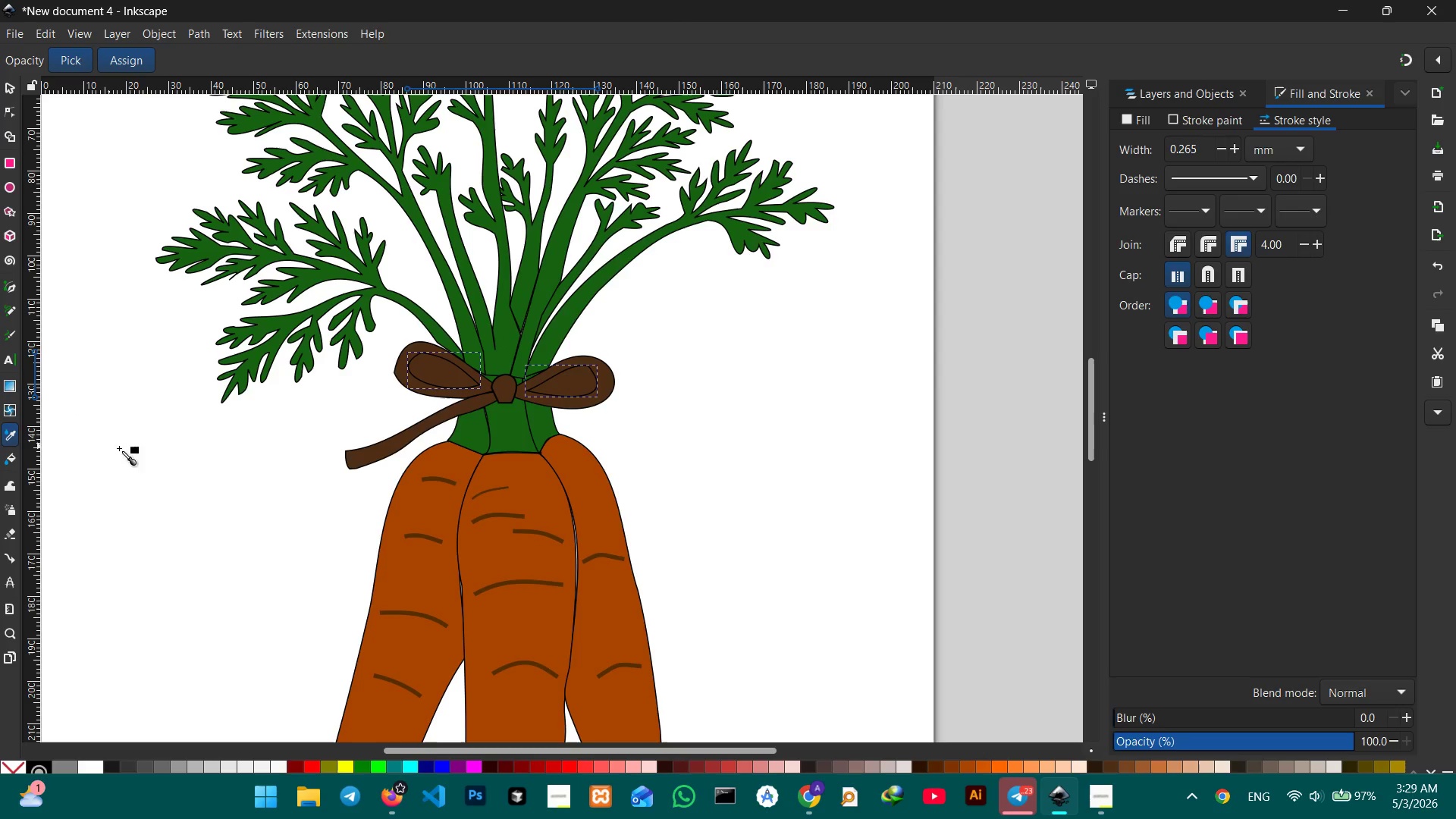 
left_click([162, 456])
 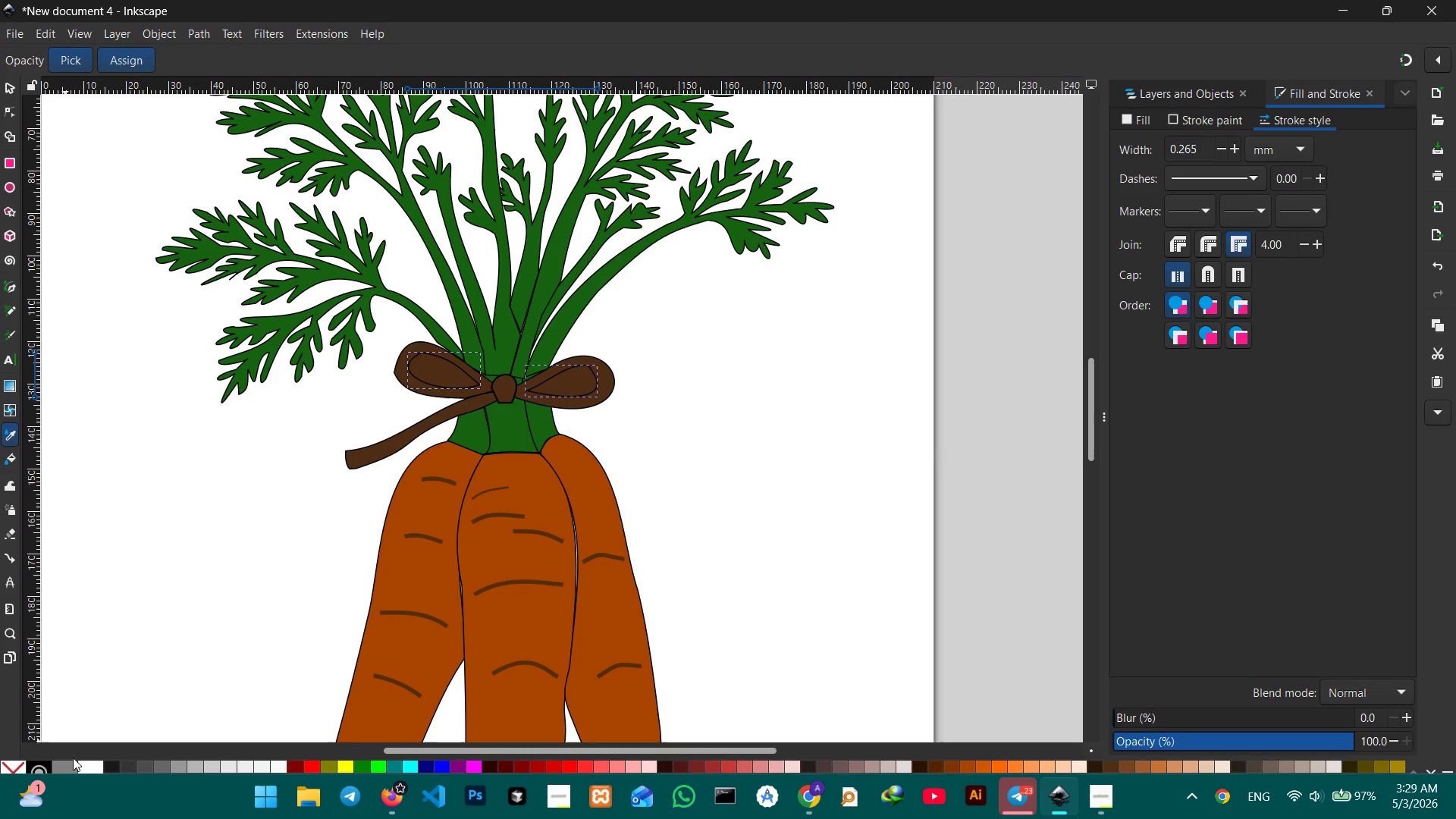 
left_click([91, 767])
 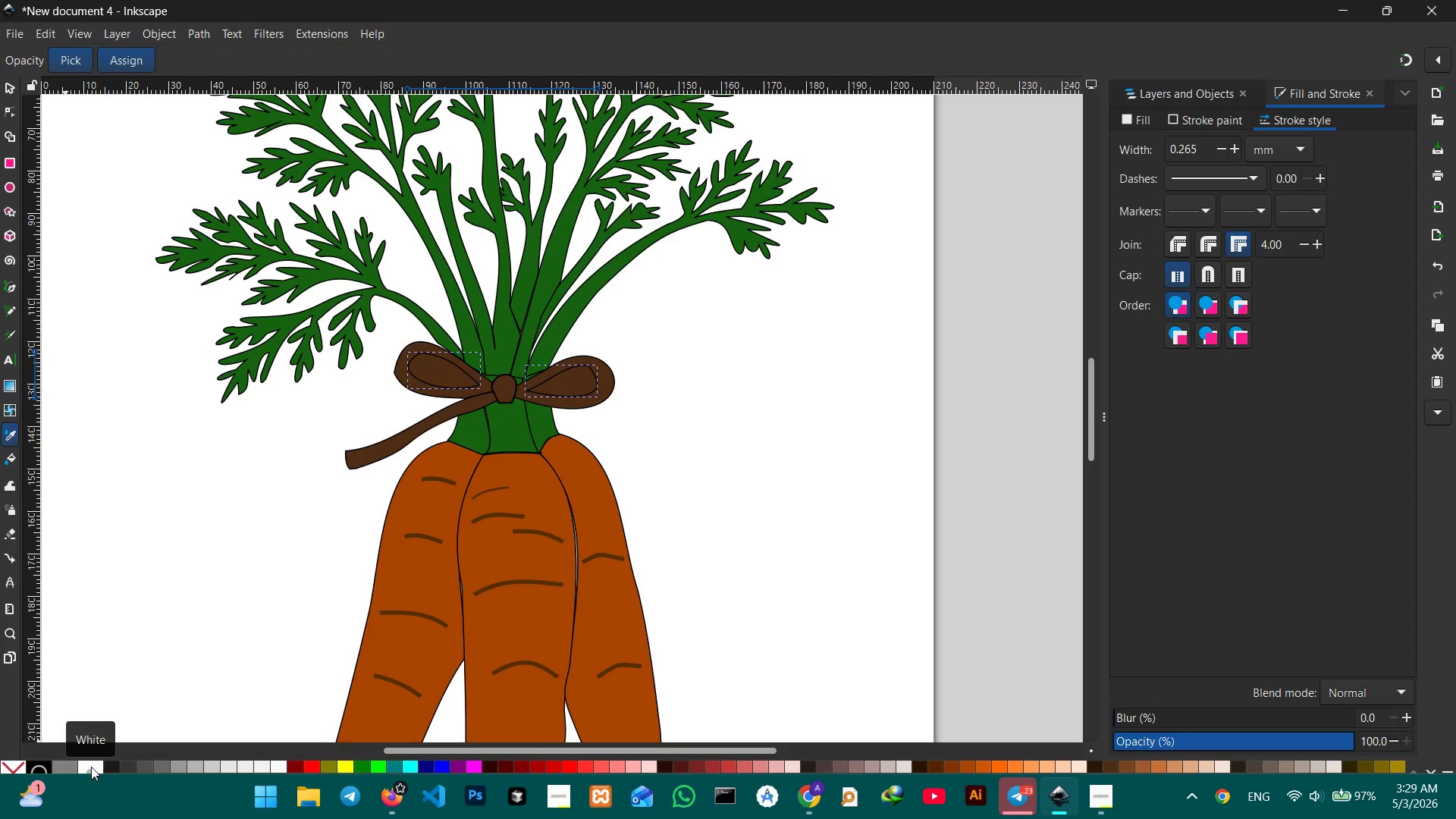 
left_click([91, 767])
 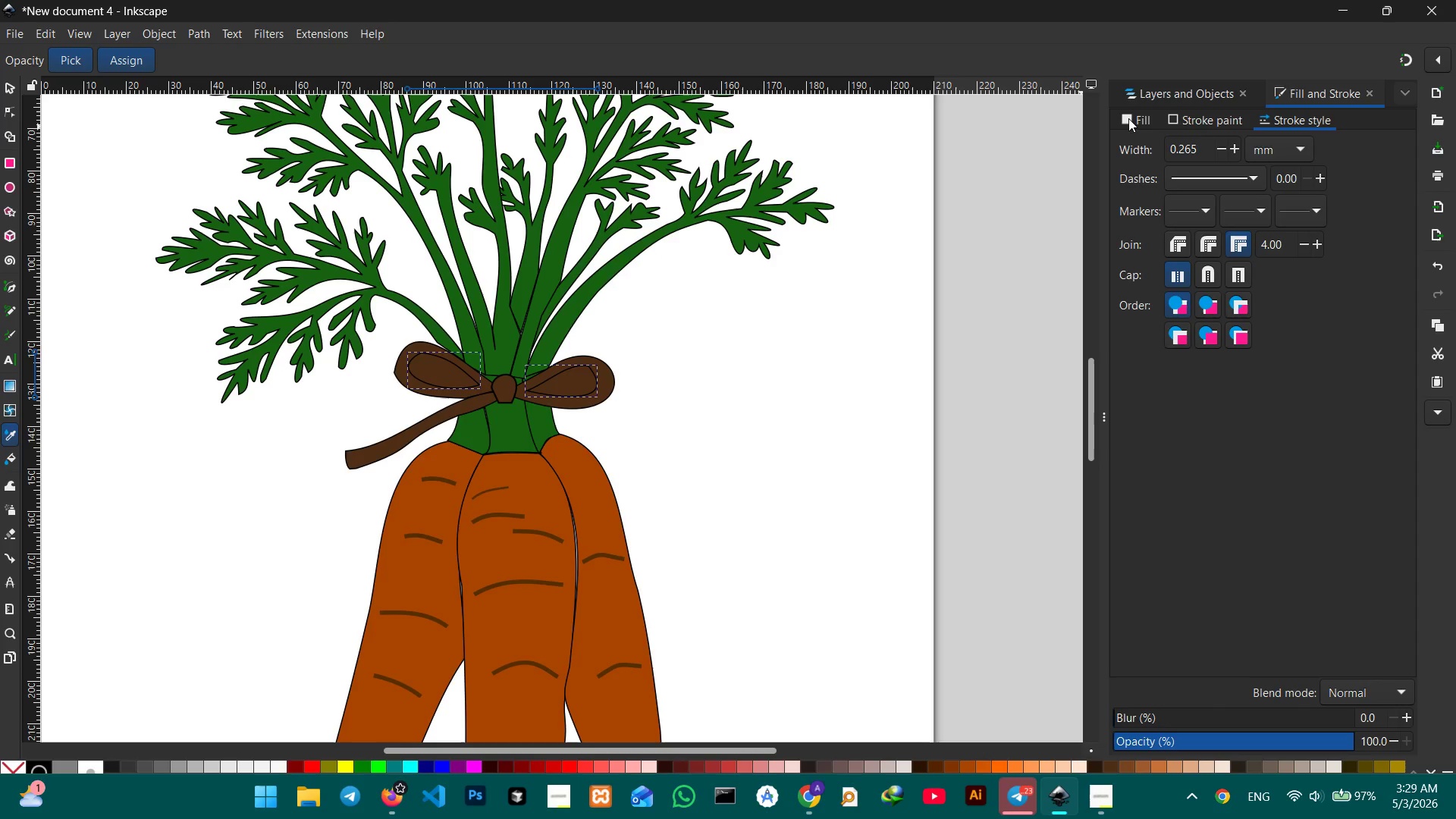 
left_click([1144, 122])
 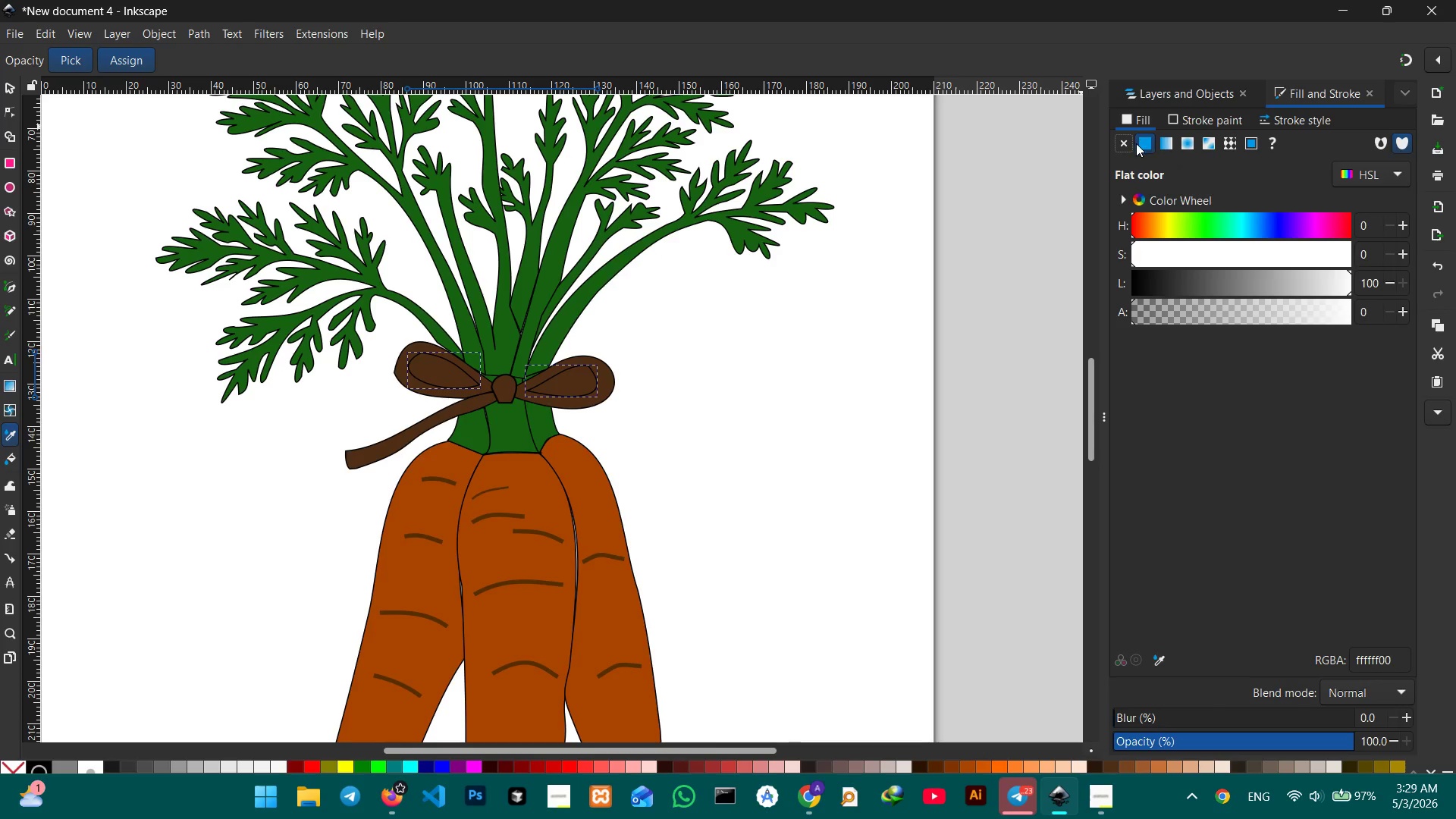 
left_click([1128, 144])
 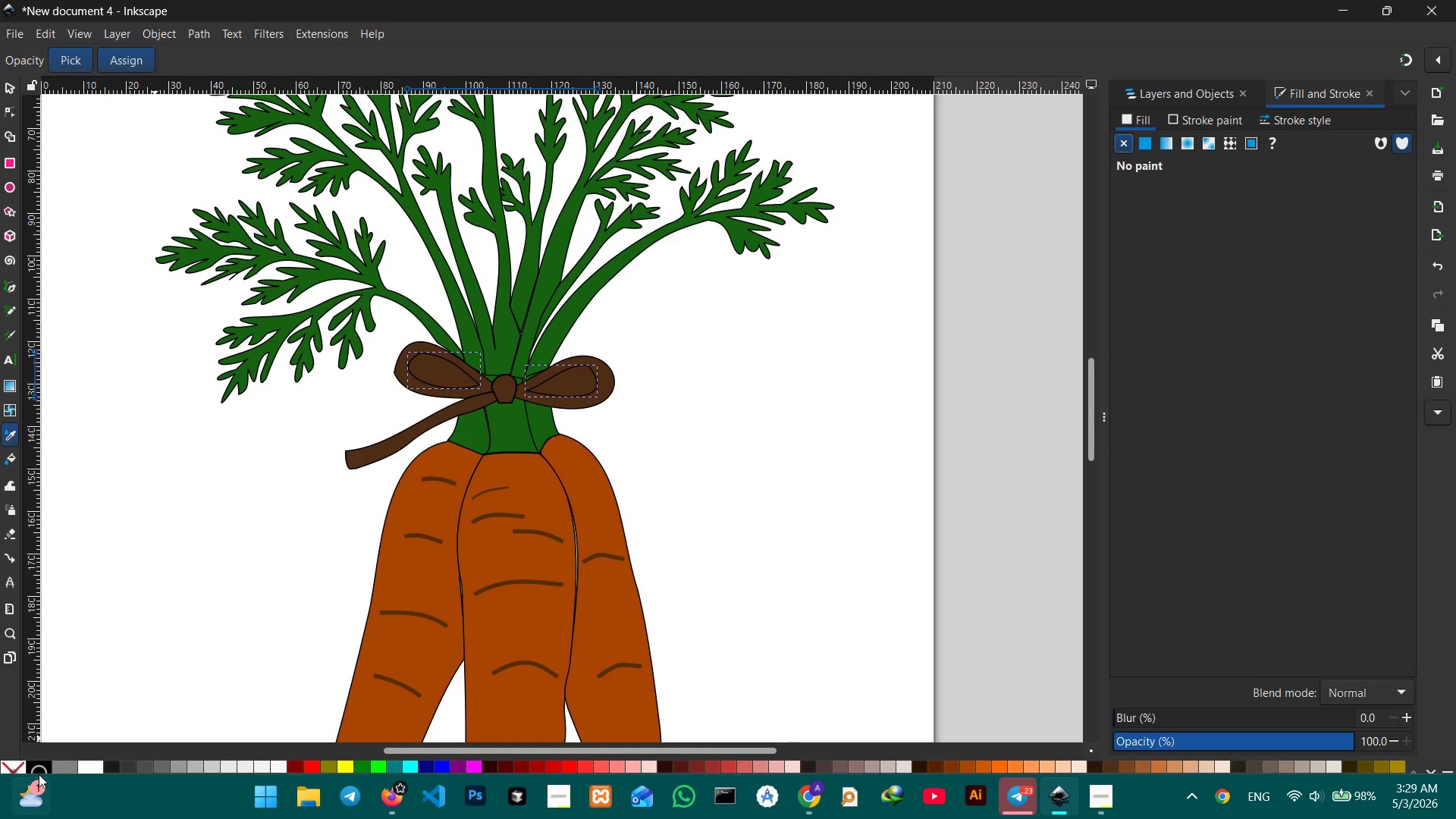 
left_click([83, 769])
 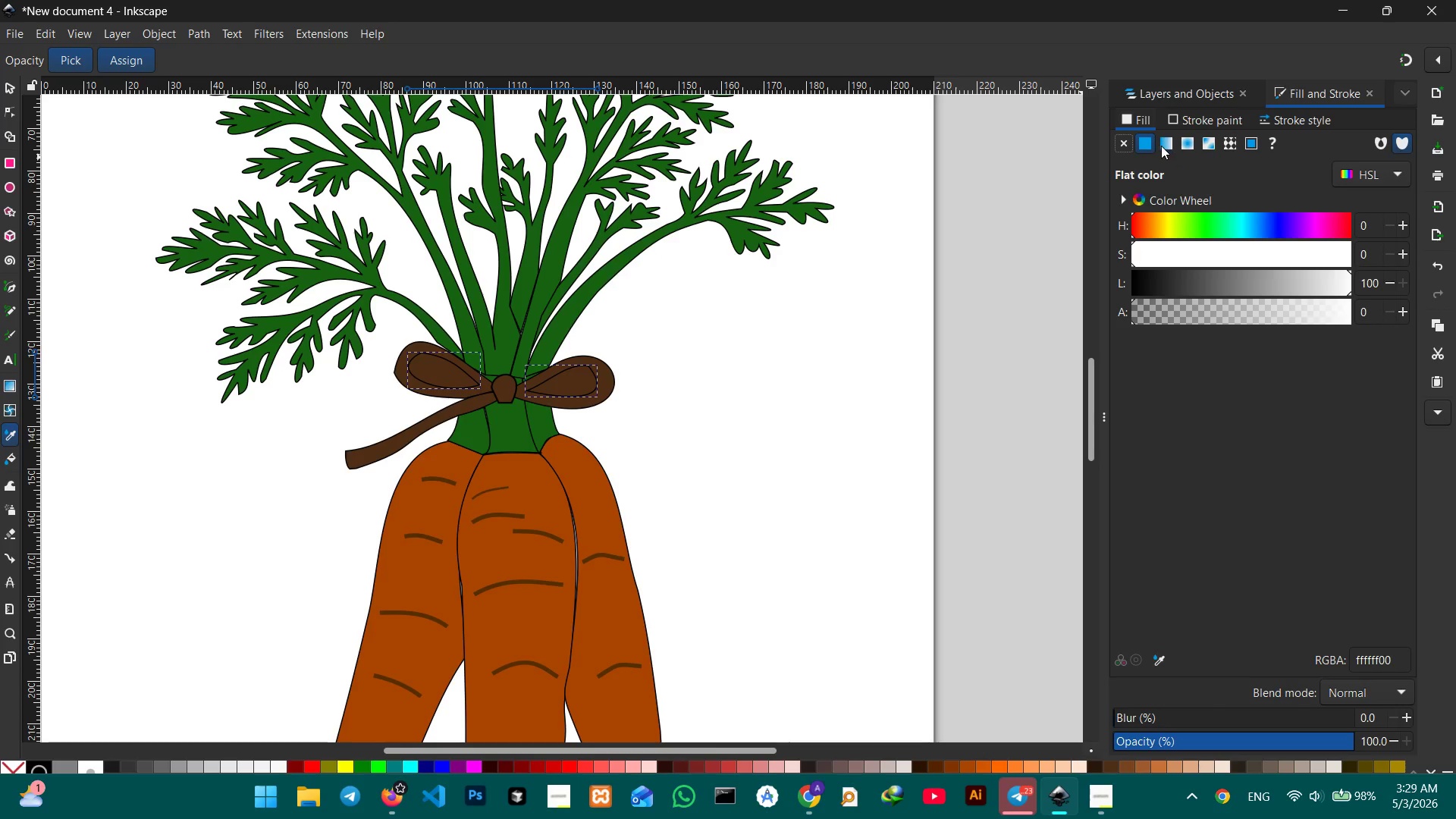 
left_click([1145, 138])
 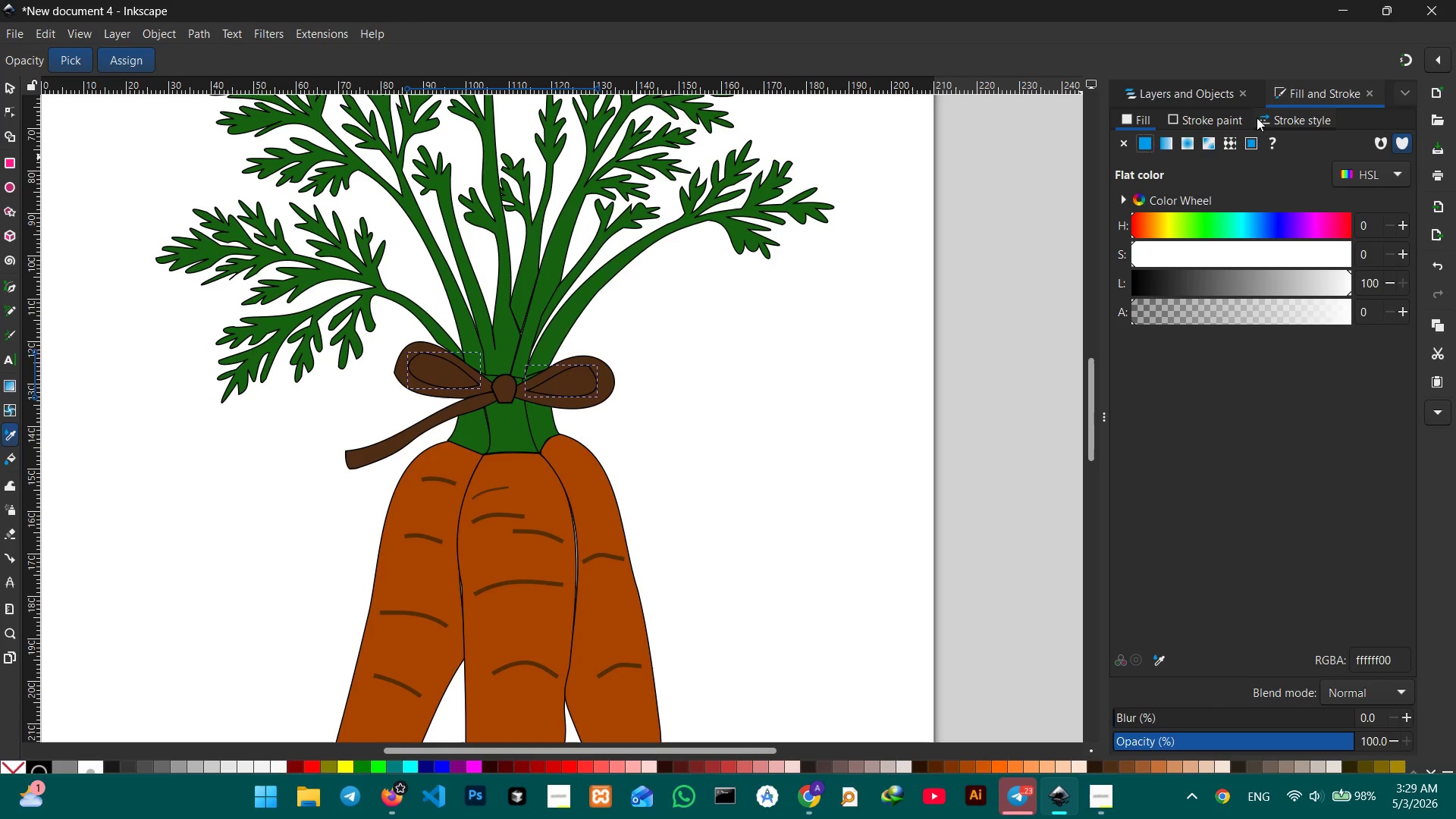 
left_click([1222, 119])
 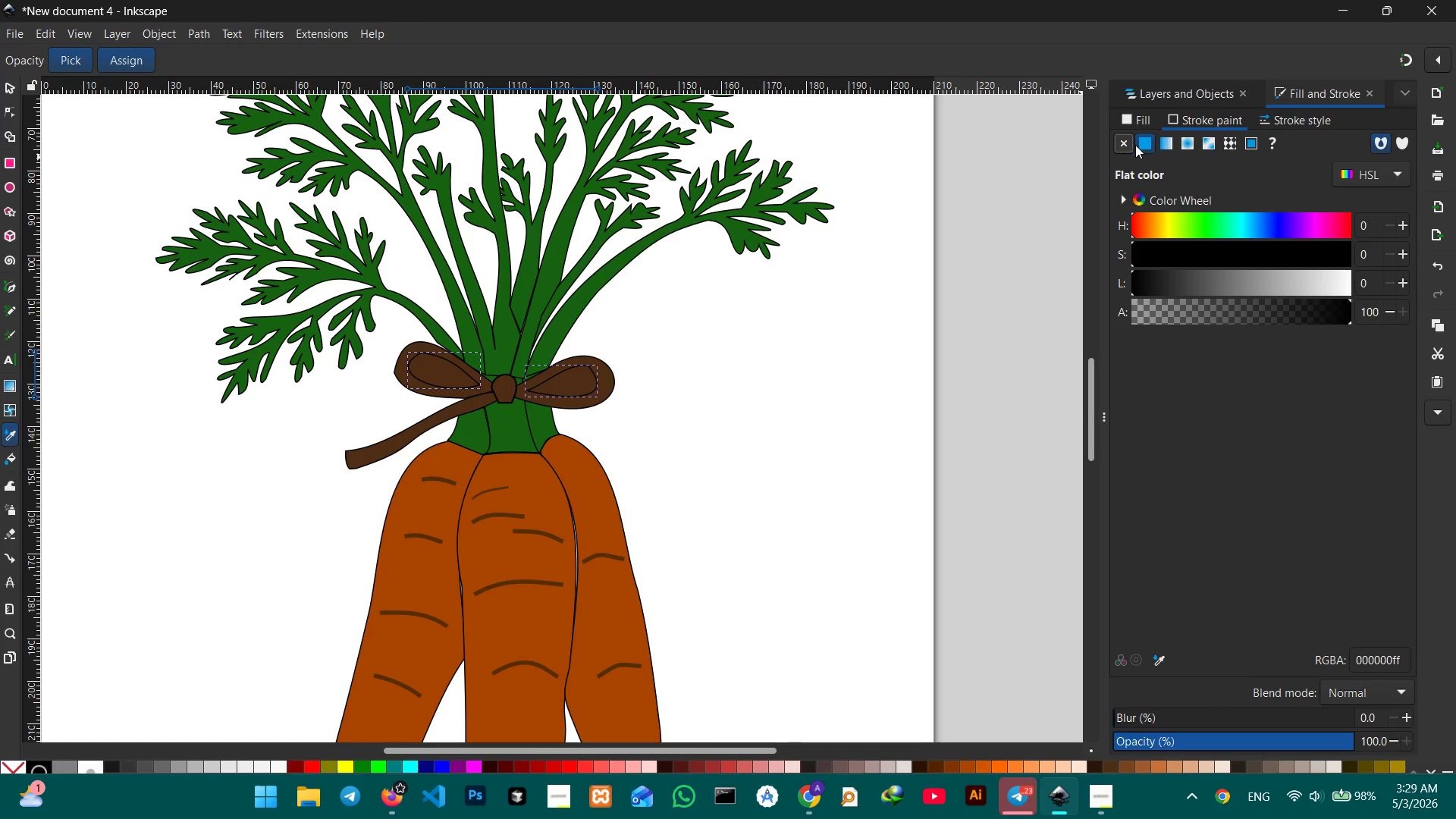 
left_click([1131, 145])
 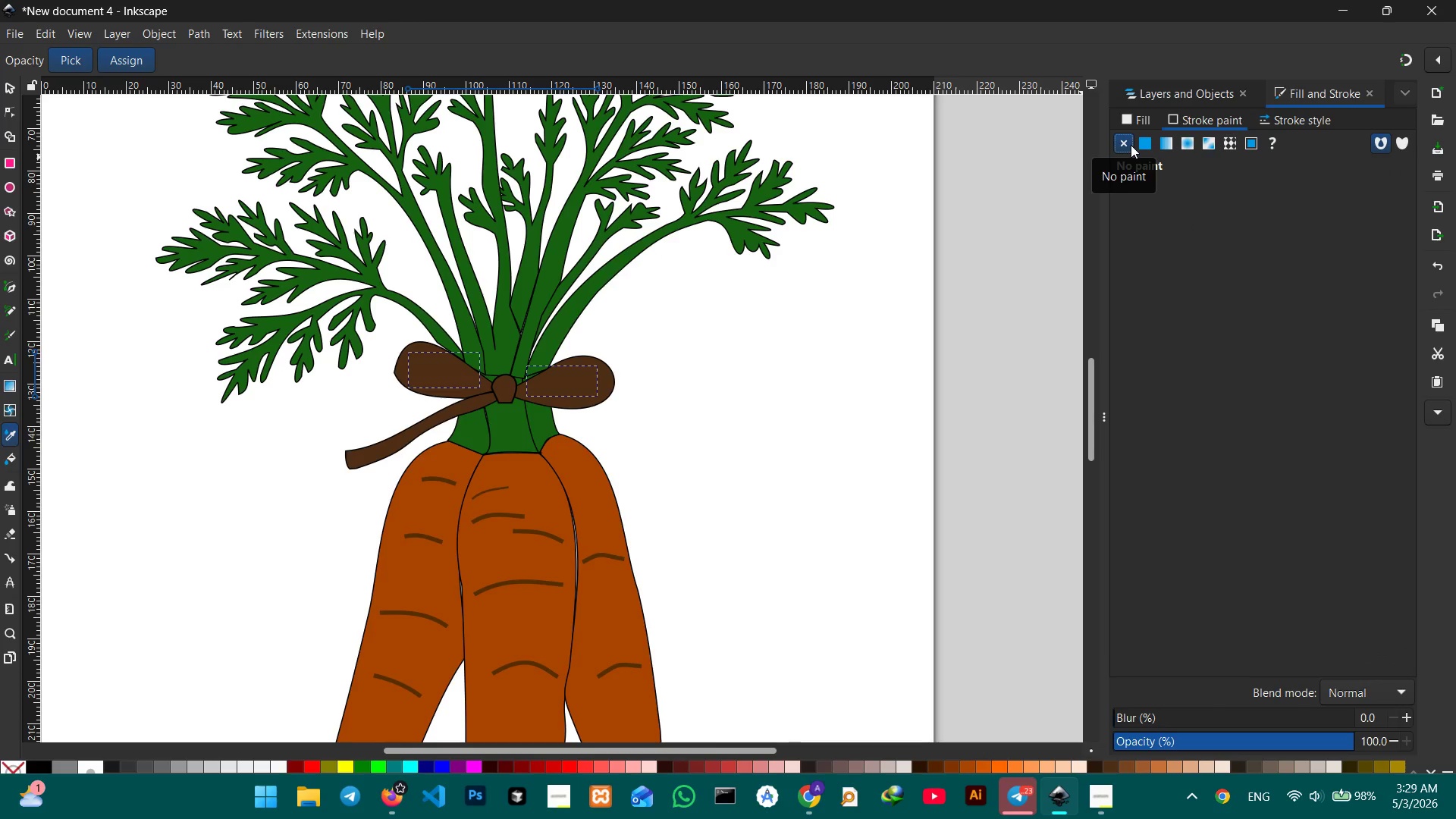 
key(Control+Z)
 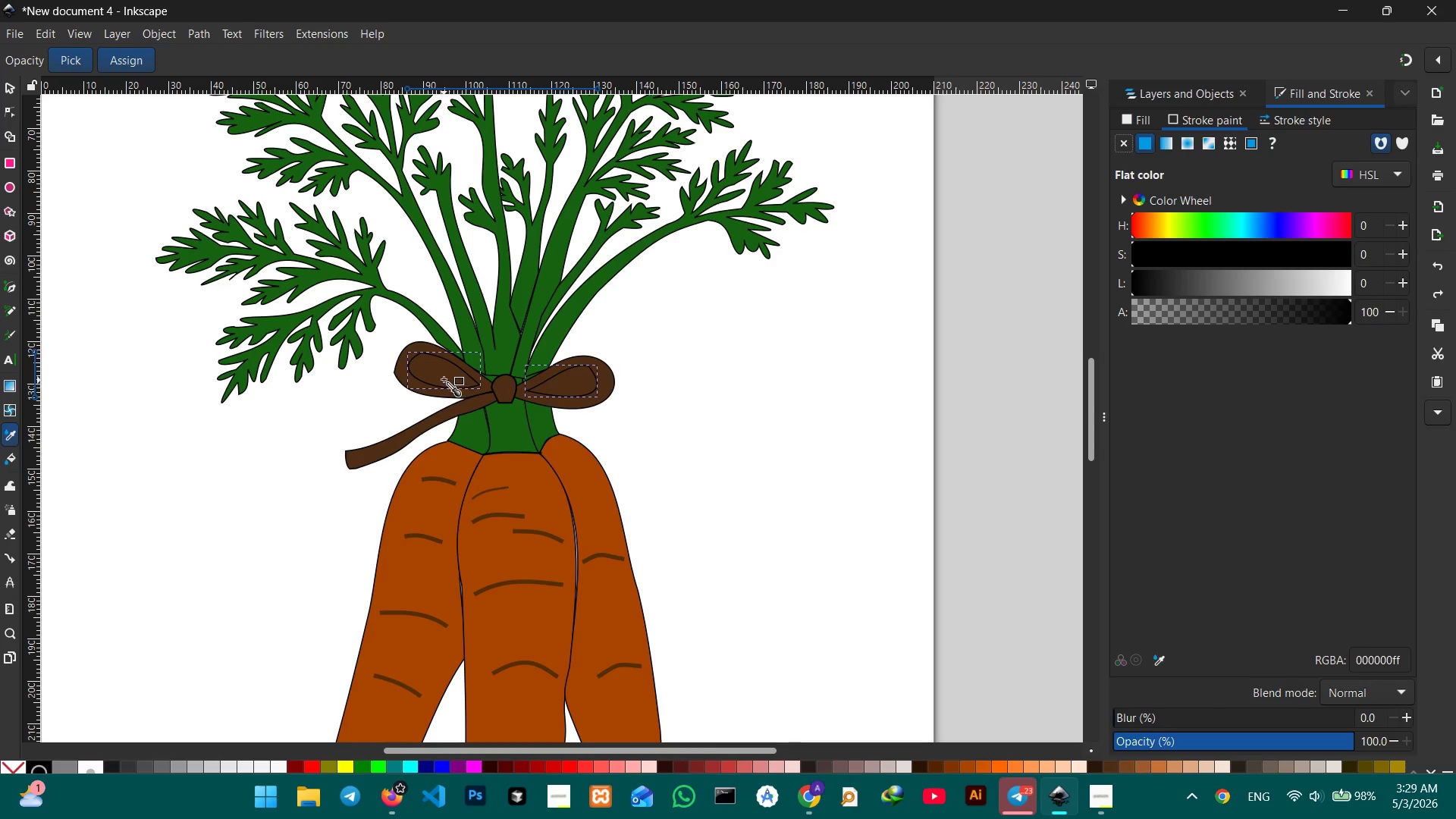 
left_click([11, 92])
 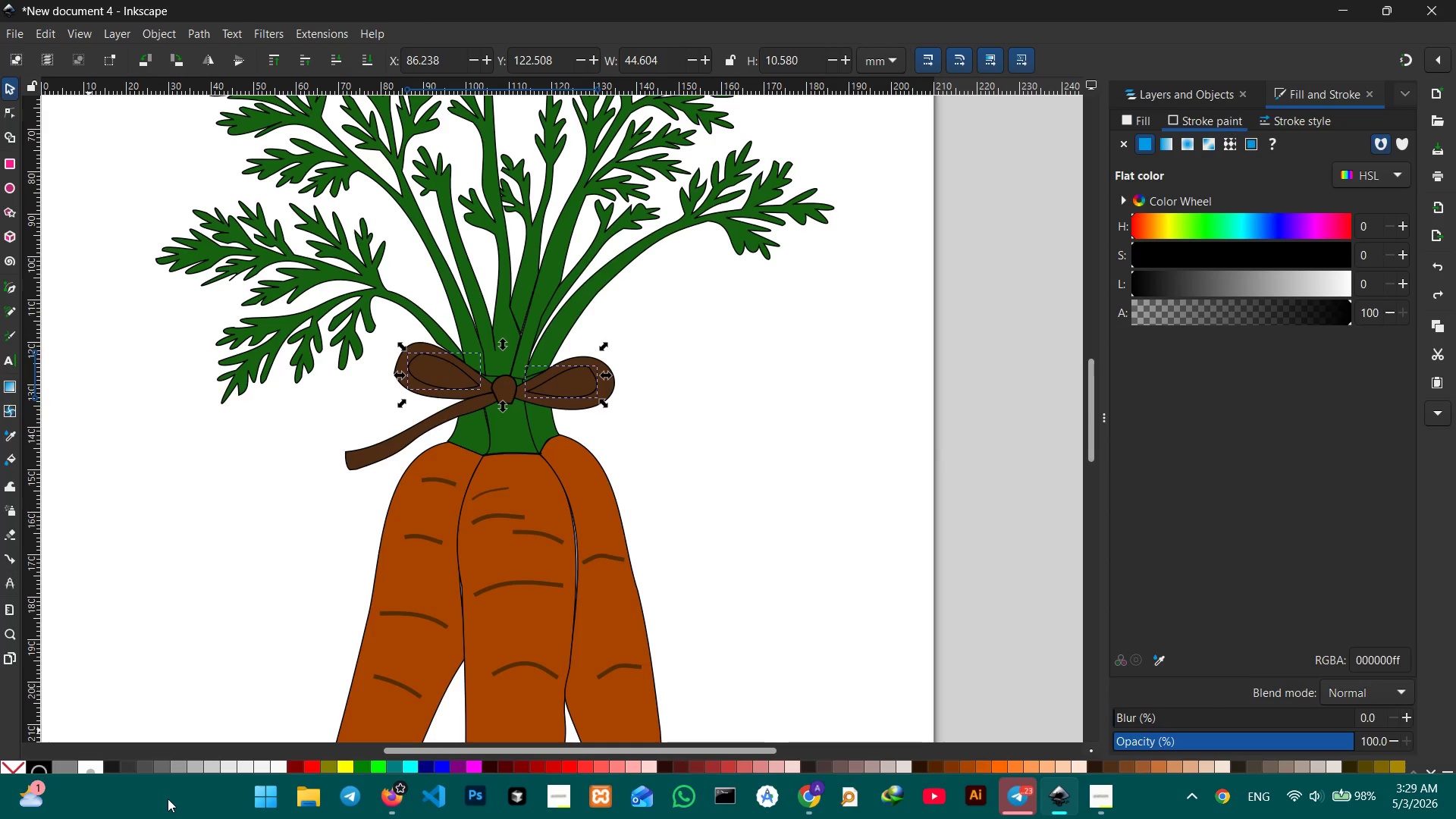 
left_click([98, 766])
 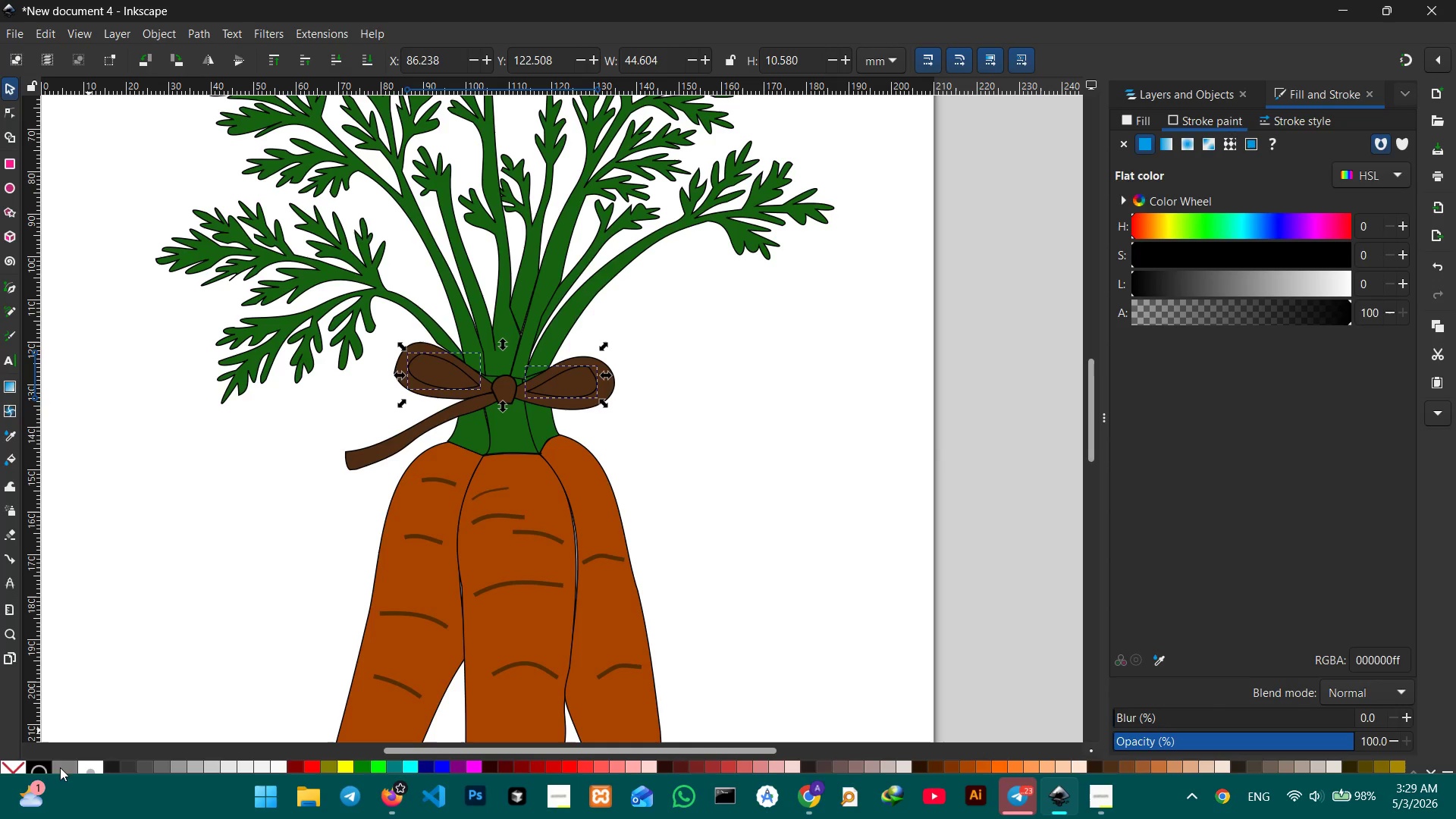 
left_click([53, 766])
 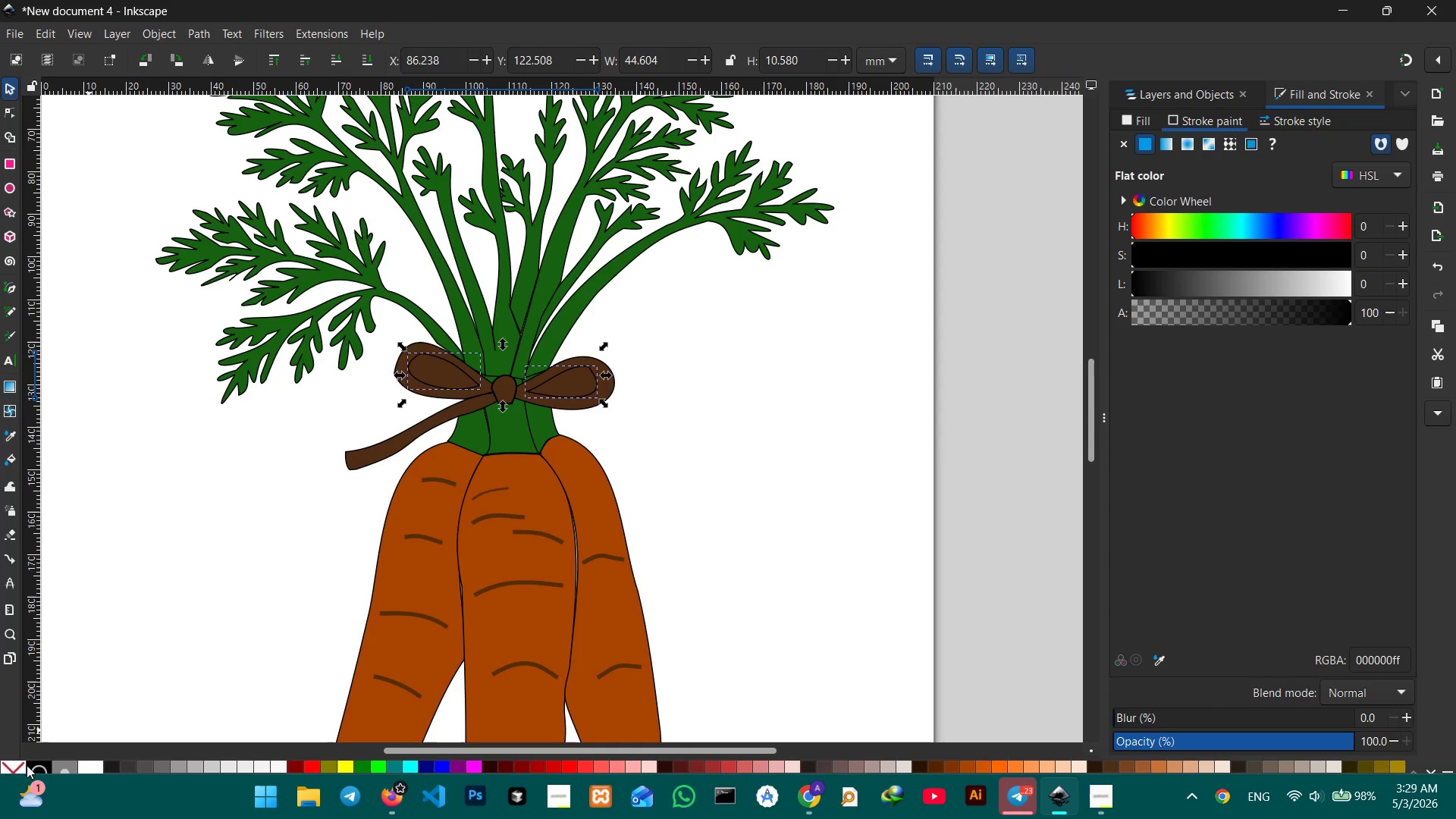 
left_click([15, 765])
 